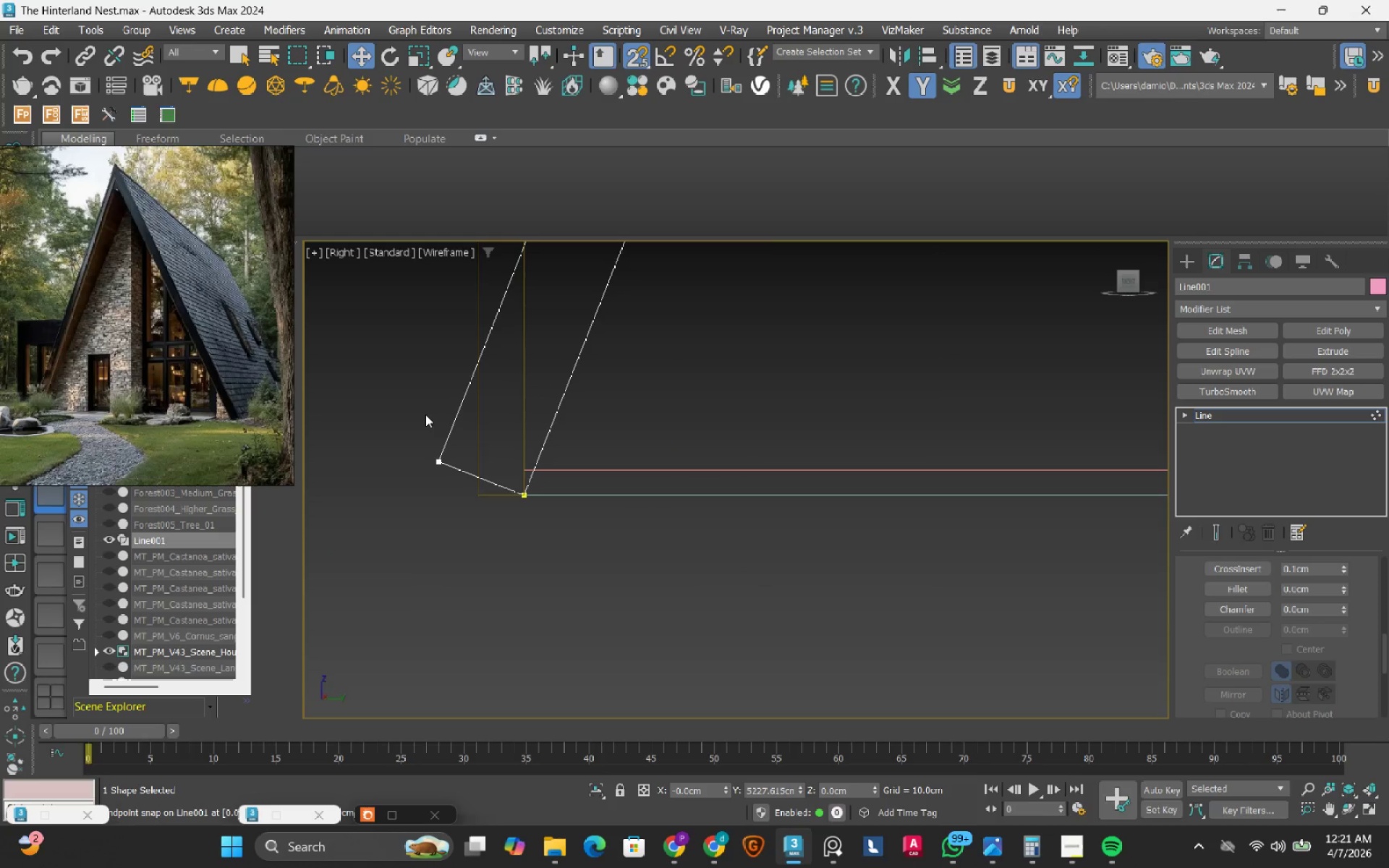 
scroll: coordinate [443, 558], scroll_direction: up, amount: 5.0
 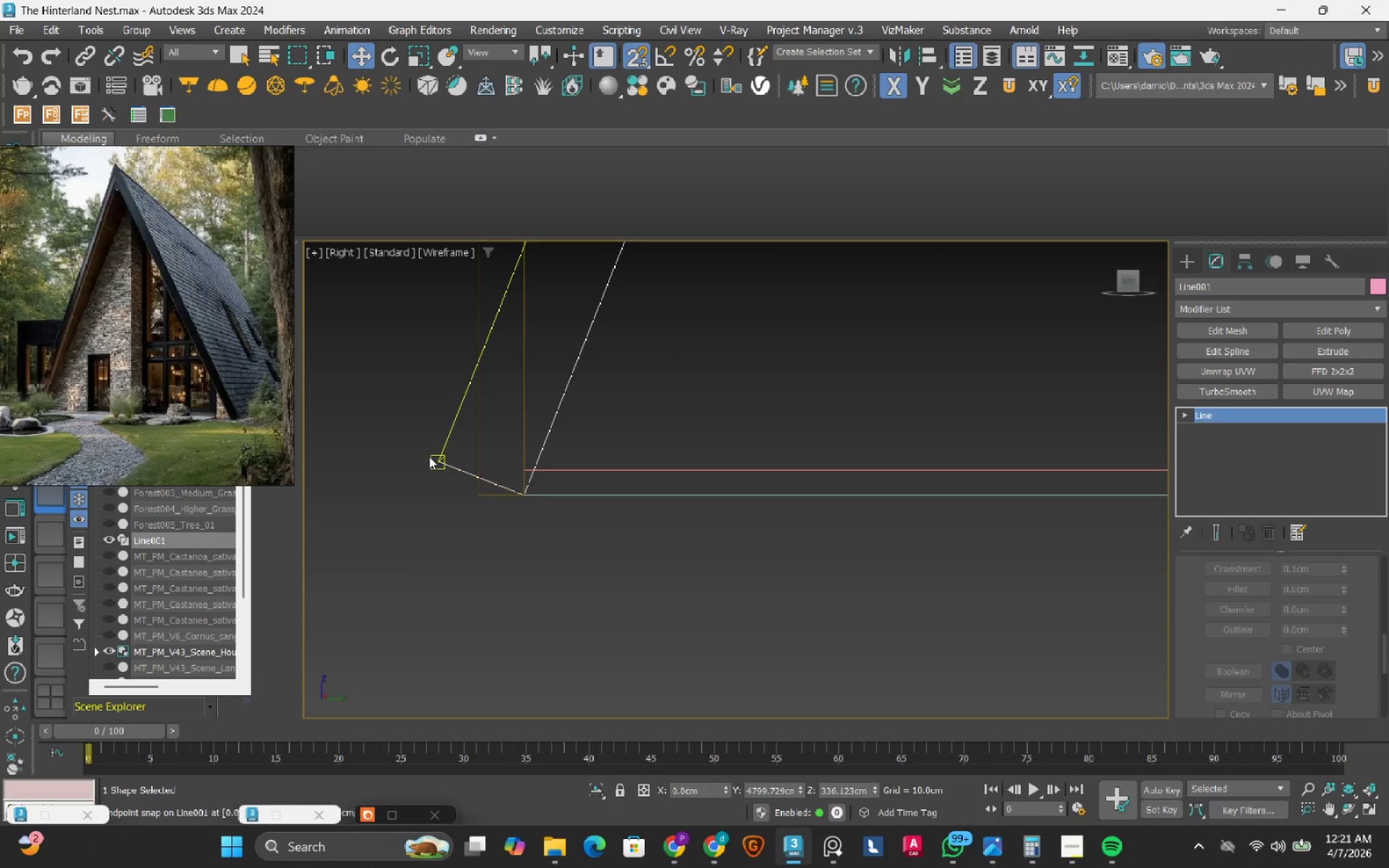 
left_click_drag(start_coordinate=[420, 412], to_coordinate=[496, 529])
 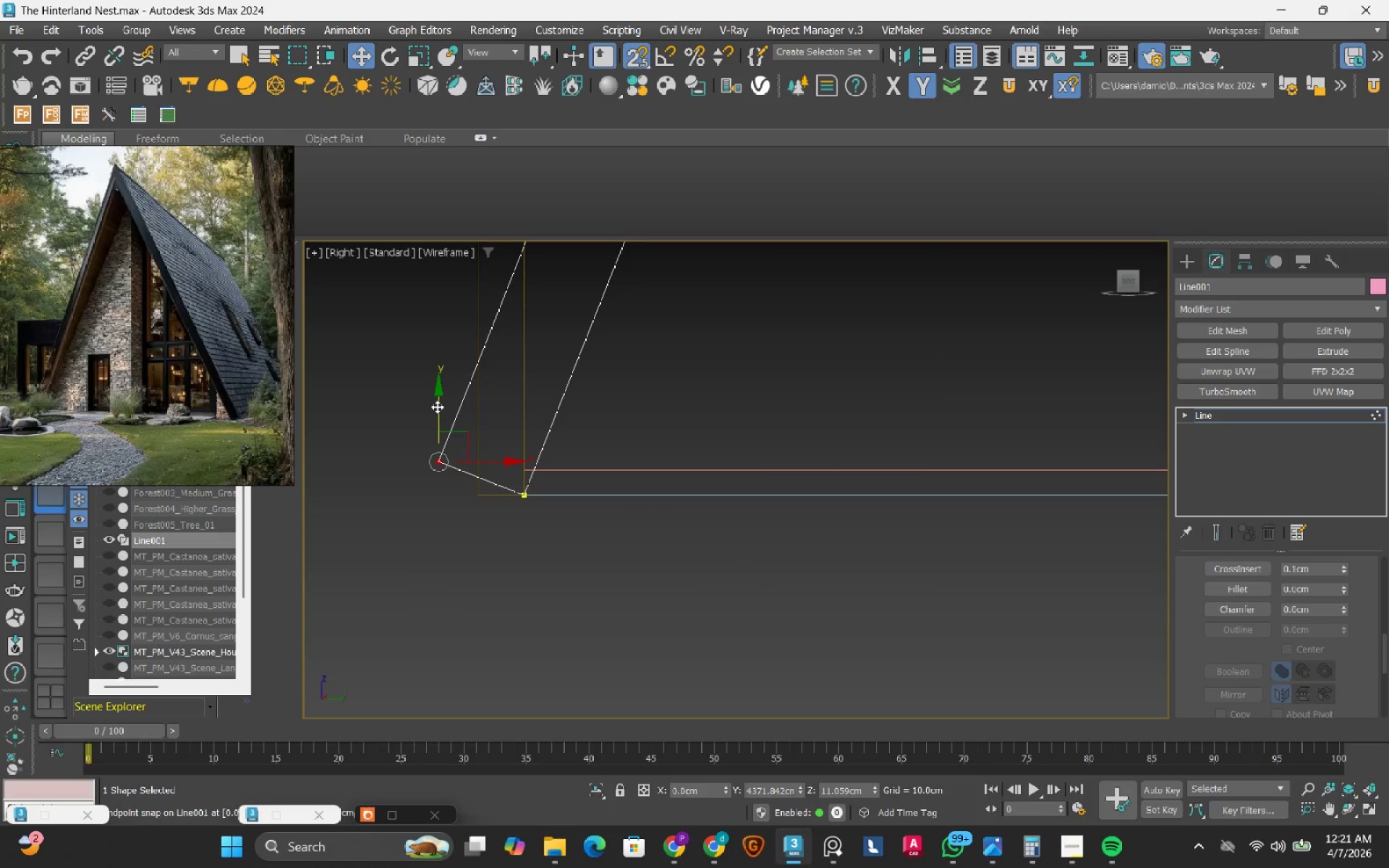 
left_click_drag(start_coordinate=[437, 407], to_coordinate=[521, 501])
 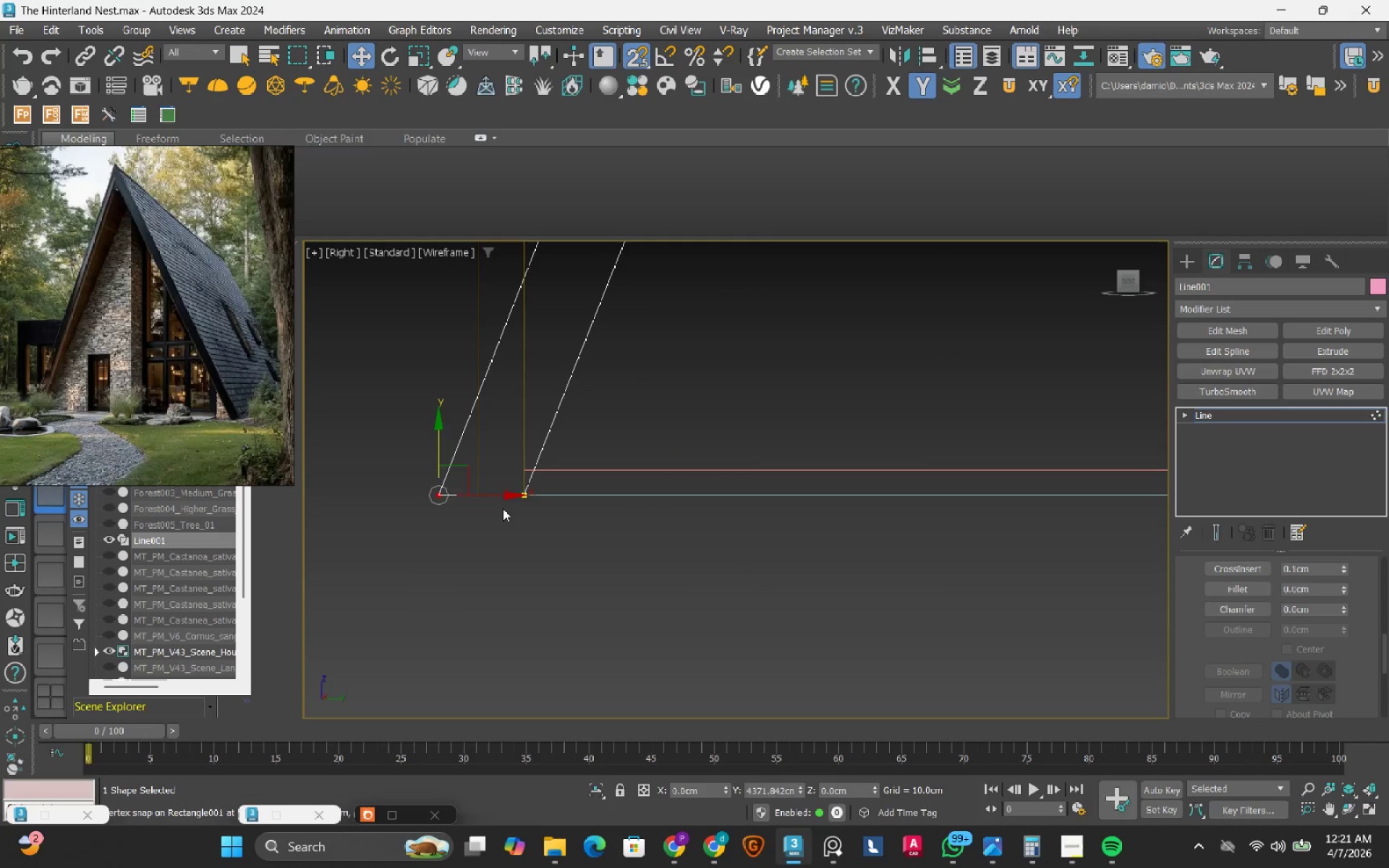 
key(1)
 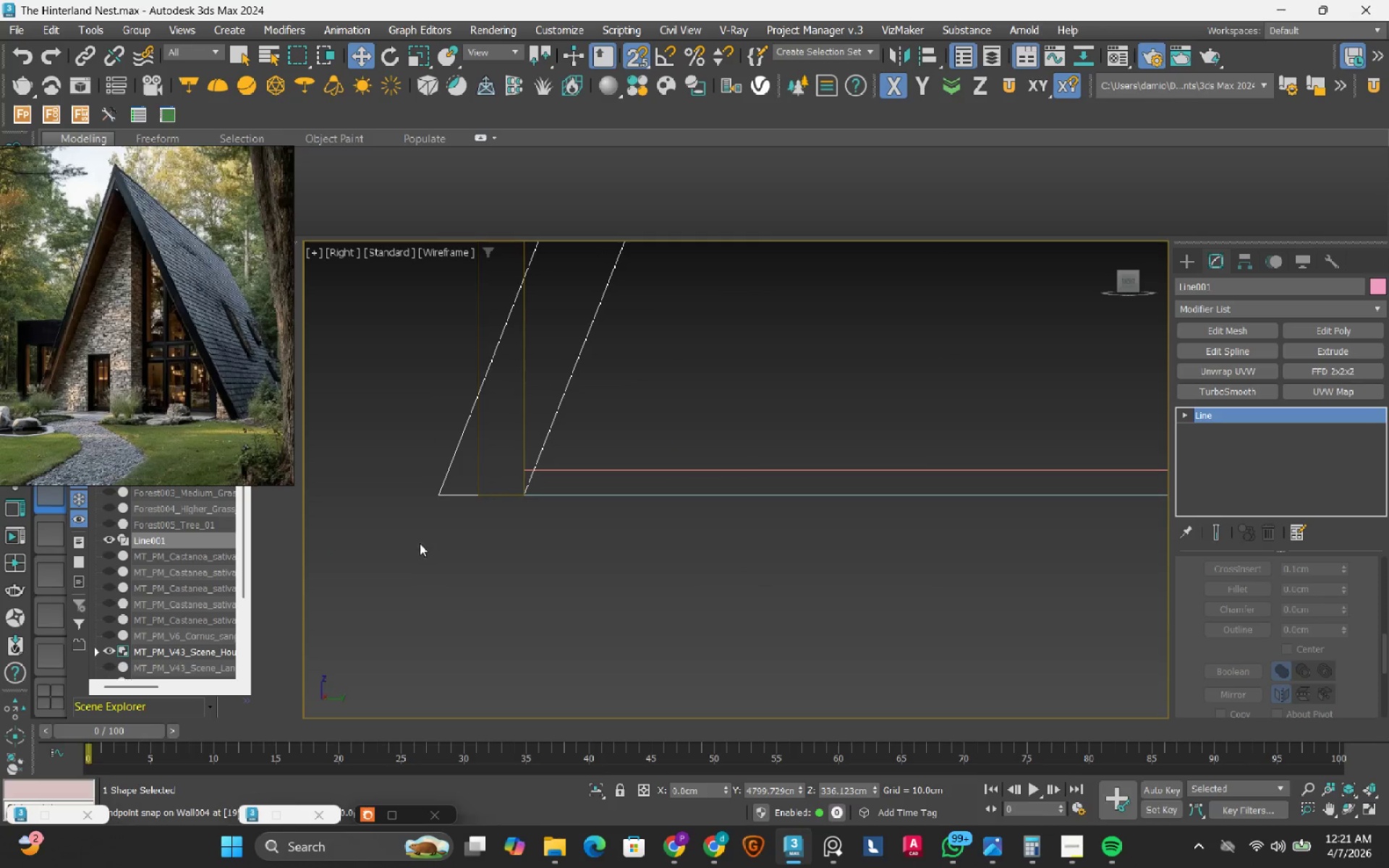 
scroll: coordinate [420, 571], scroll_direction: down, amount: 7.0
 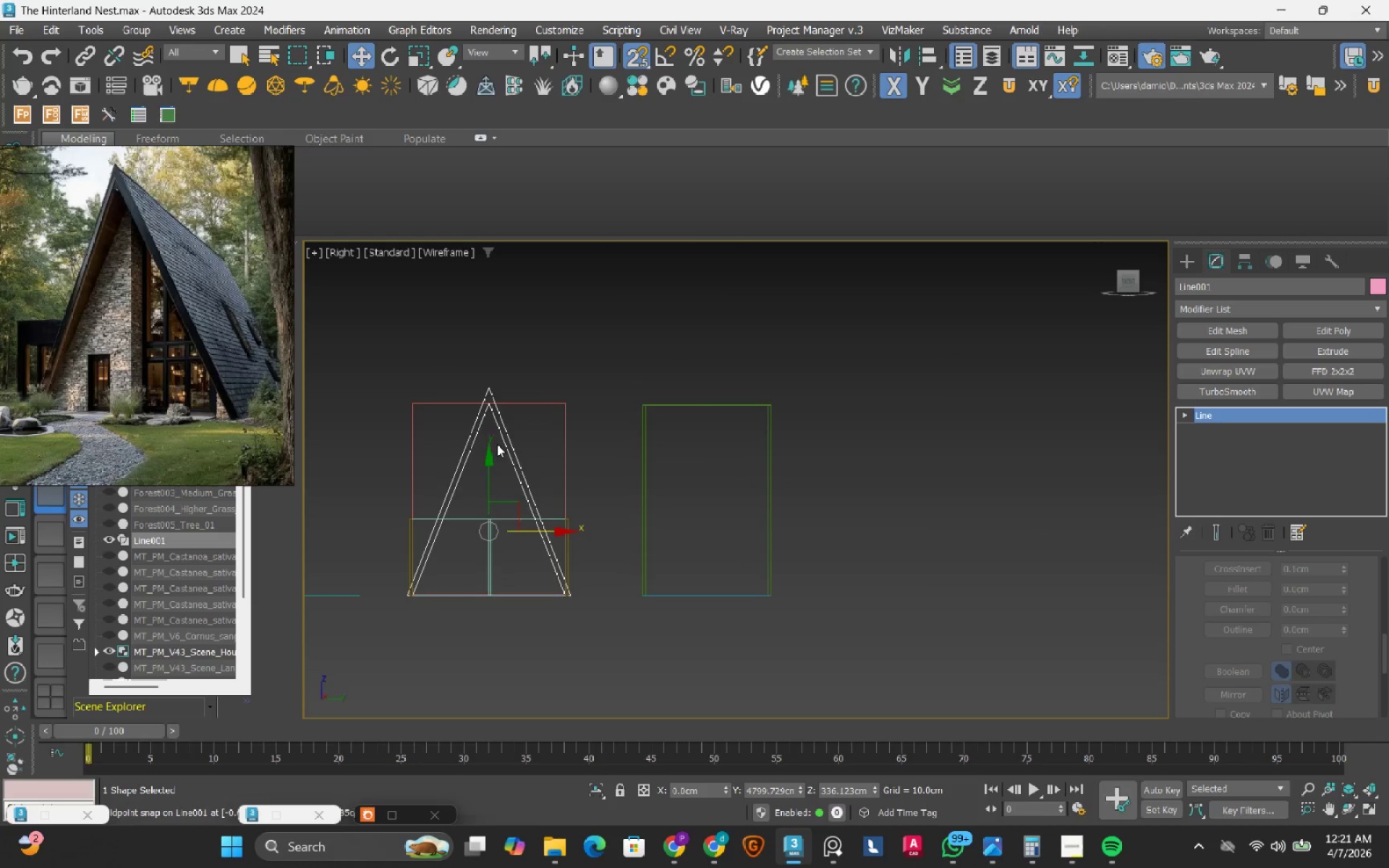 
scroll: coordinate [491, 391], scroll_direction: up, amount: 5.0
 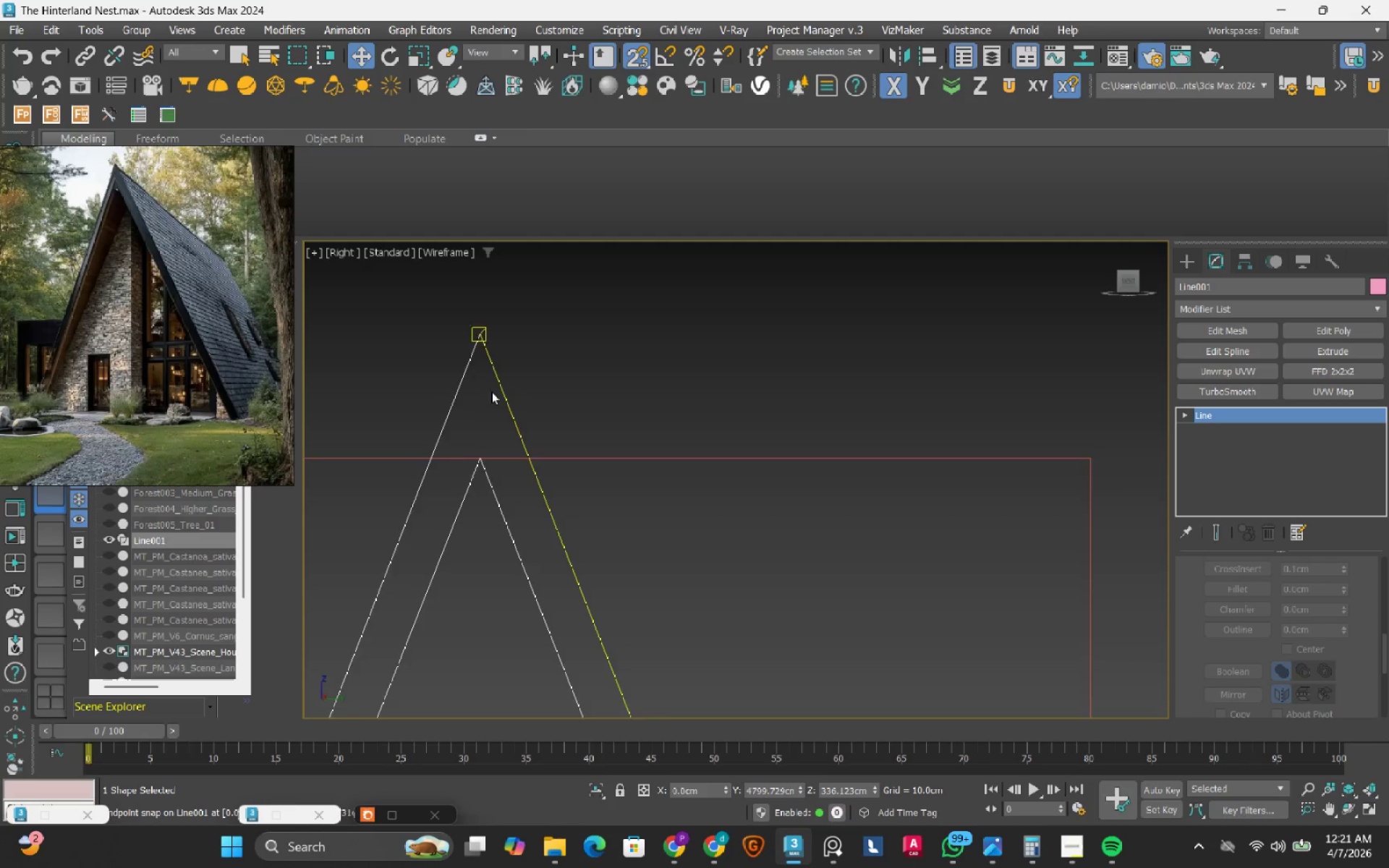 
scroll: coordinate [524, 413], scroll_direction: down, amount: 5.0
 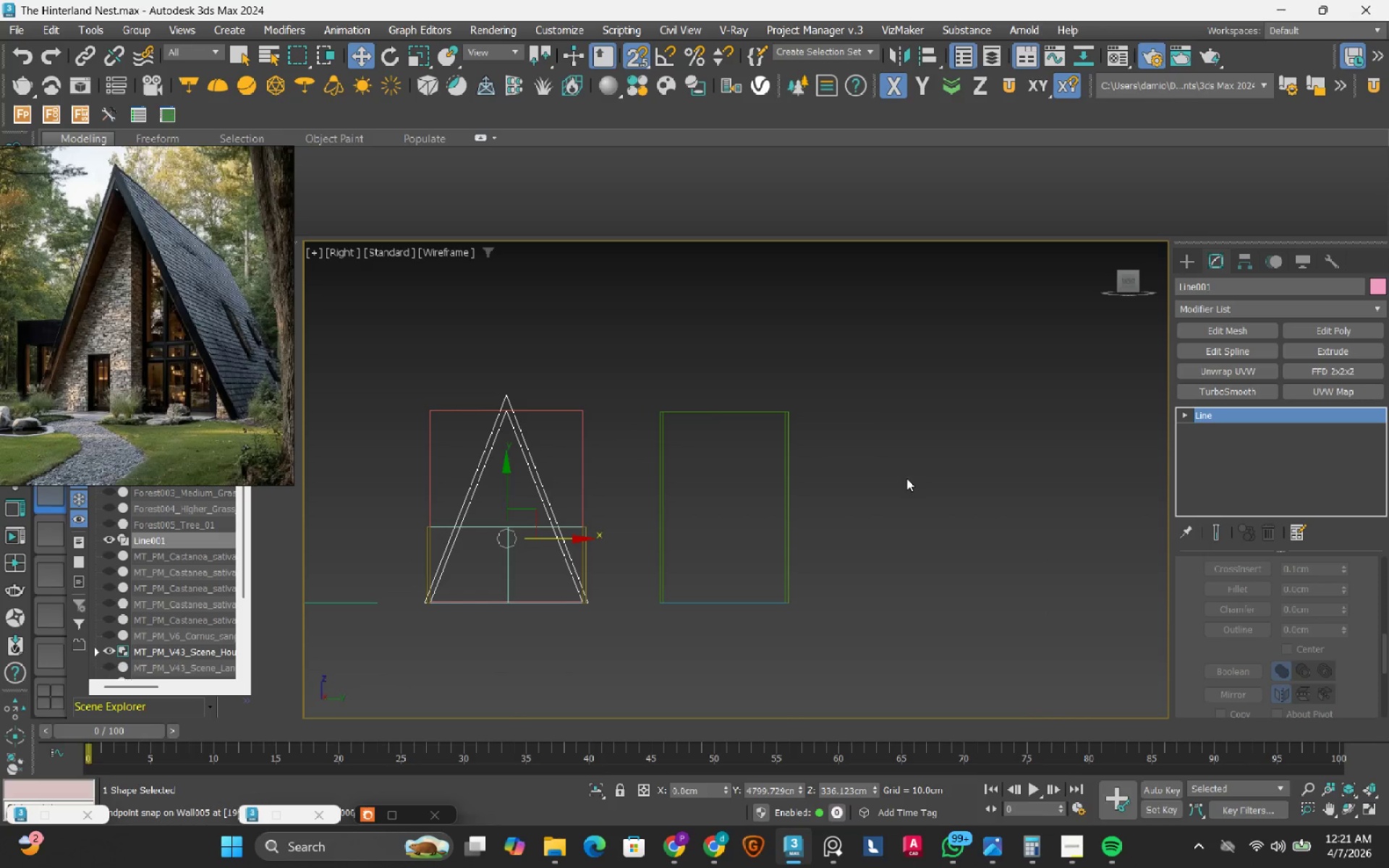 
key(S)
 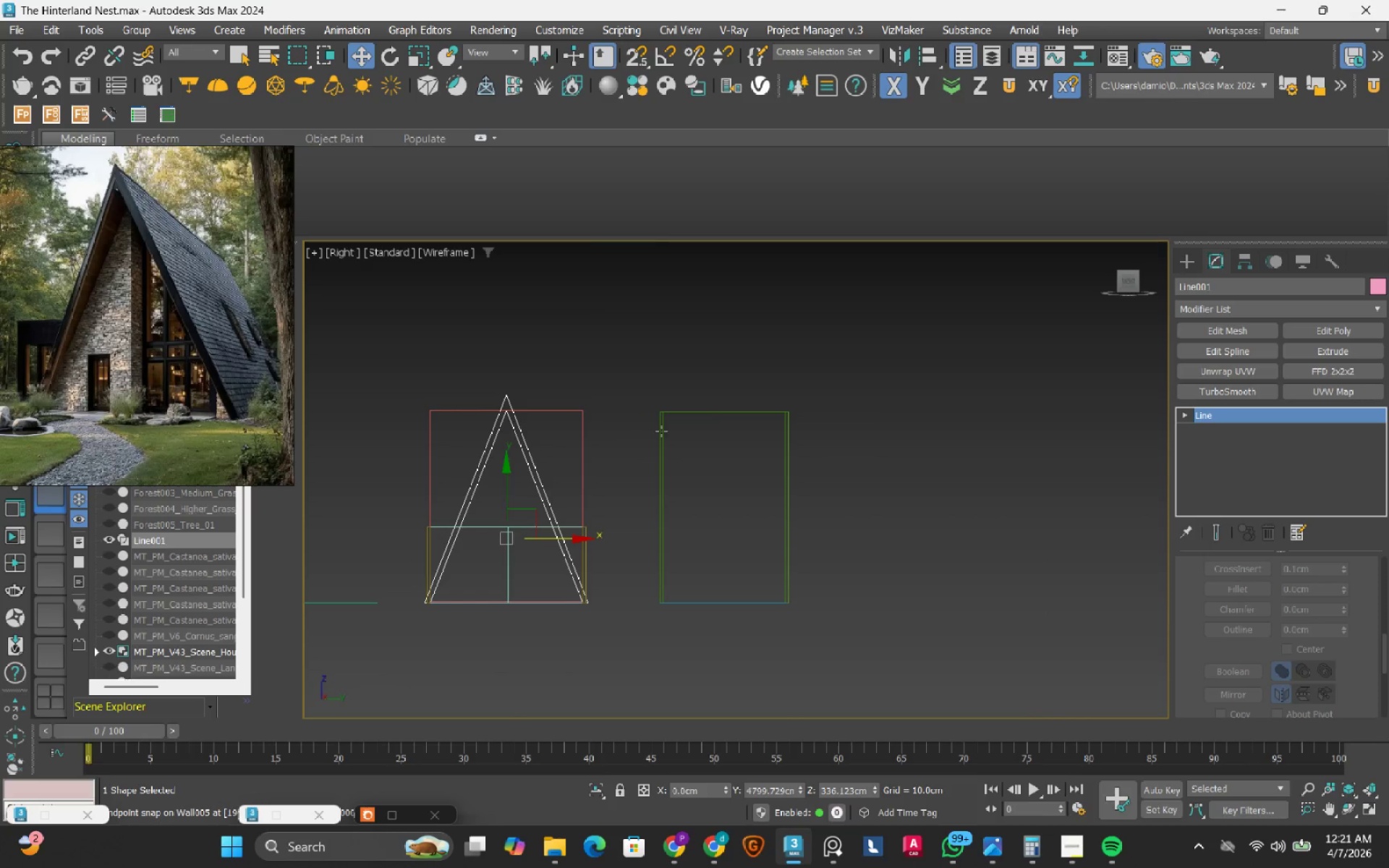 
left_click([652, 346])
 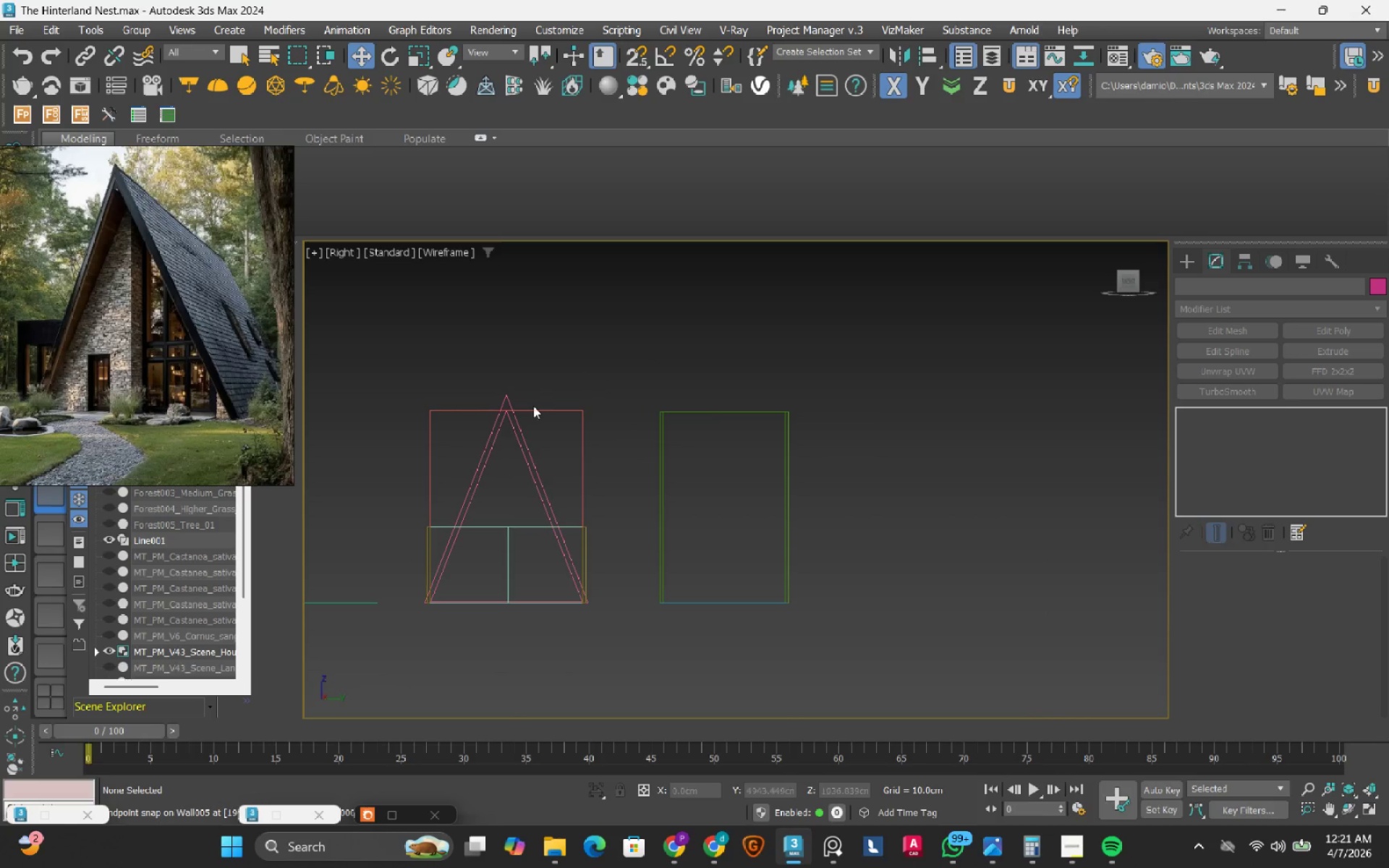 
scroll: coordinate [524, 448], scroll_direction: up, amount: 2.0
 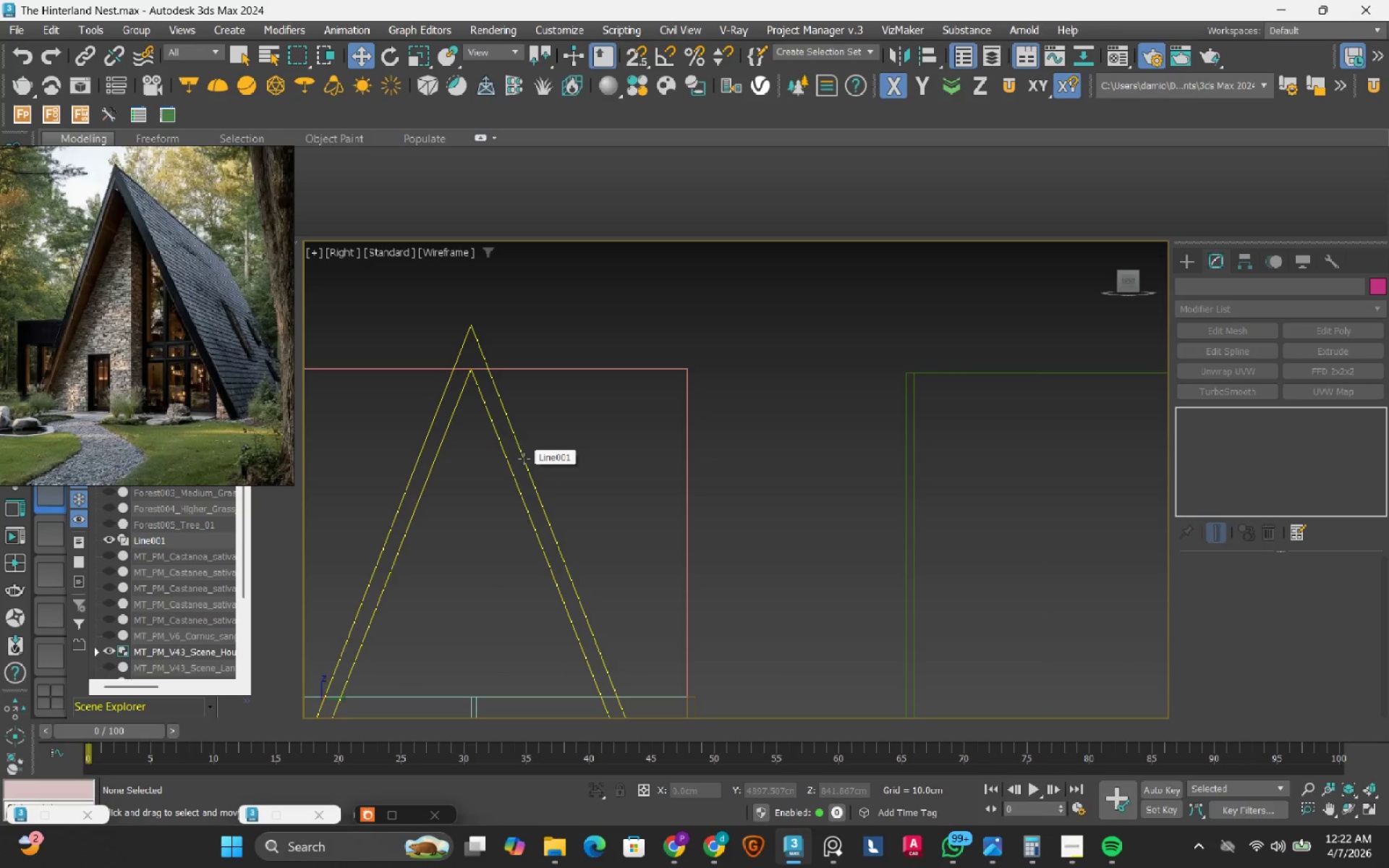 
left_click([524, 459])
 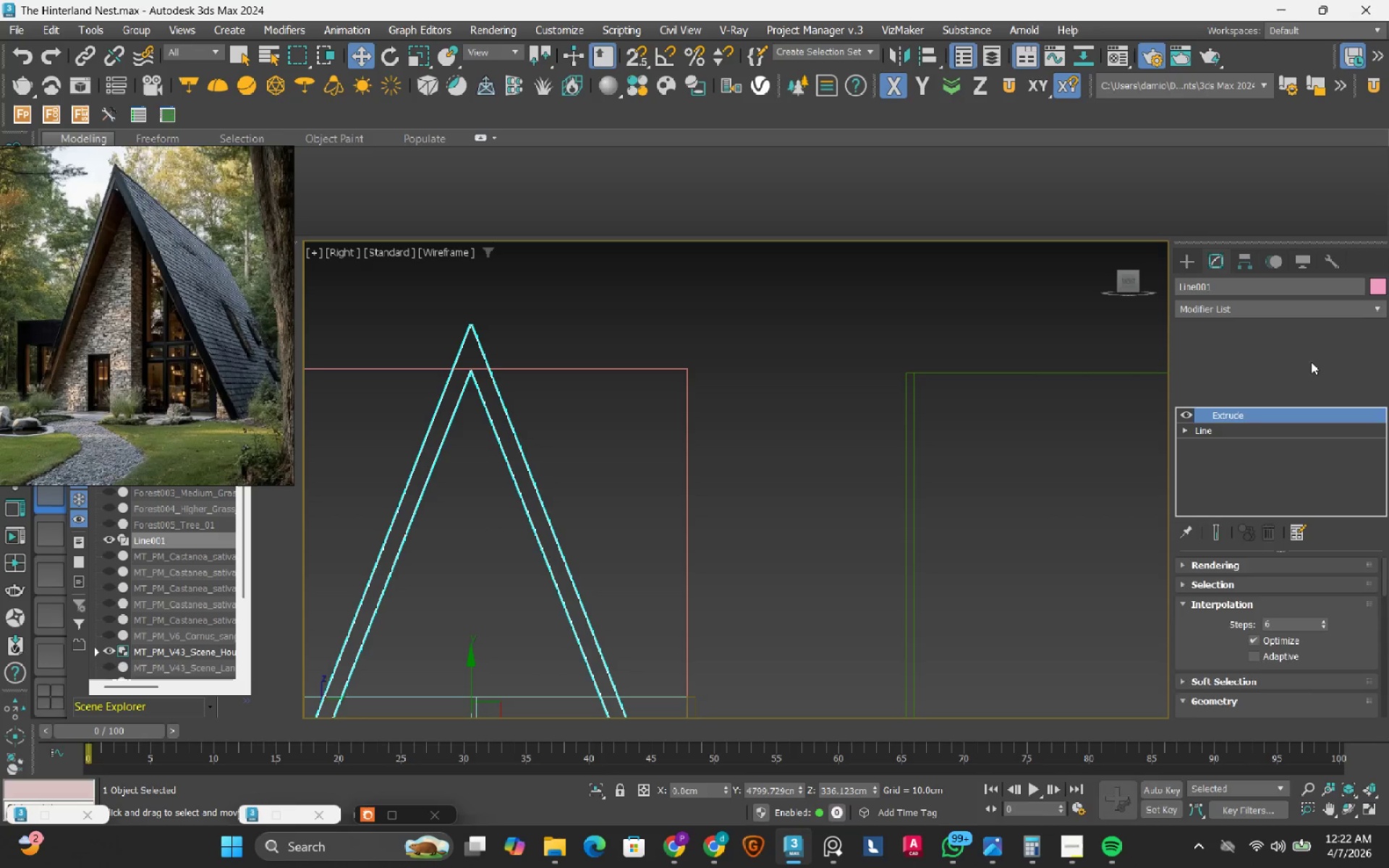 
hold_key(key=AltRight, duration=1.19)
 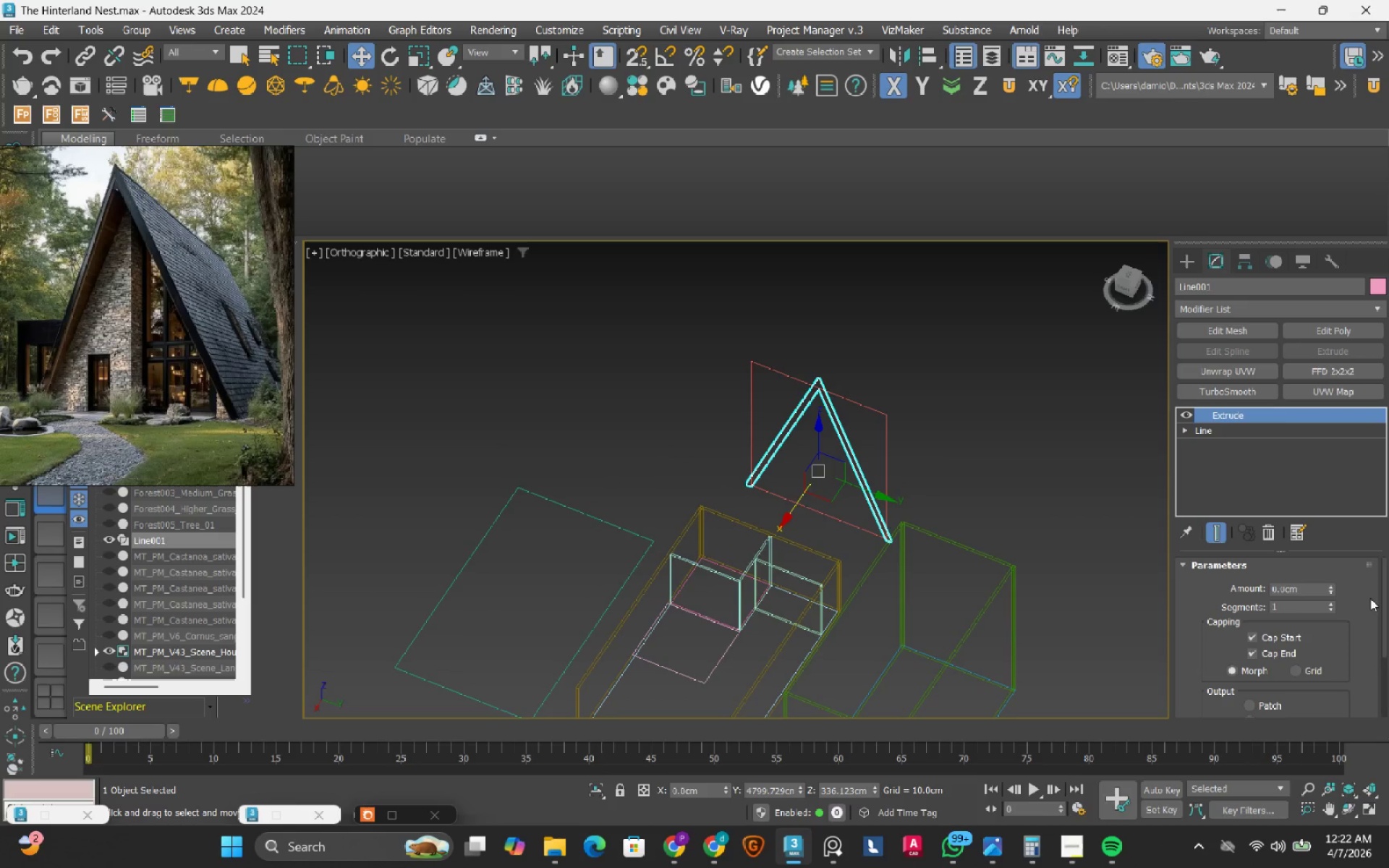 
scroll: coordinate [789, 478], scroll_direction: down, amount: 2.0
 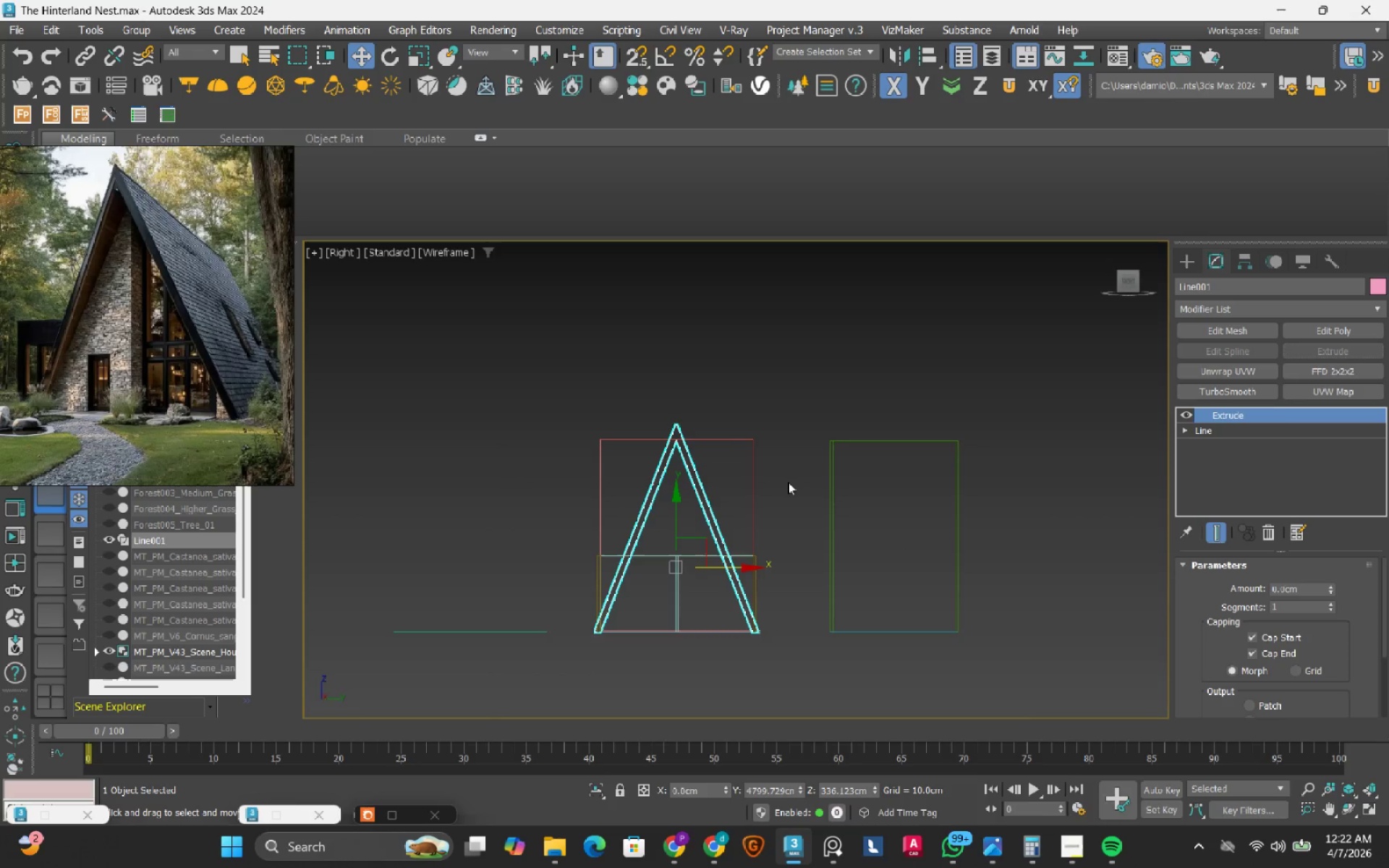 
double_click([1309, 584])
 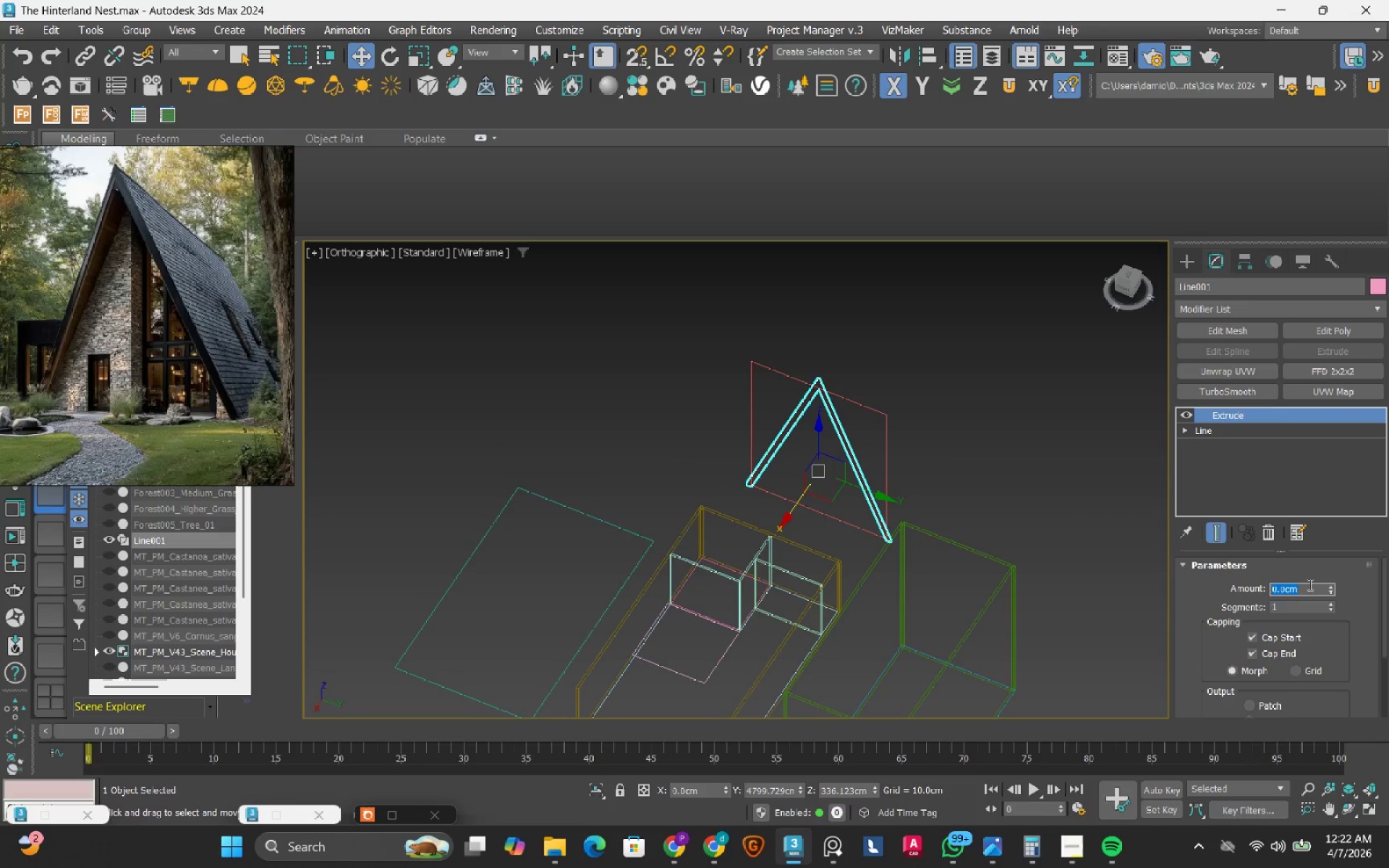 
key(Numpad1)
 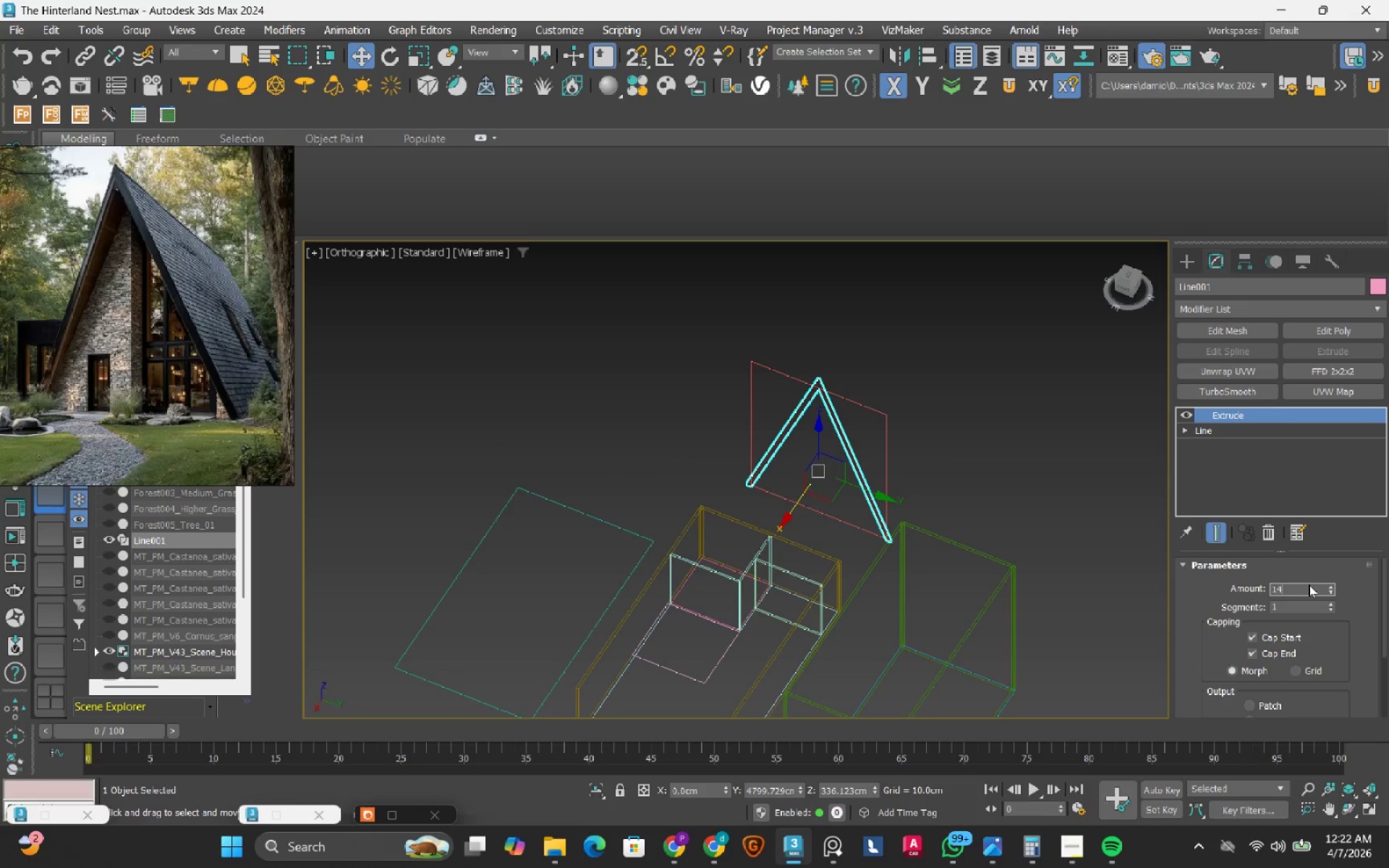 
key(Numpad4)
 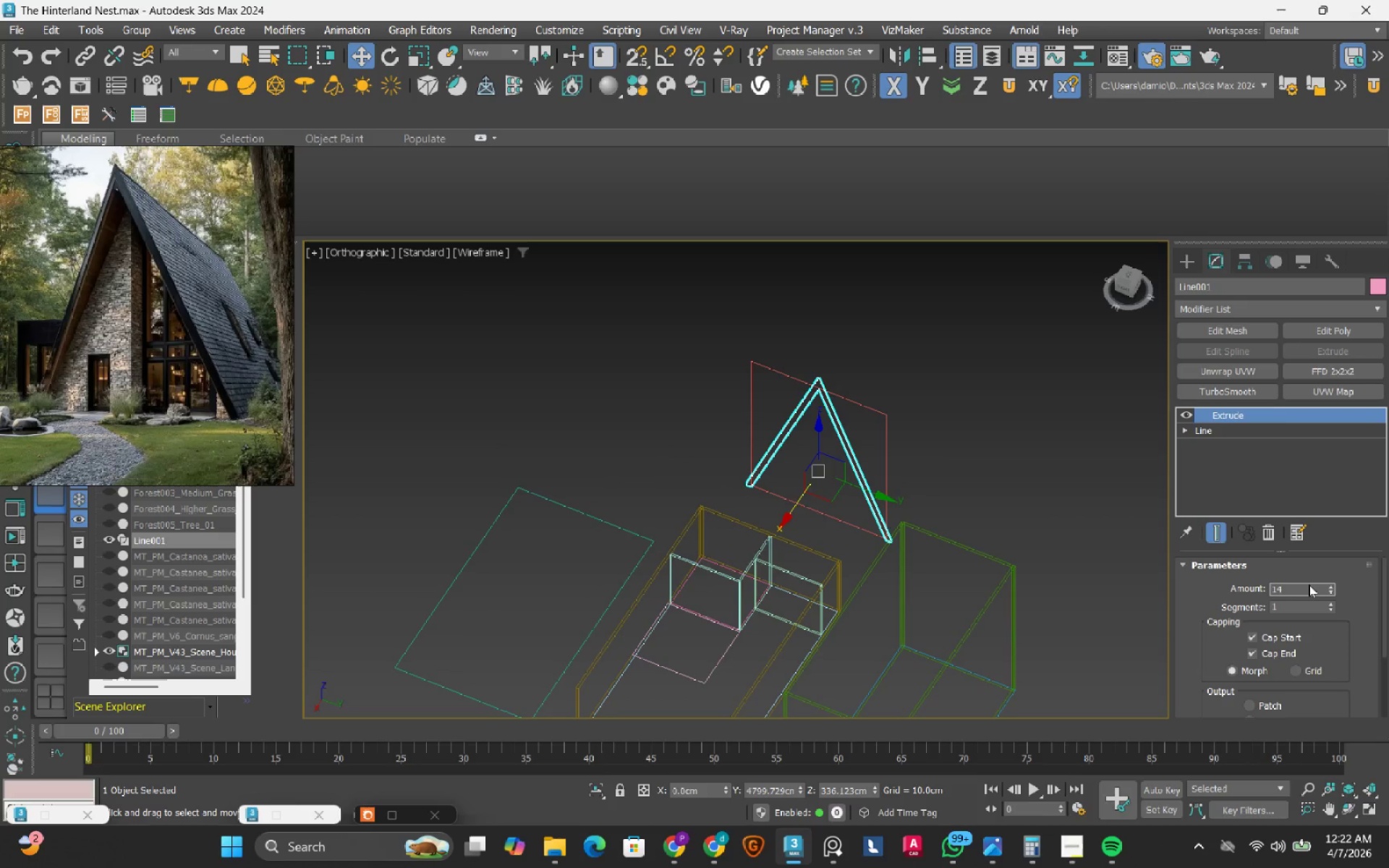 
key(Numpad0)
 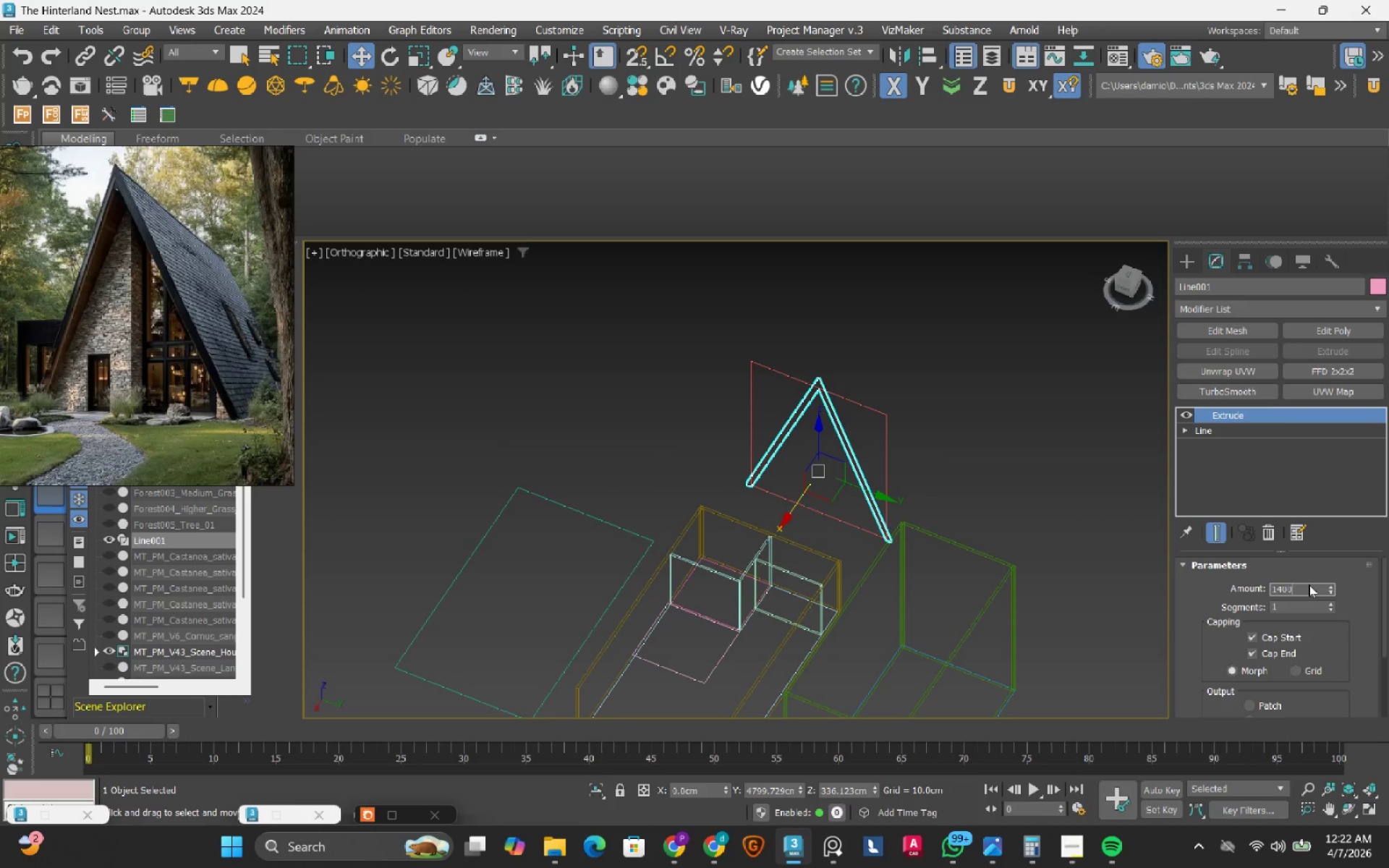 
key(Numpad0)
 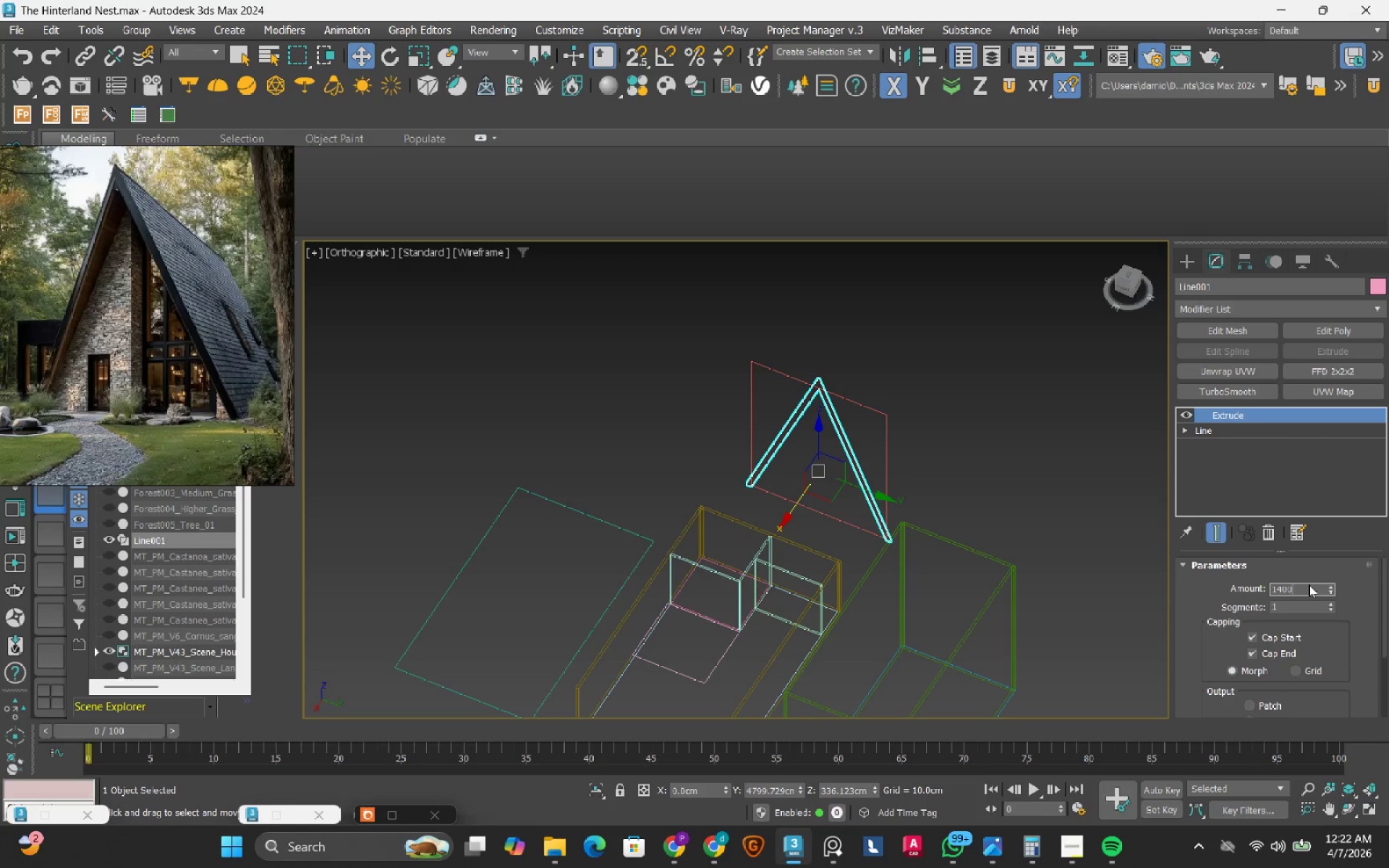 
key(NumpadEnter)
 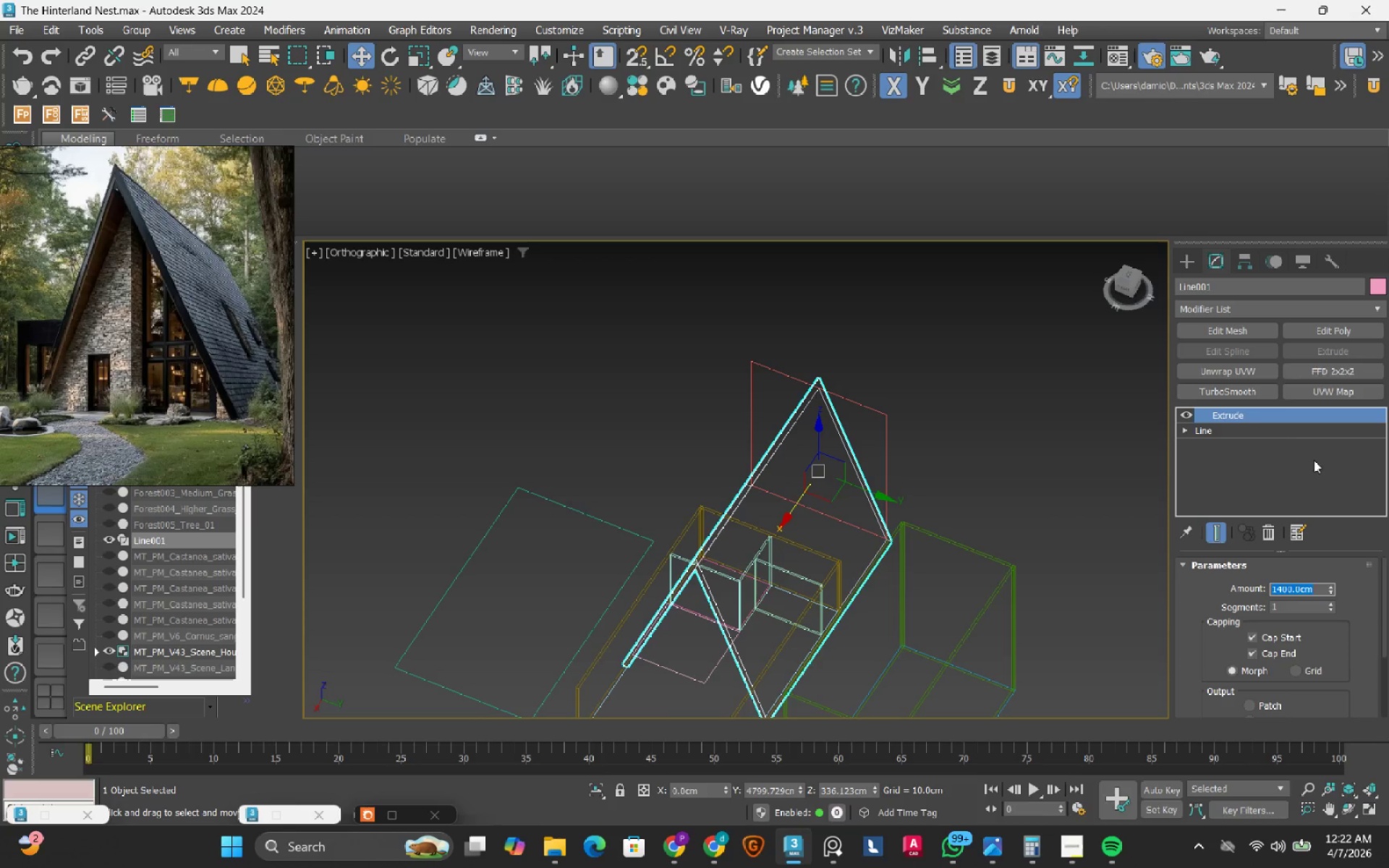 
hold_key(key=AltLeft, duration=1.22)
 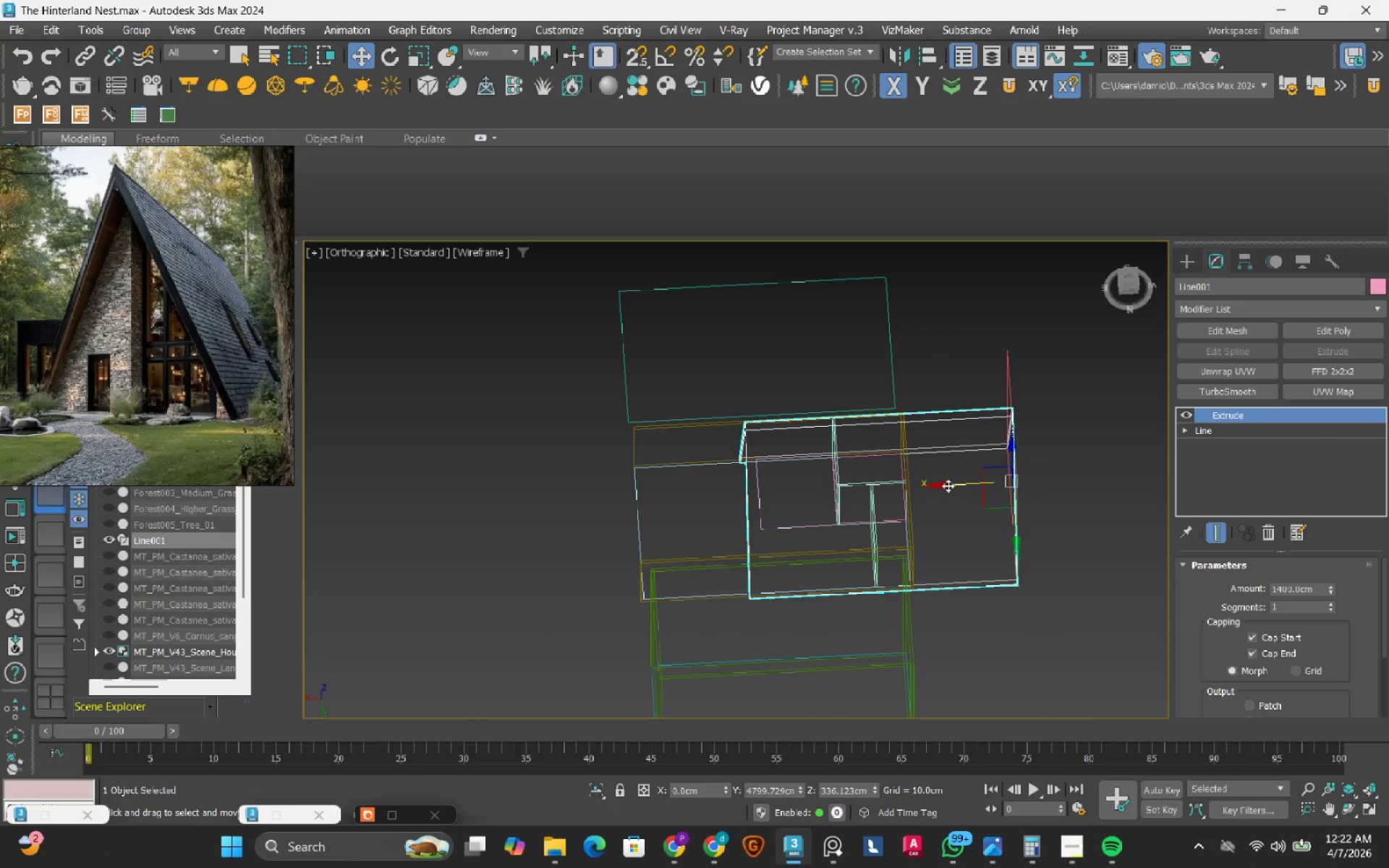 
left_click_drag(start_coordinate=[948, 485], to_coordinate=[846, 501])
 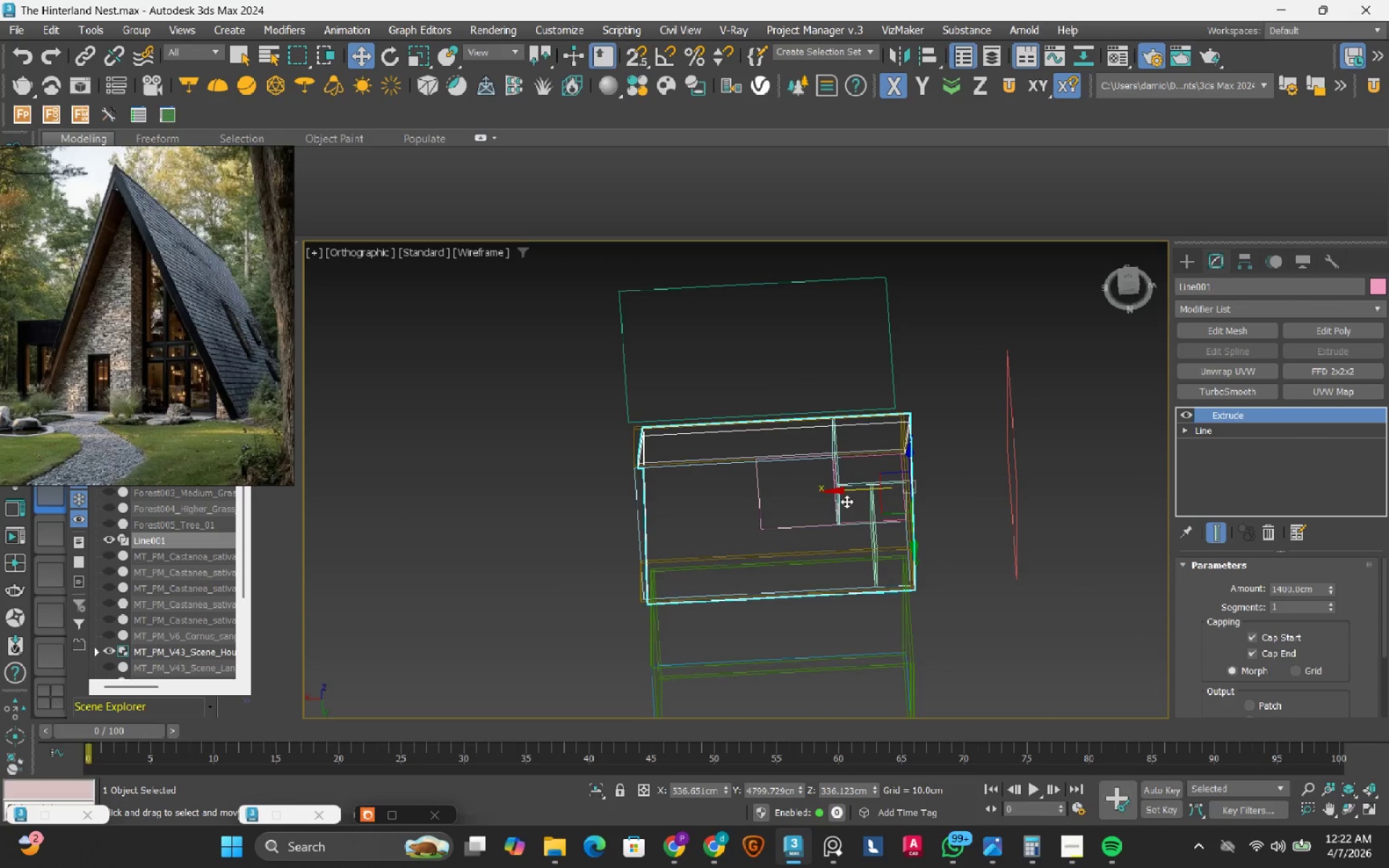 
type(tz)
 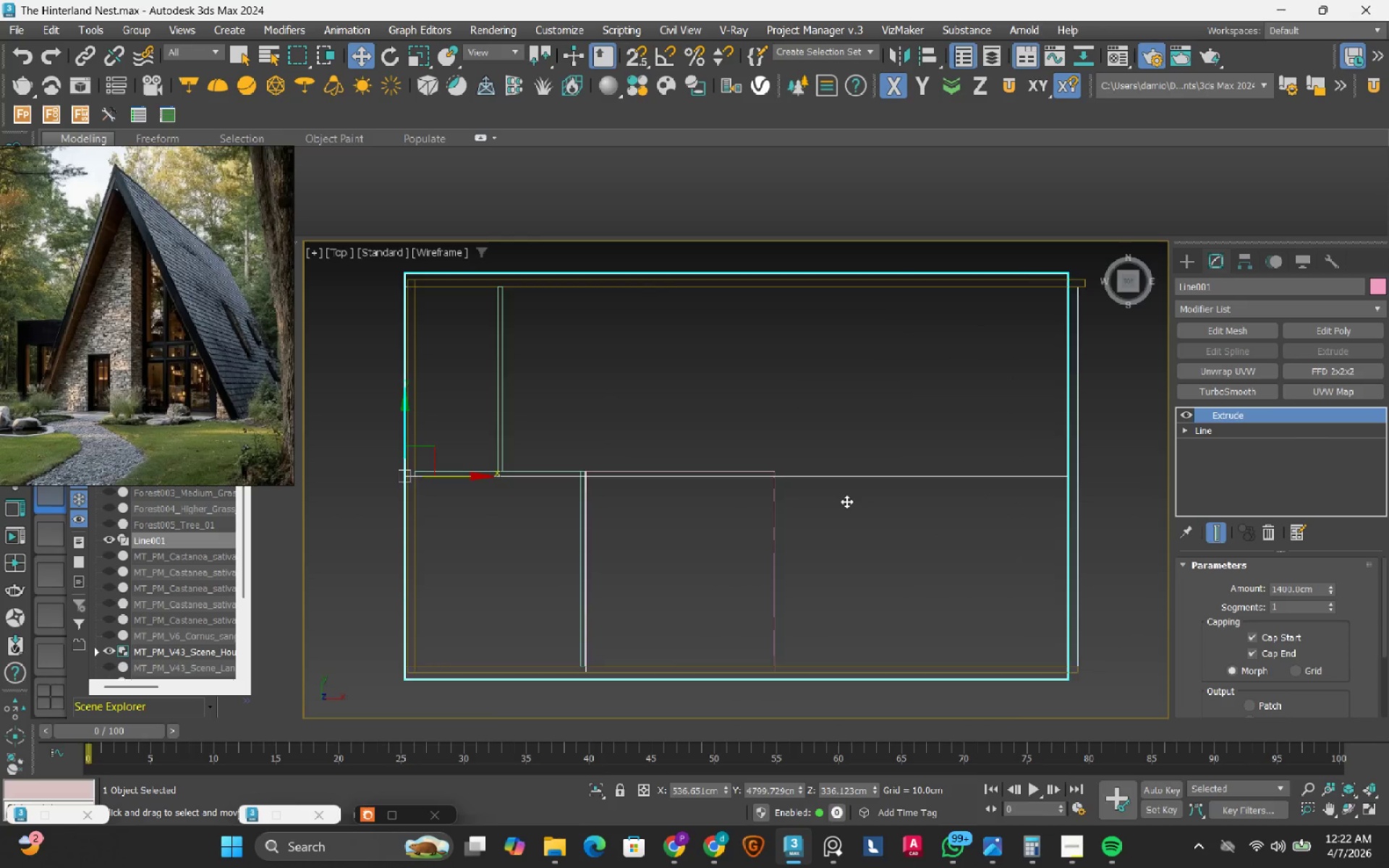 
scroll: coordinate [846, 501], scroll_direction: down, amount: 2.0
 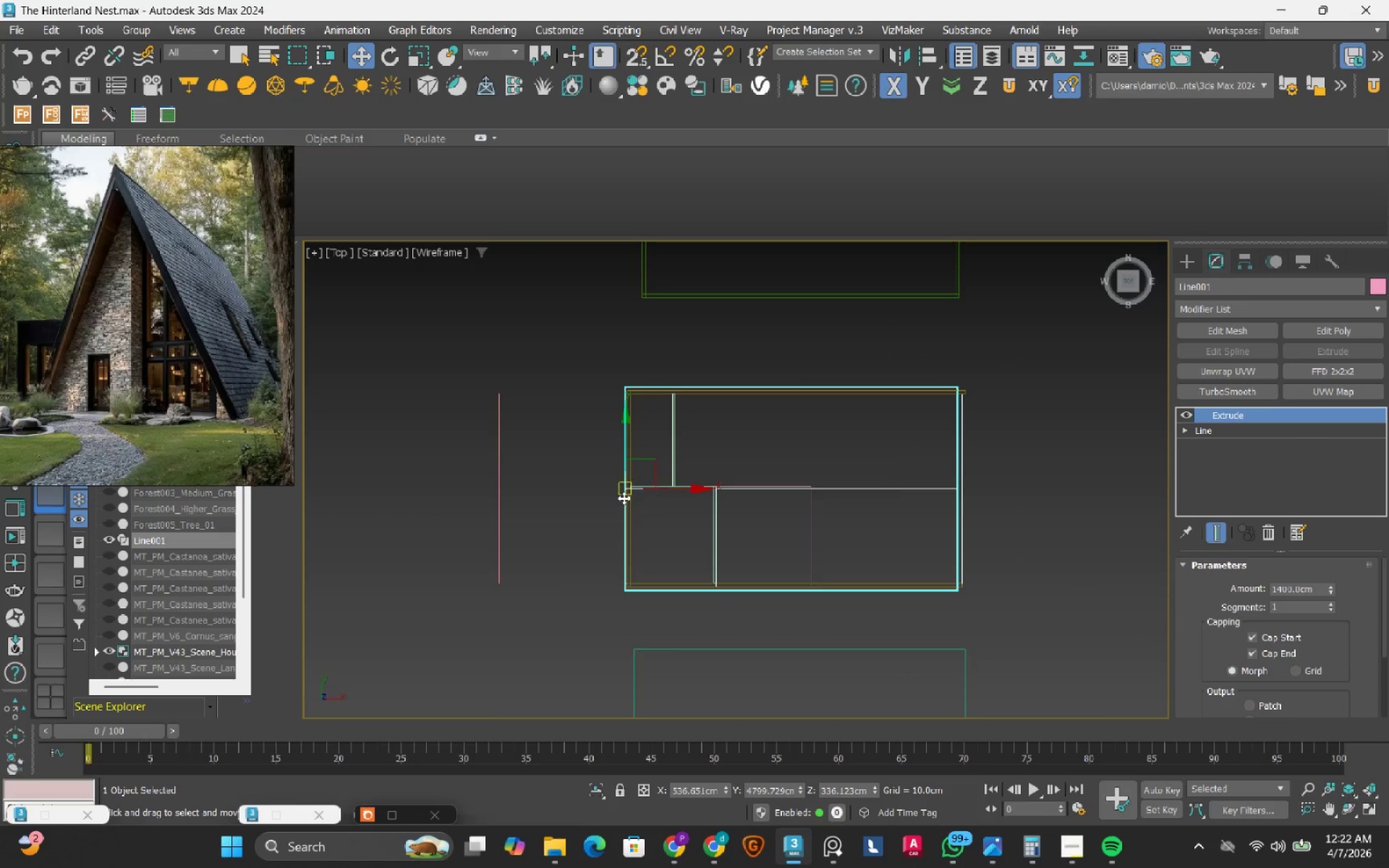 
scroll: coordinate [640, 475], scroll_direction: up, amount: 4.0
 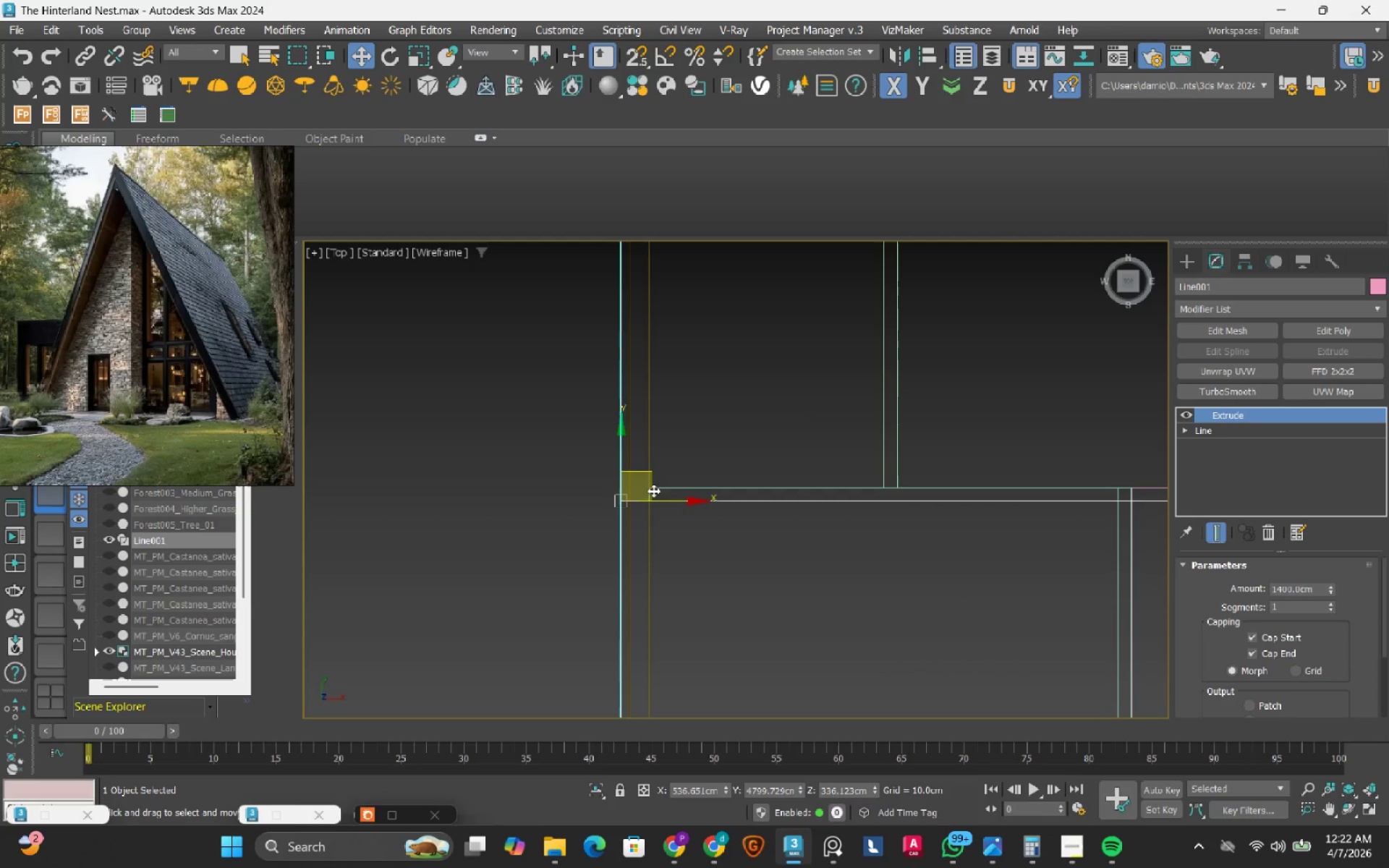 
scroll: coordinate [650, 501], scroll_direction: down, amount: 3.0
 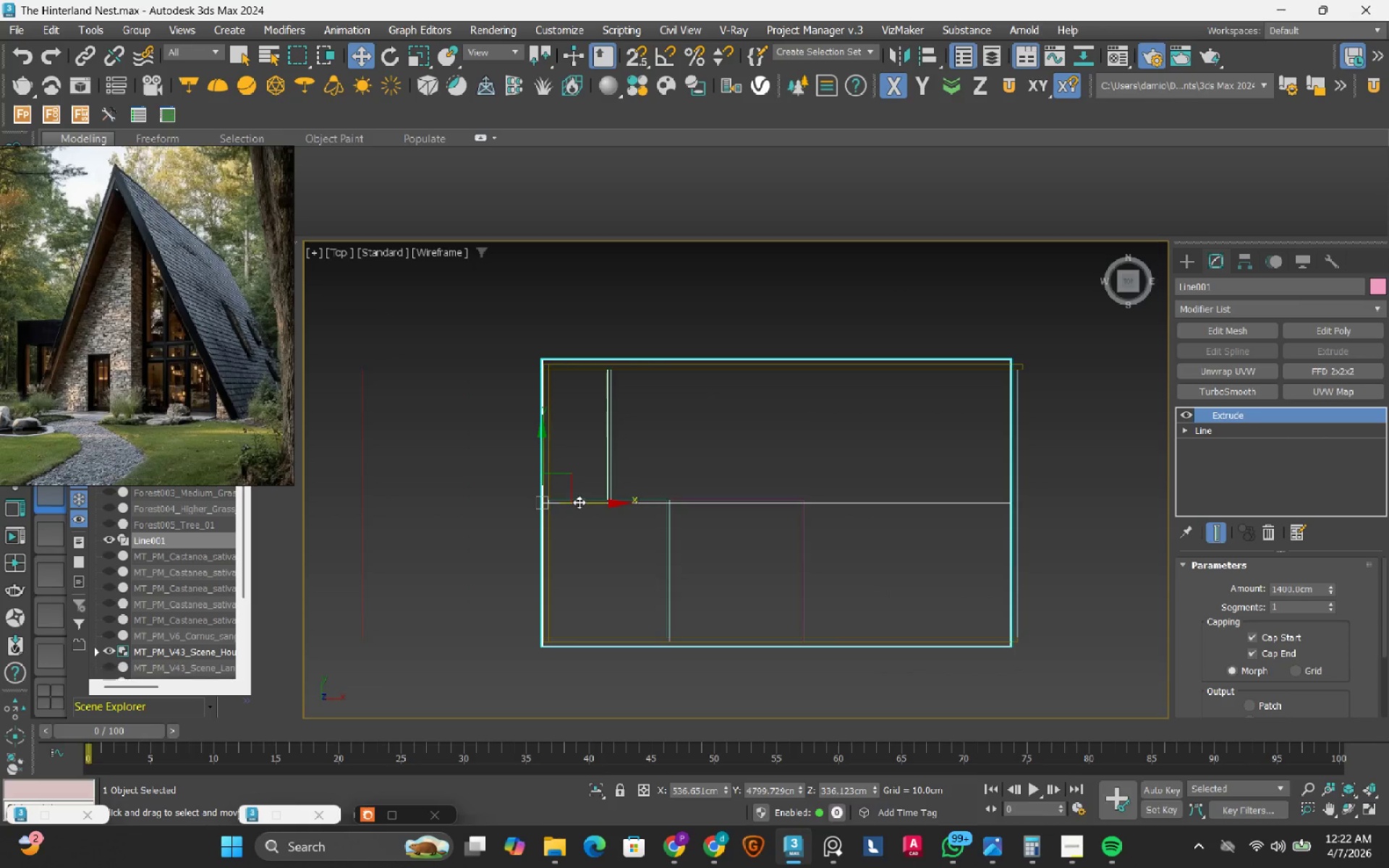 
left_click_drag(start_coordinate=[595, 501], to_coordinate=[578, 510])
 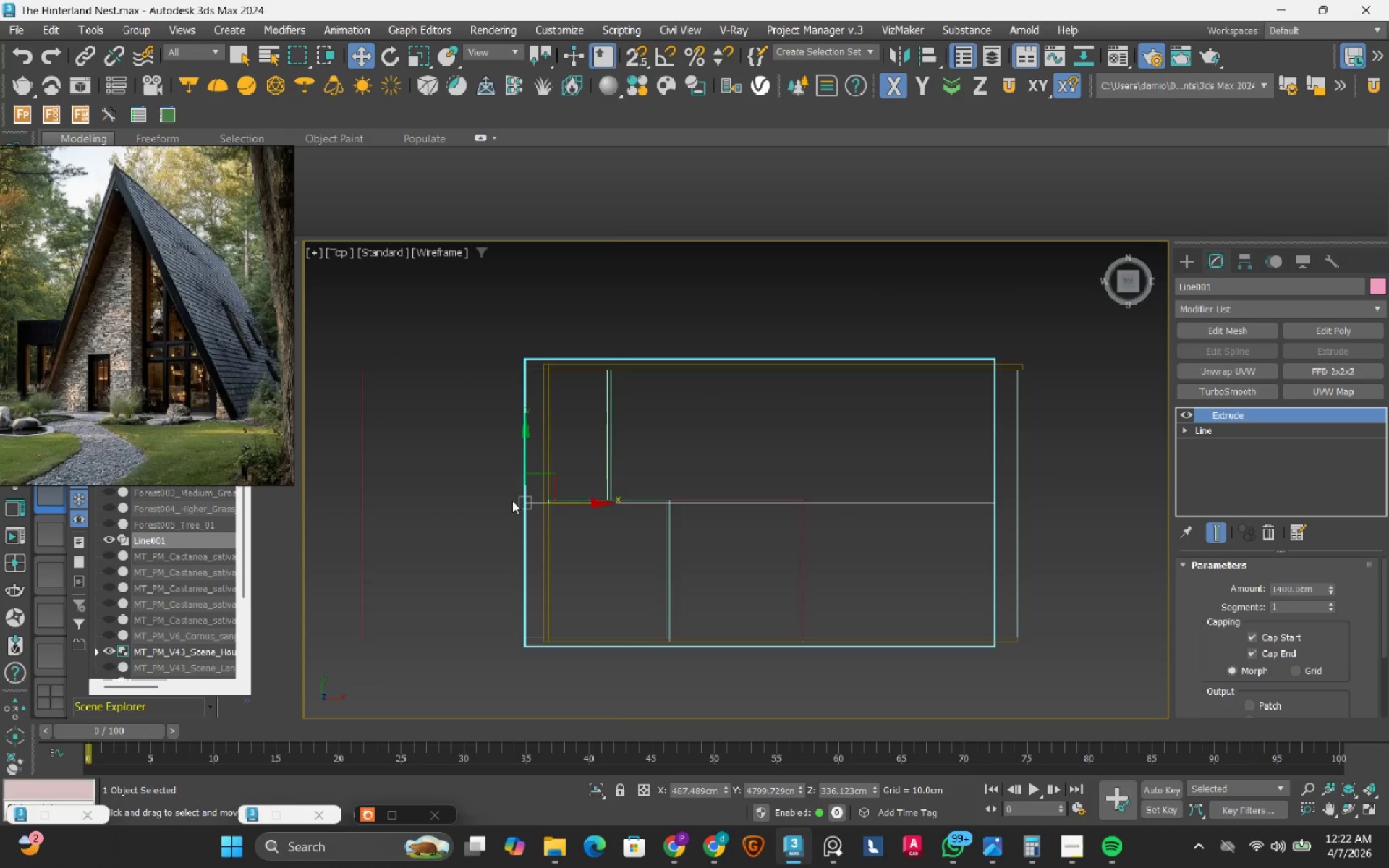 
scroll: coordinate [512, 501], scroll_direction: up, amount: 2.0
 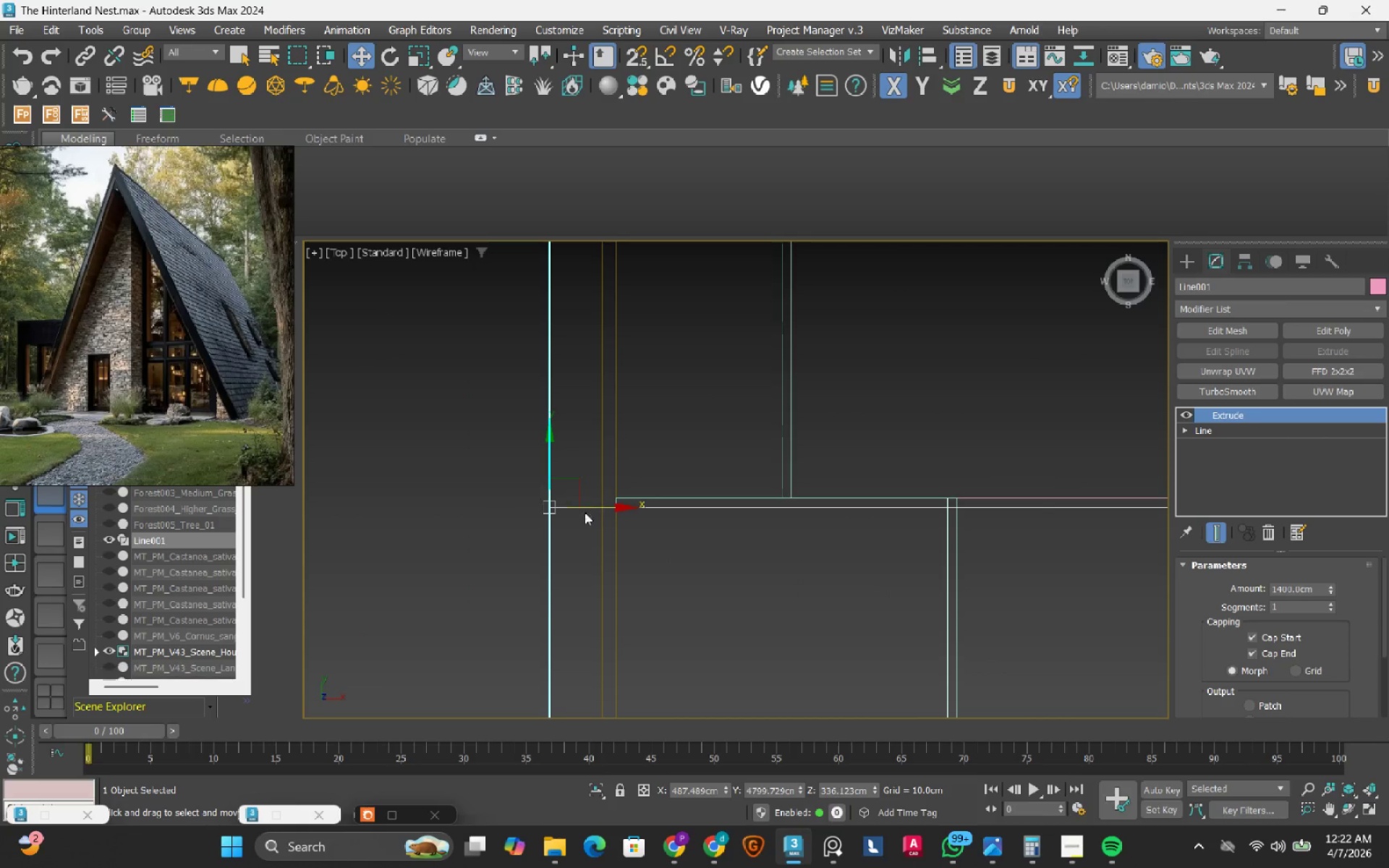 
key(S)
 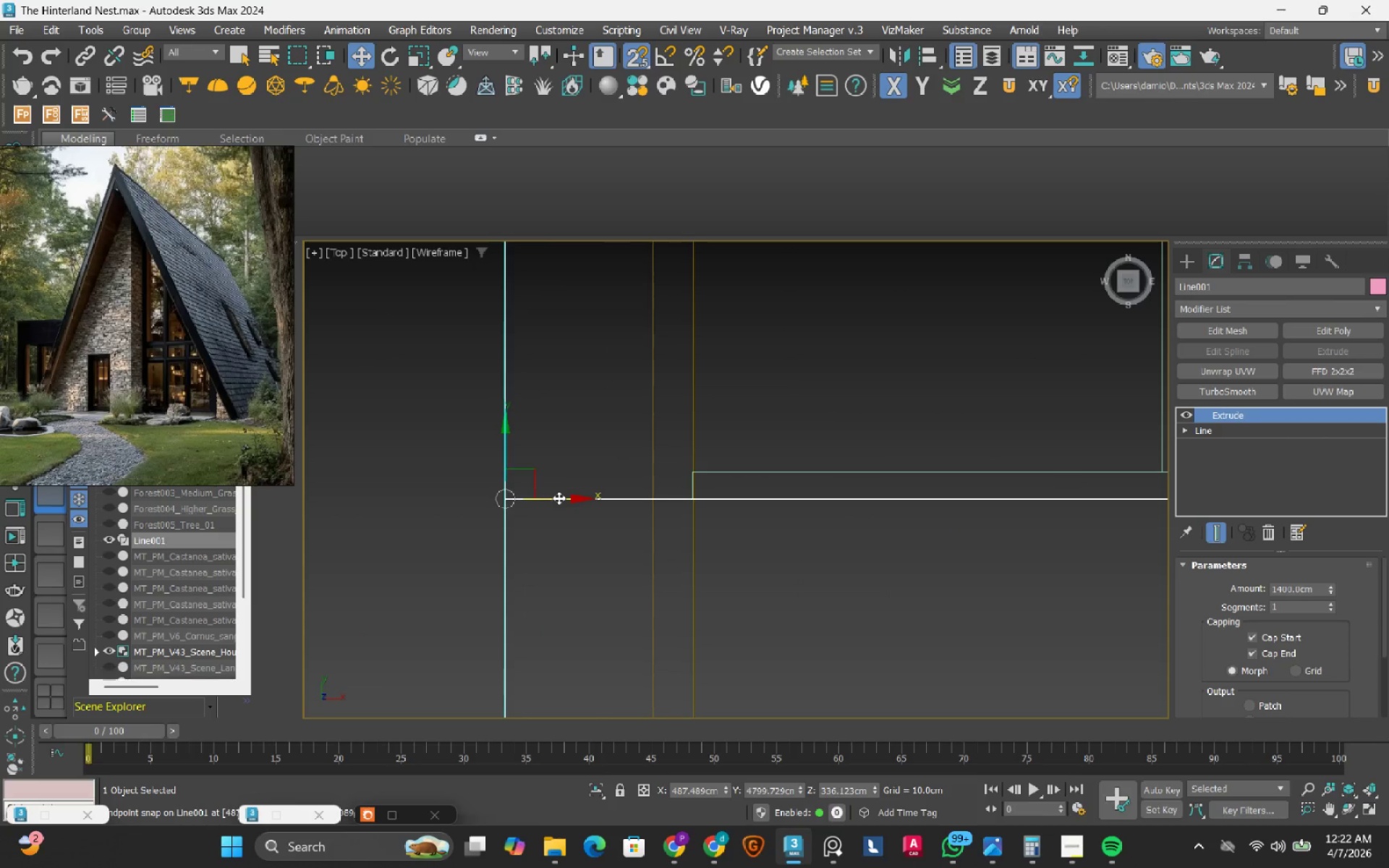 
scroll: coordinate [573, 511], scroll_direction: up, amount: 3.0
 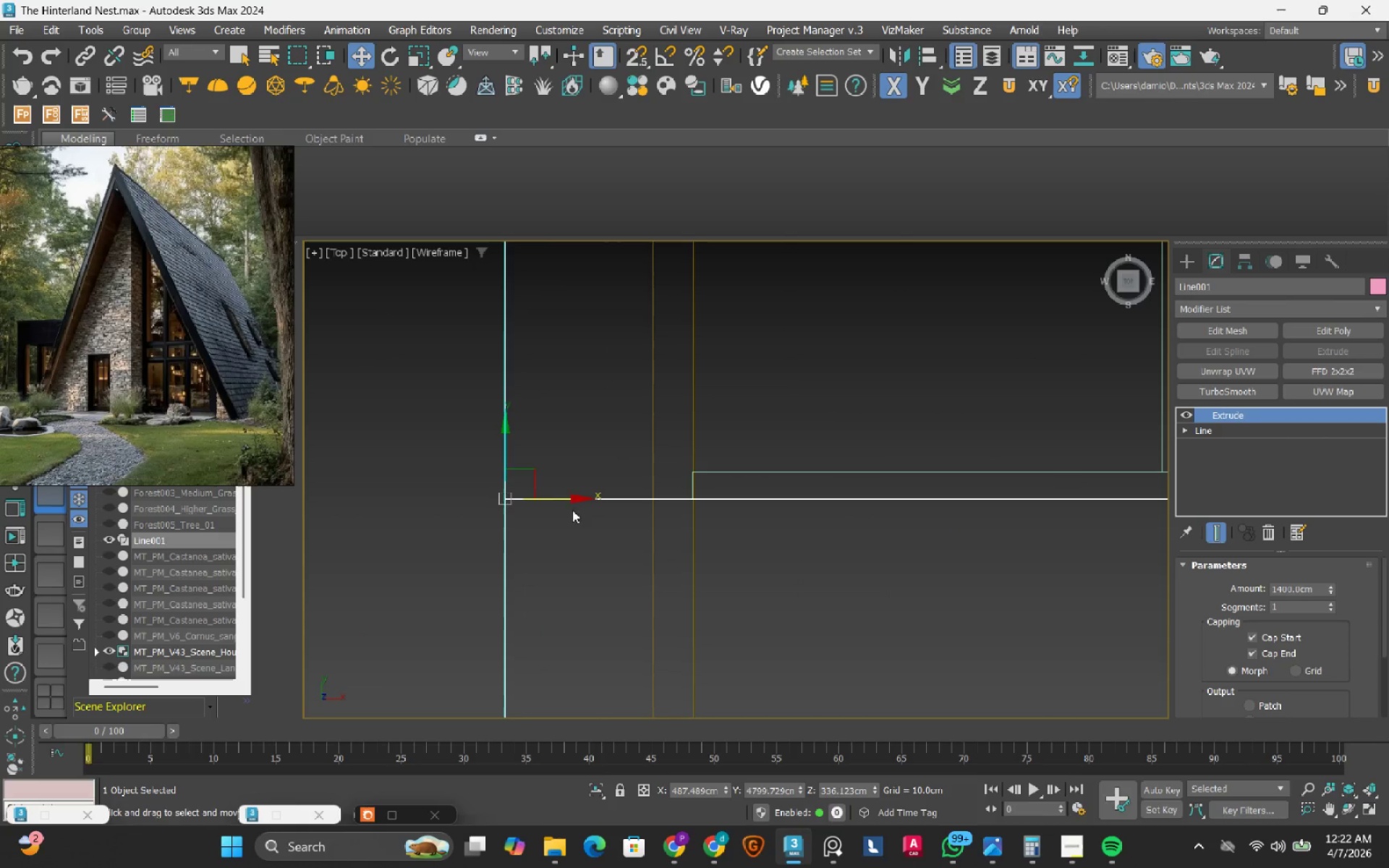 
left_click_drag(start_coordinate=[558, 498], to_coordinate=[646, 486])
 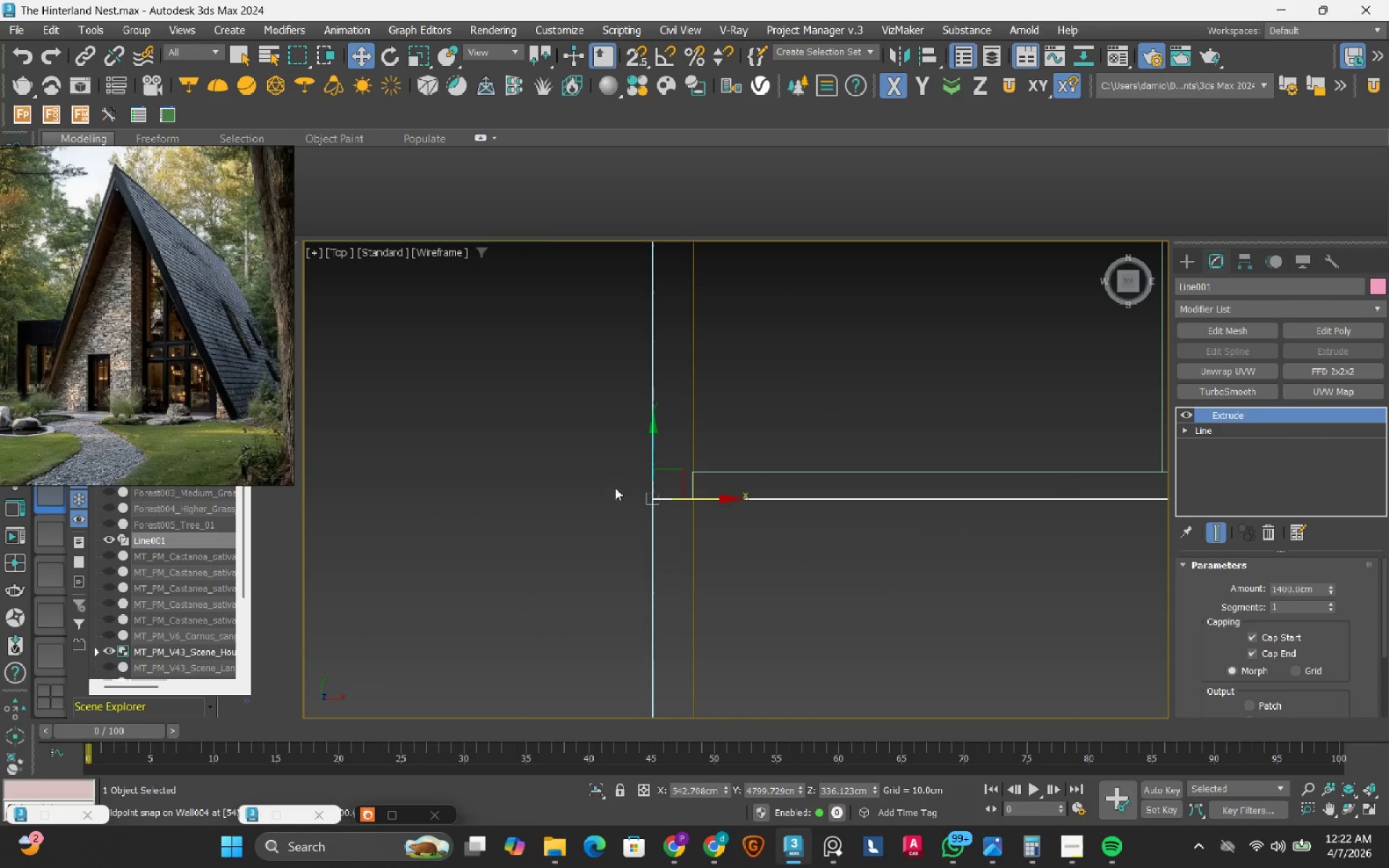 
key(S)
 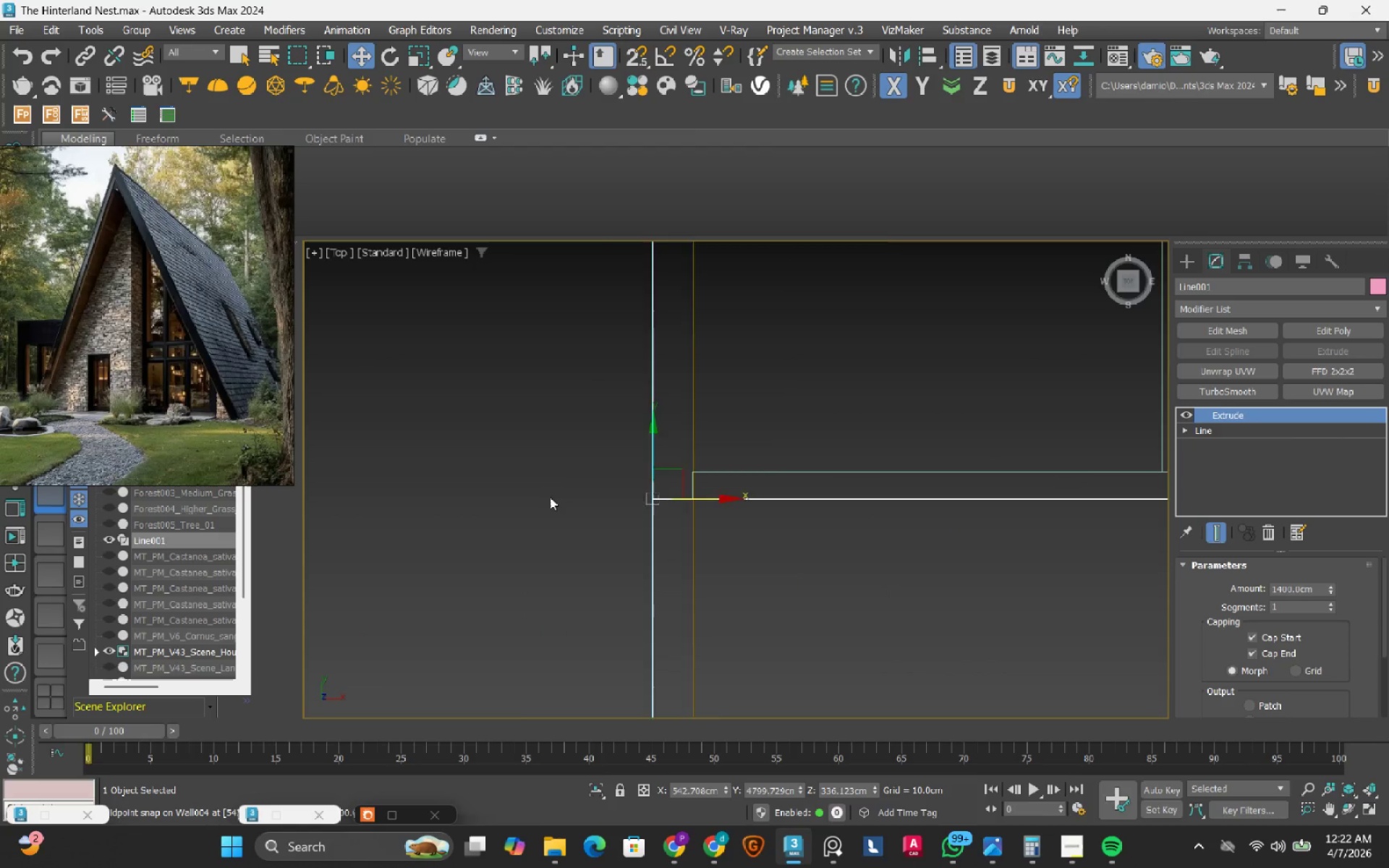 
scroll: coordinate [548, 505], scroll_direction: down, amount: 7.0
 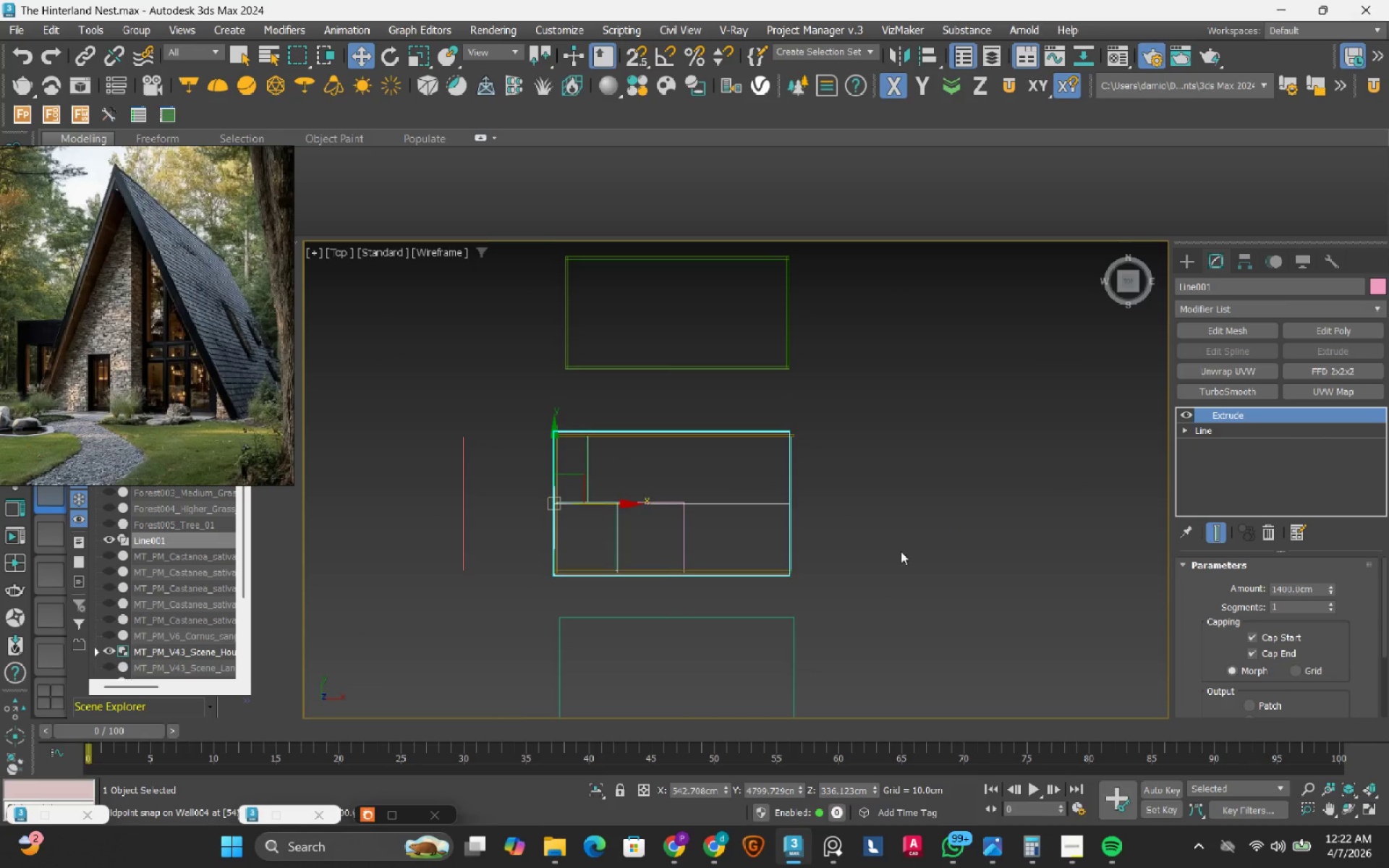 
hold_key(key=AltLeft, duration=0.77)
 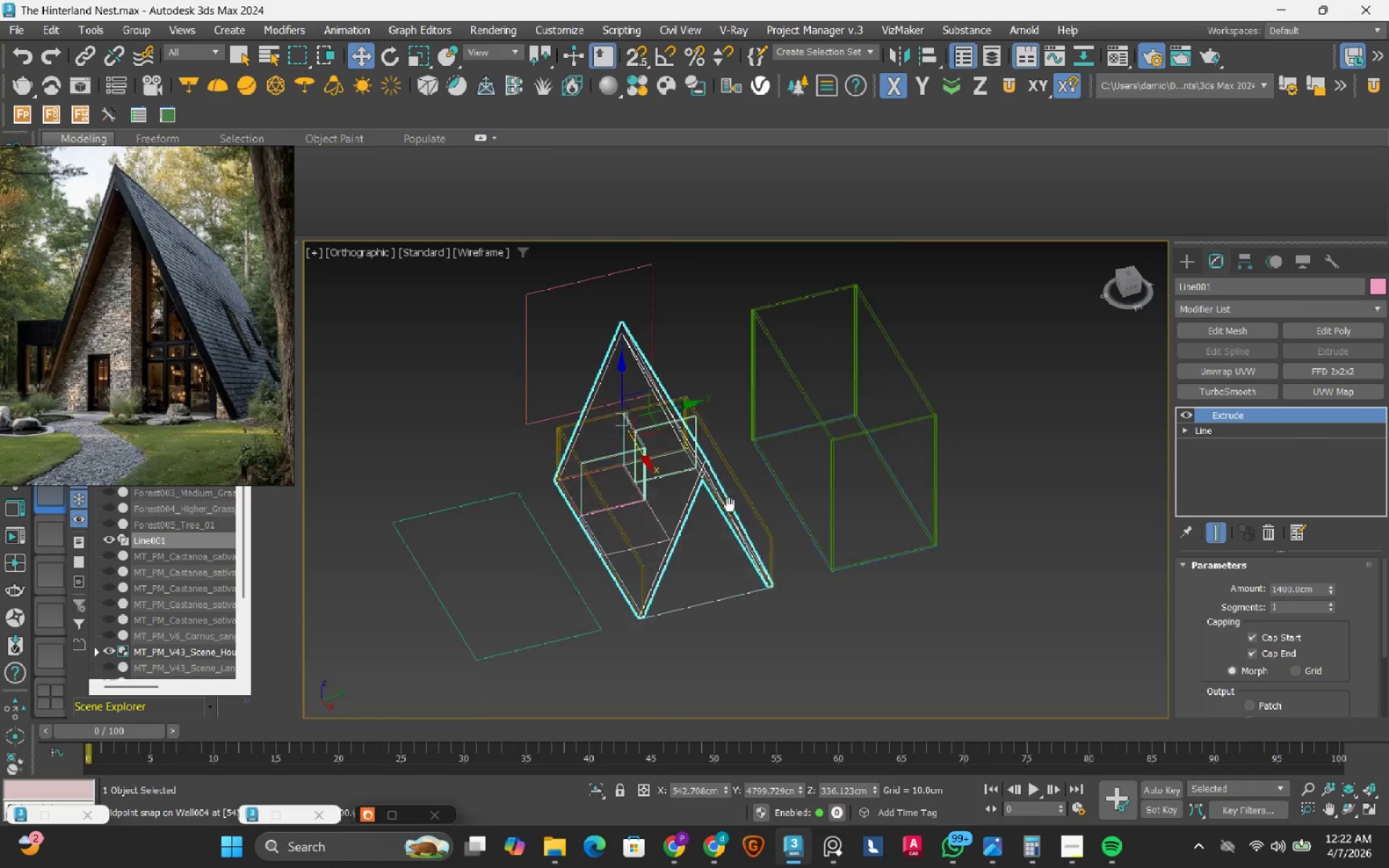 
key(F3)
 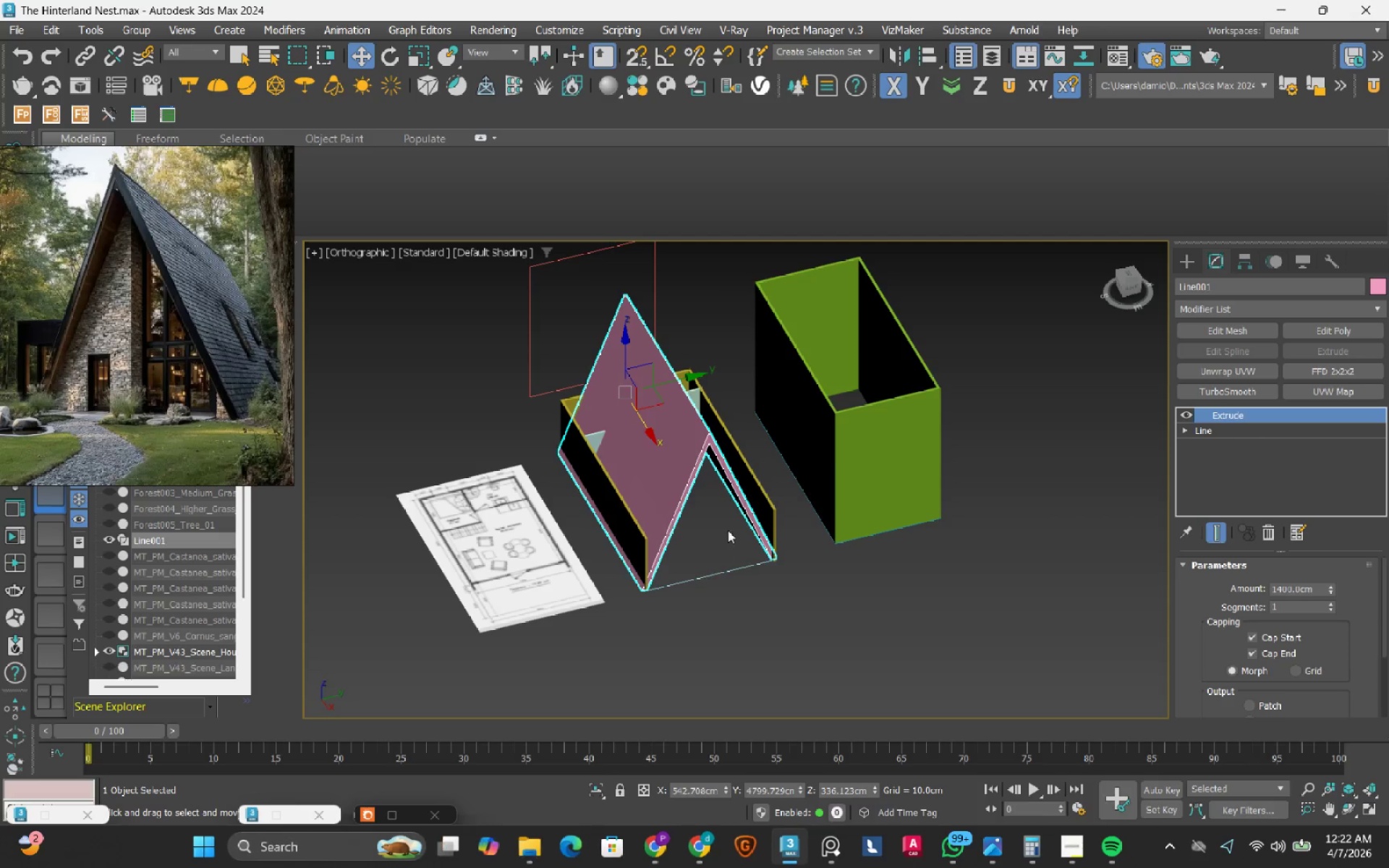 
hold_key(key=AltLeft, duration=1.5)
 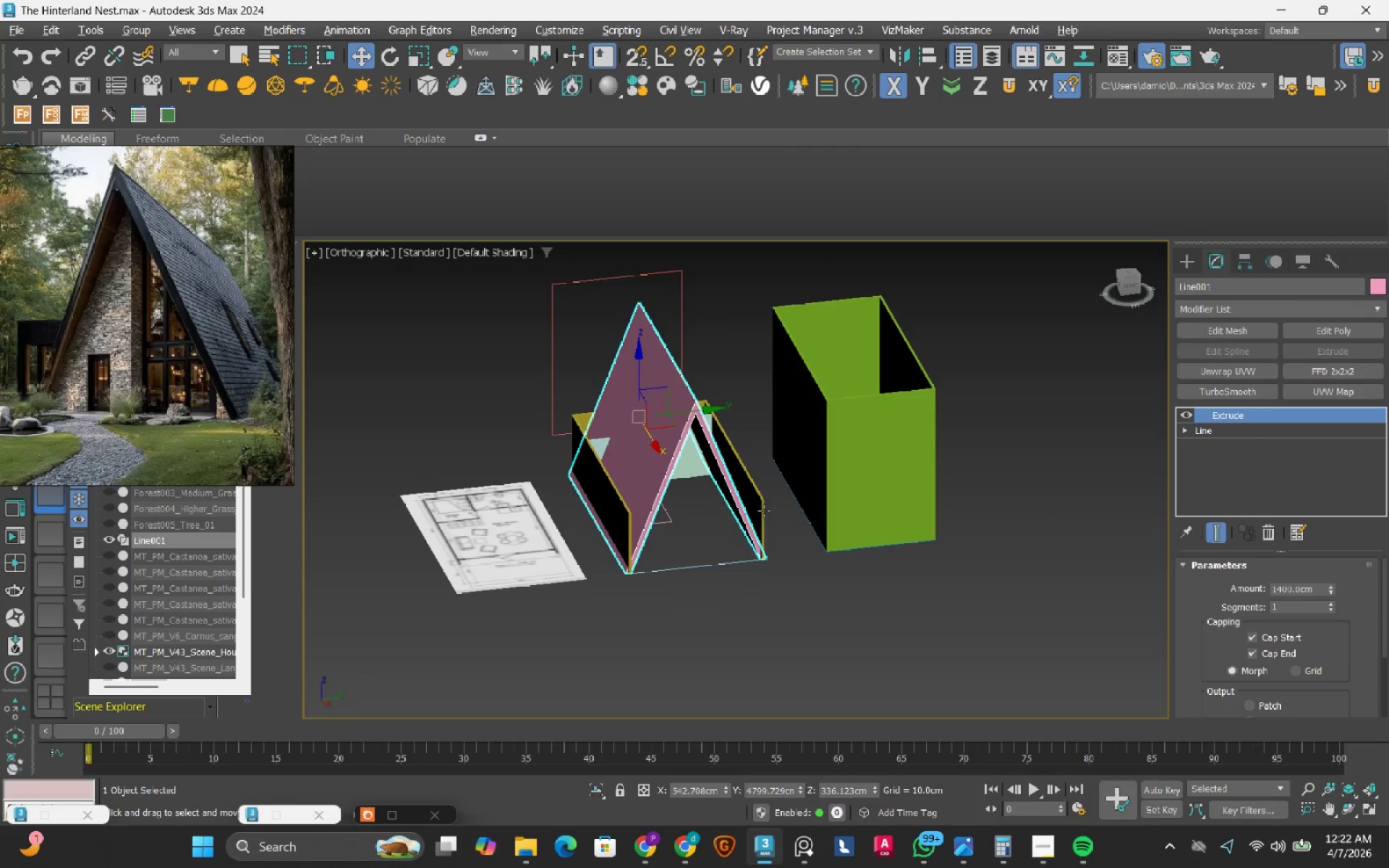 
hold_key(key=AltLeft, duration=1.5)
 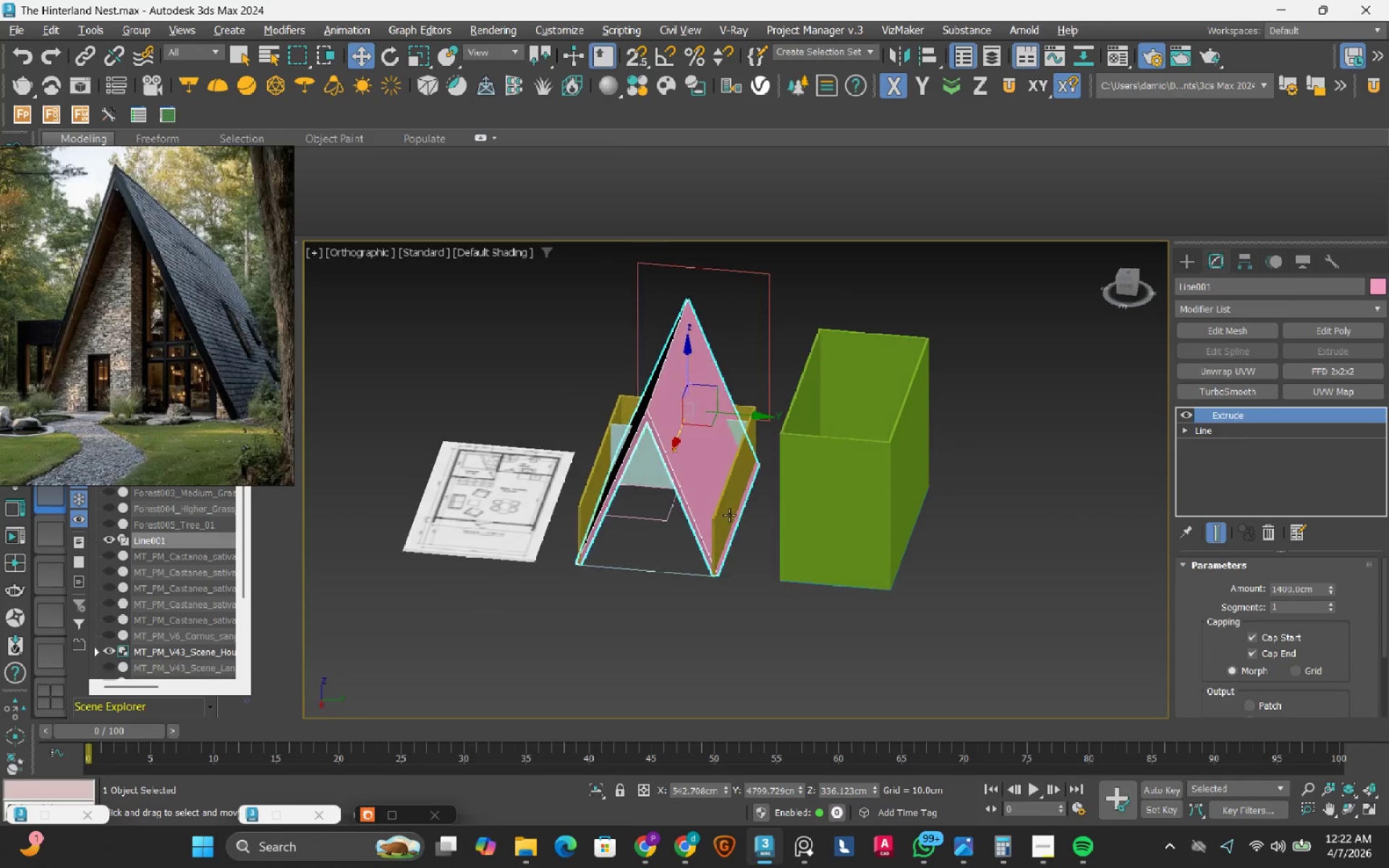 
hold_key(key=AltLeft, duration=1.52)
 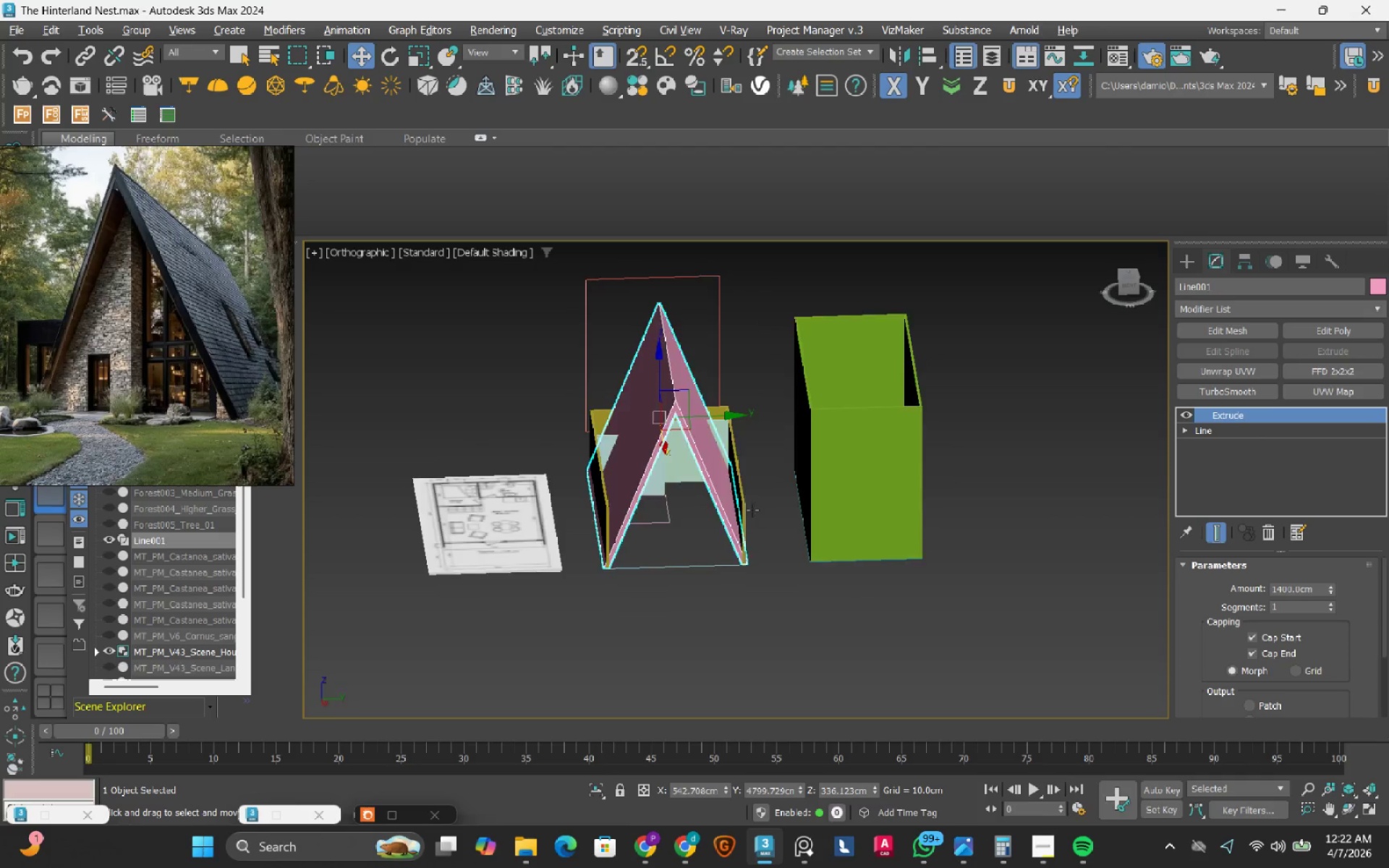 
hold_key(key=AltLeft, duration=1.5)
 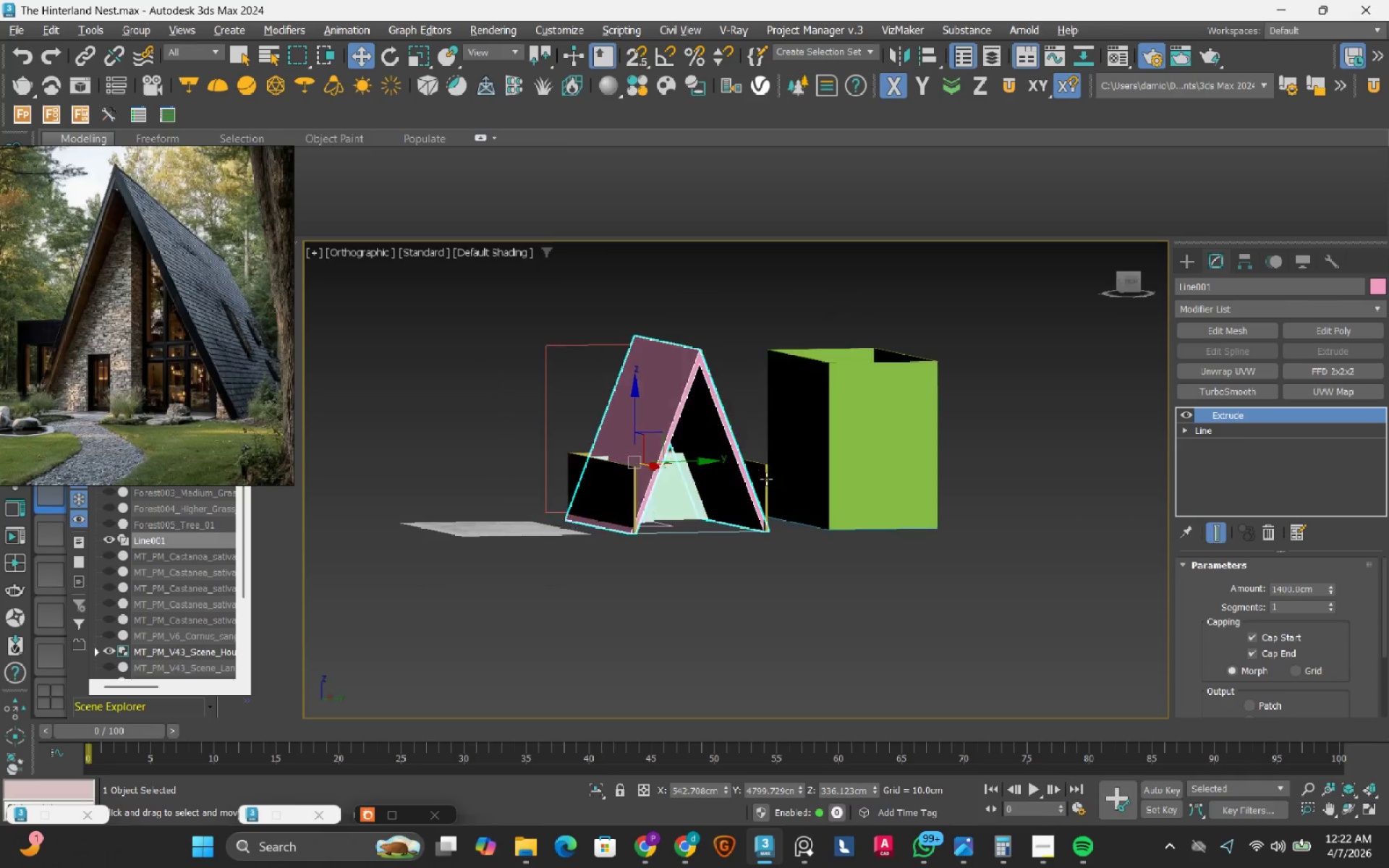 
hold_key(key=AltLeft, duration=1.51)
 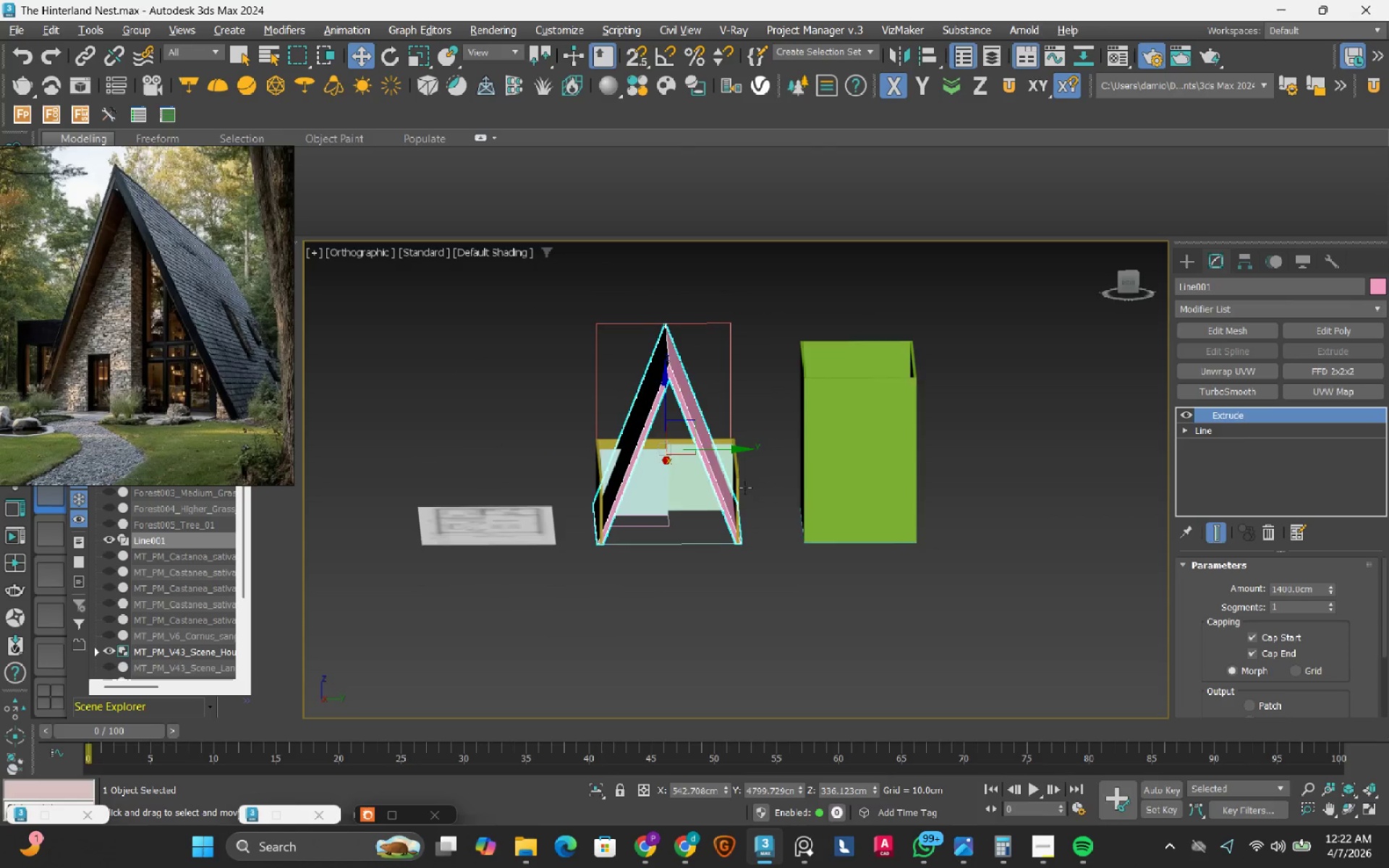 
hold_key(key=AltLeft, duration=1.5)
 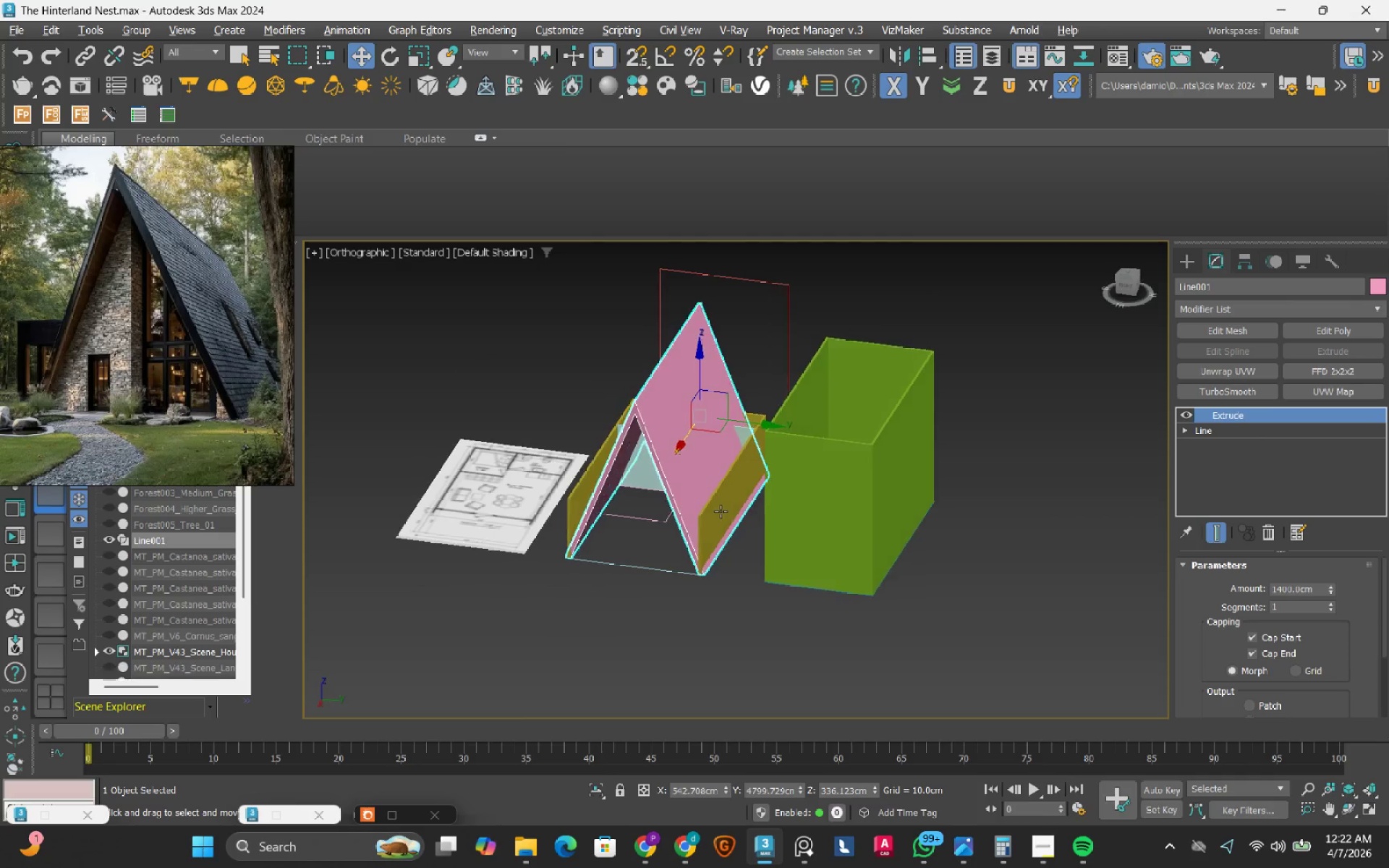 
hold_key(key=AltLeft, duration=1.52)
 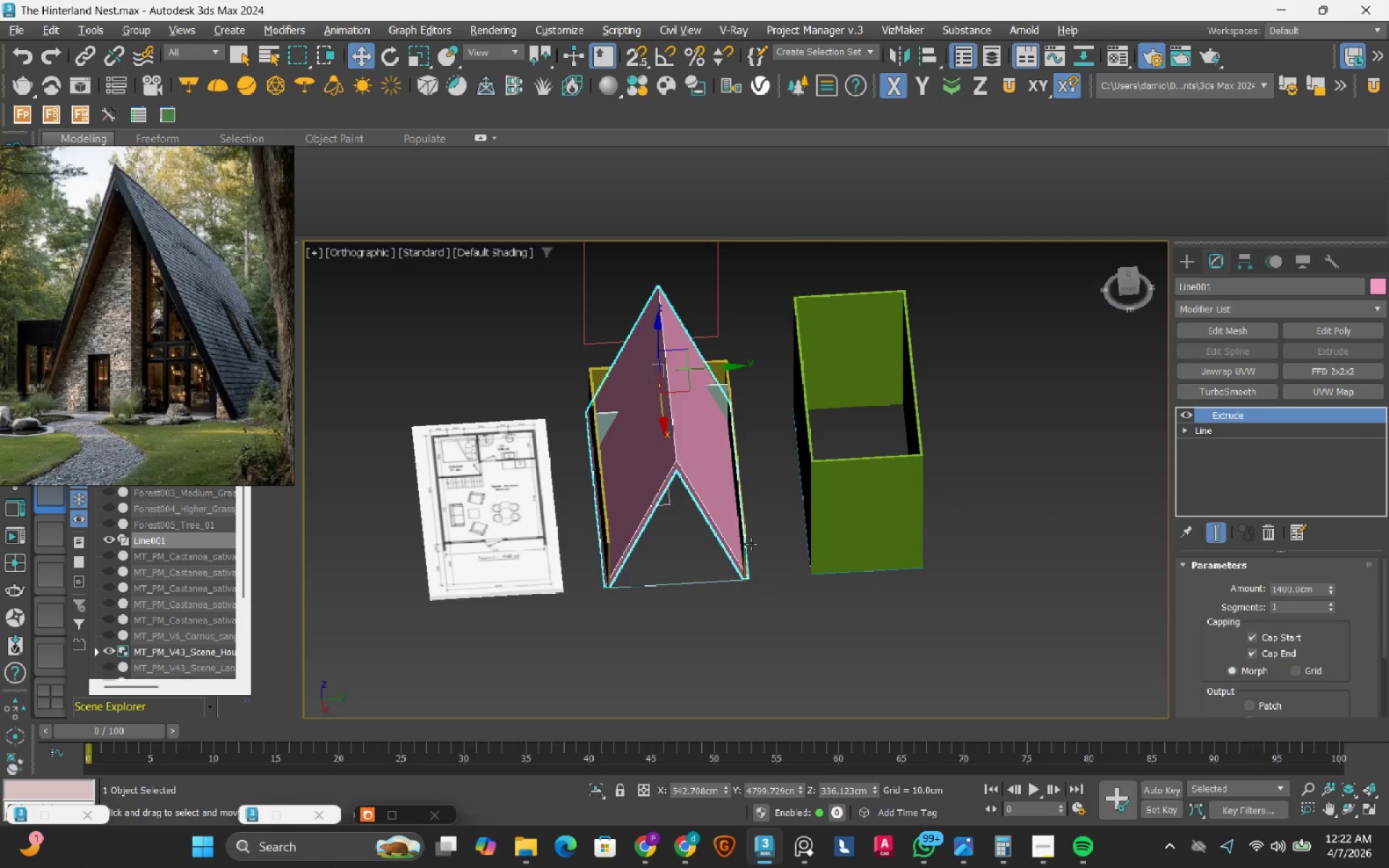 
hold_key(key=AltLeft, duration=1.5)
 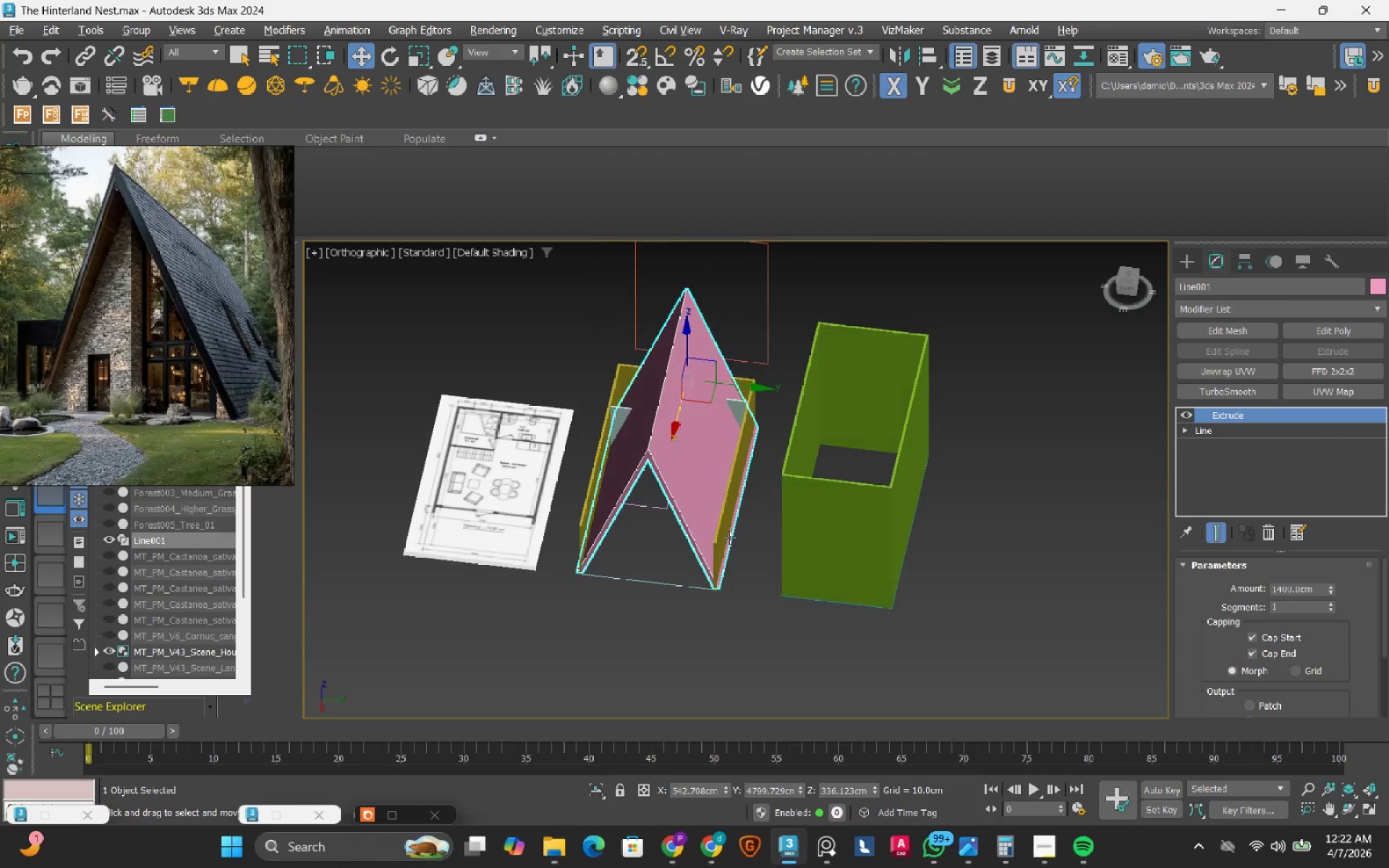 
hold_key(key=AltLeft, duration=0.86)
 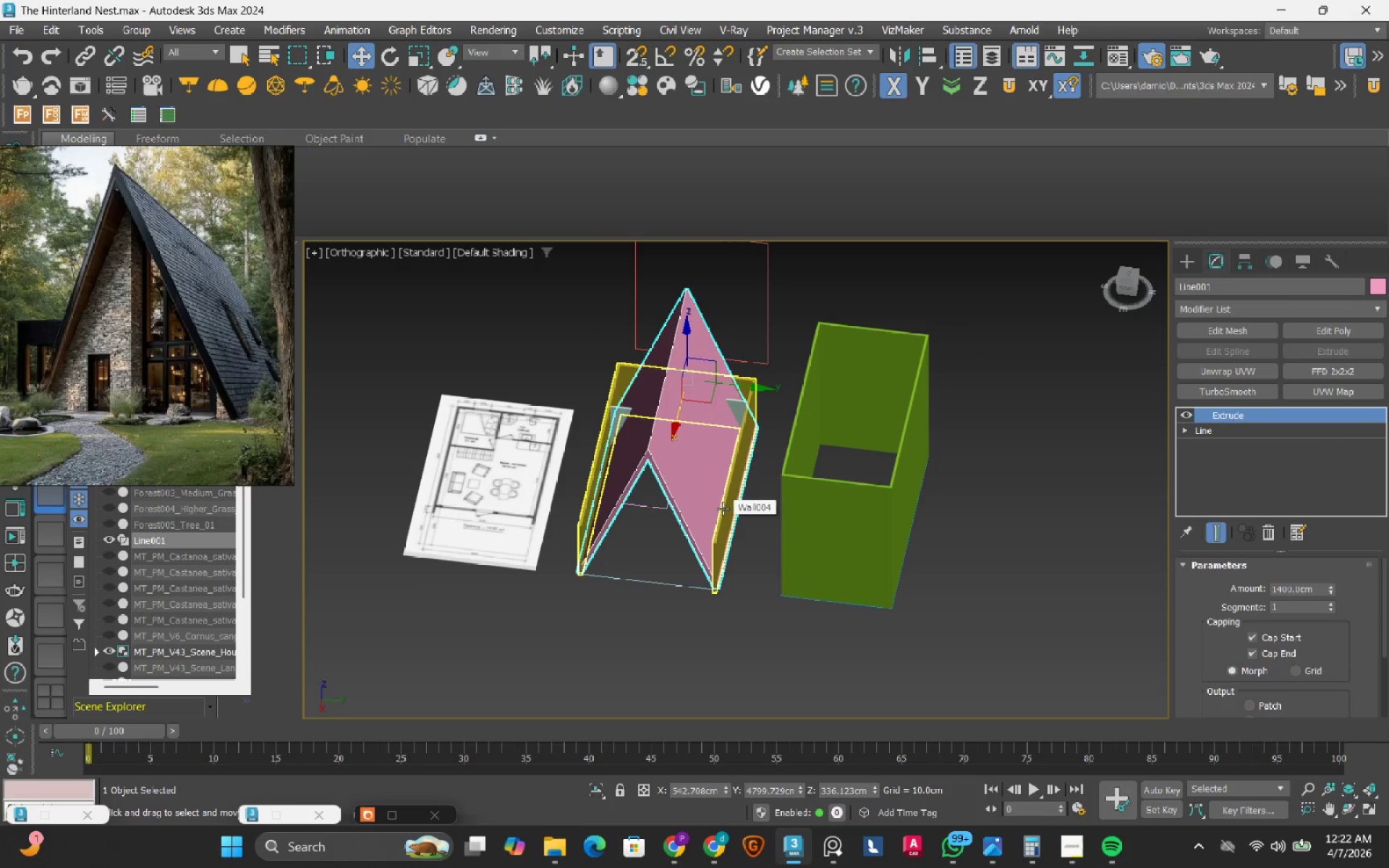 
left_click([723, 509])
 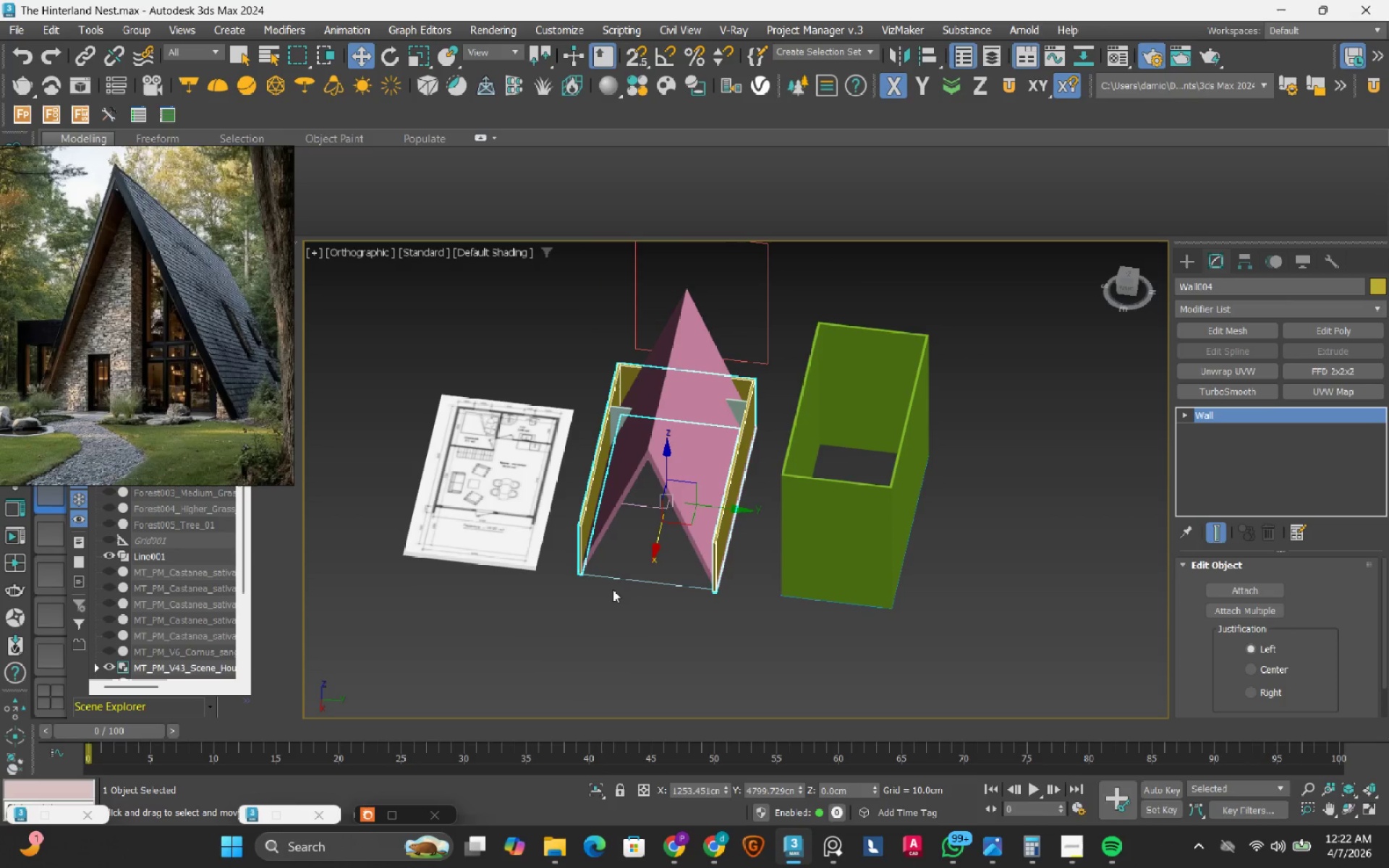 
hold_key(key=AltLeft, duration=1.52)
 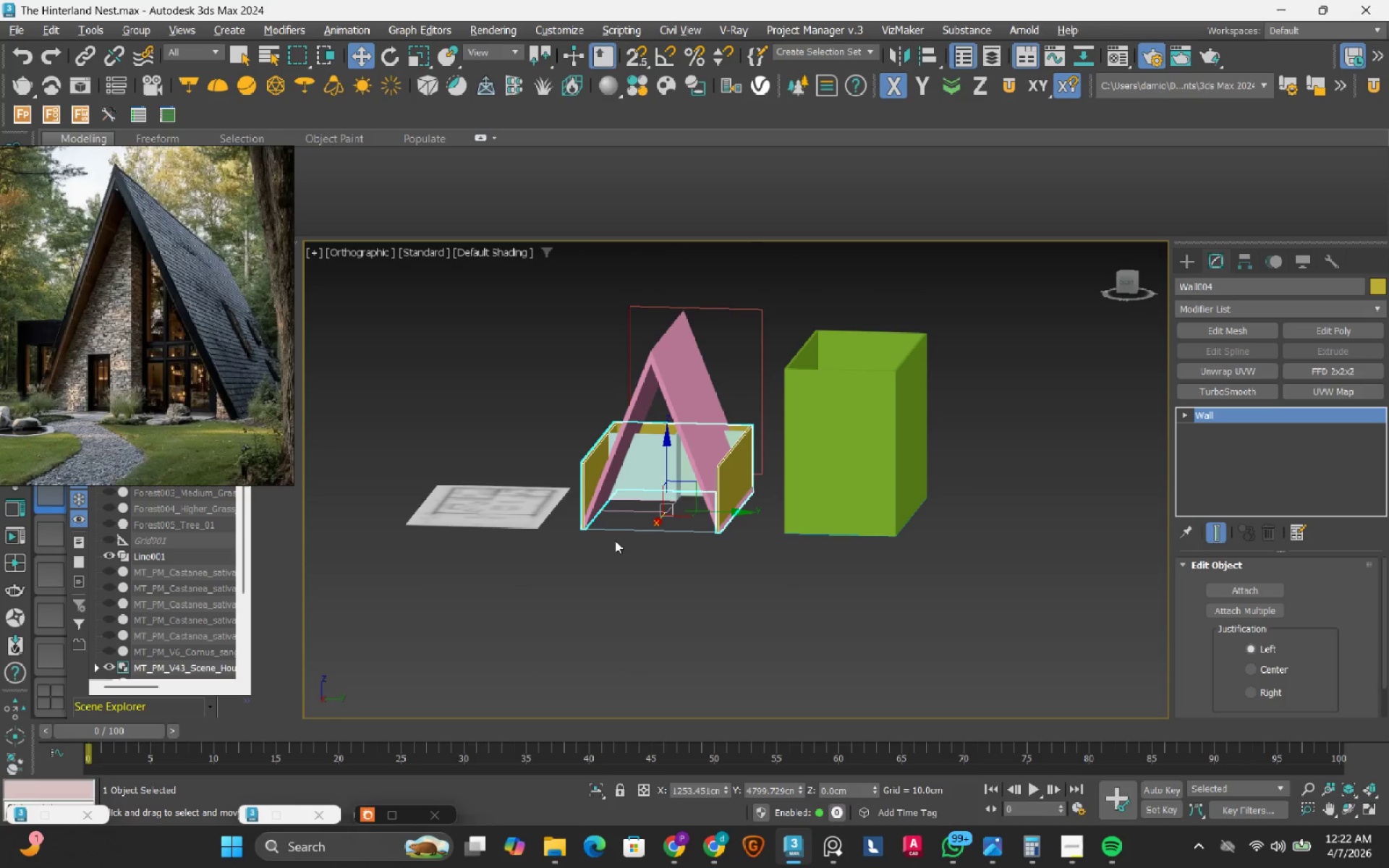 
hold_key(key=AltLeft, duration=1.52)
 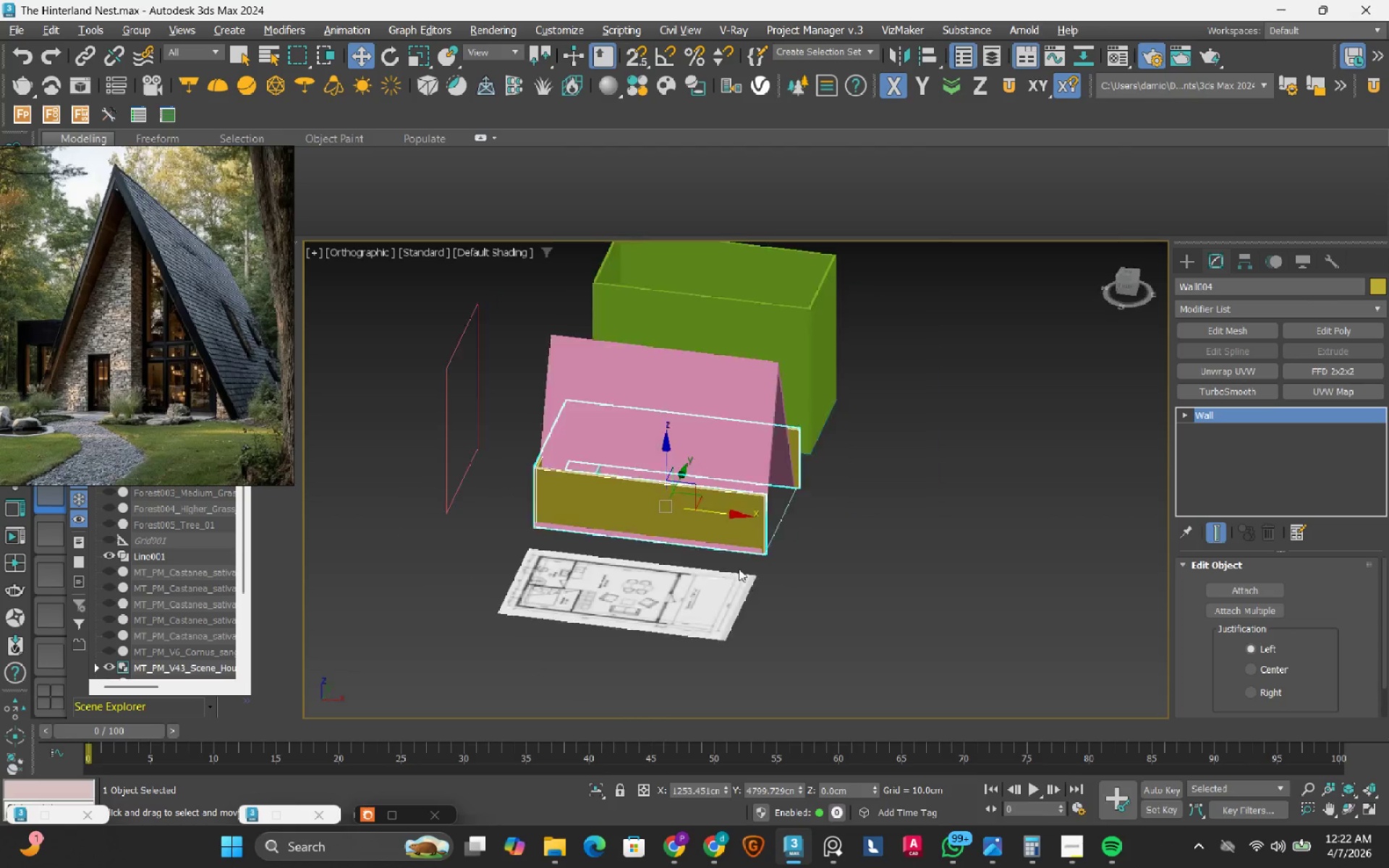 
hold_key(key=AltLeft, duration=1.5)
 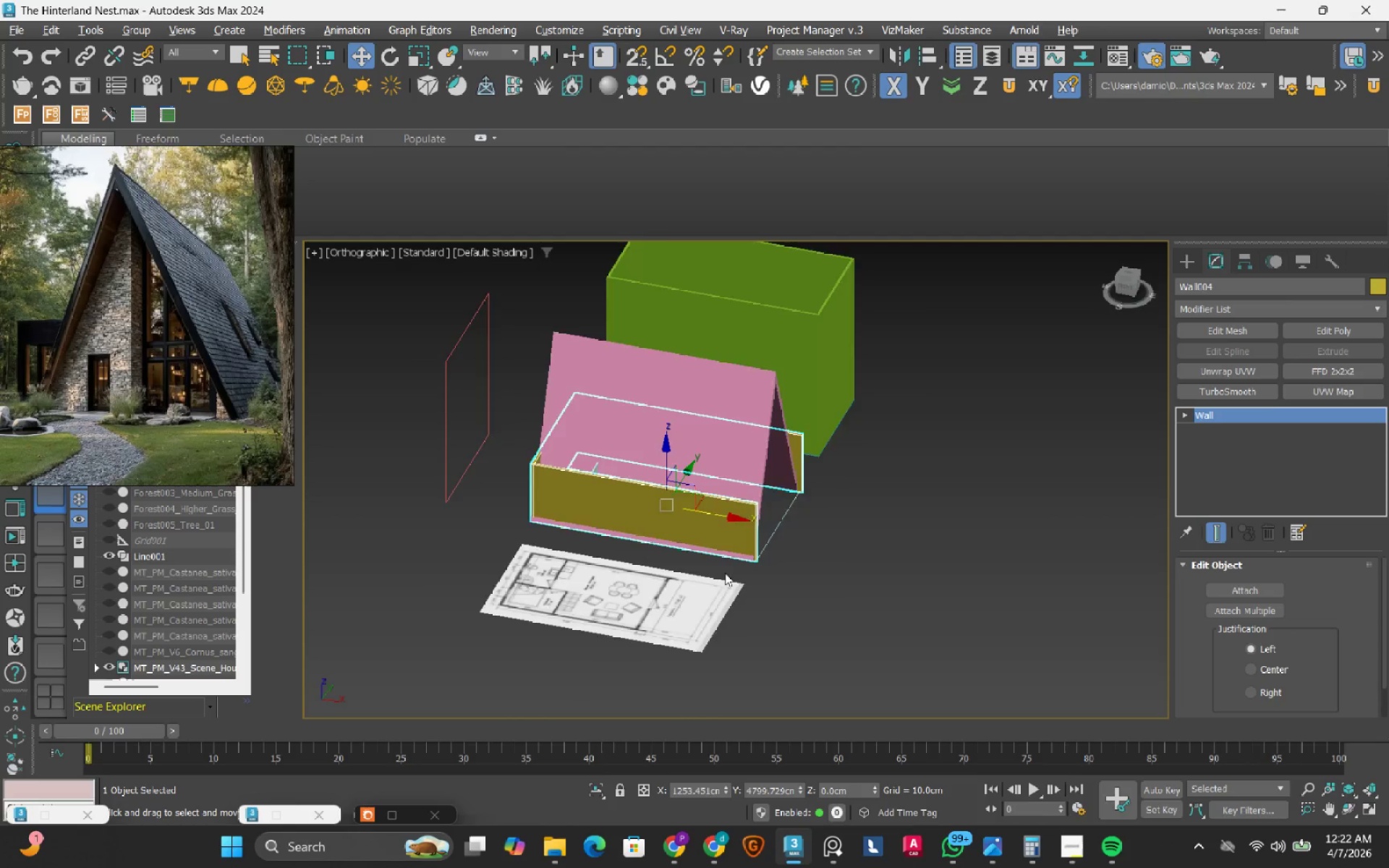 
hold_key(key=AltLeft, duration=1.36)
 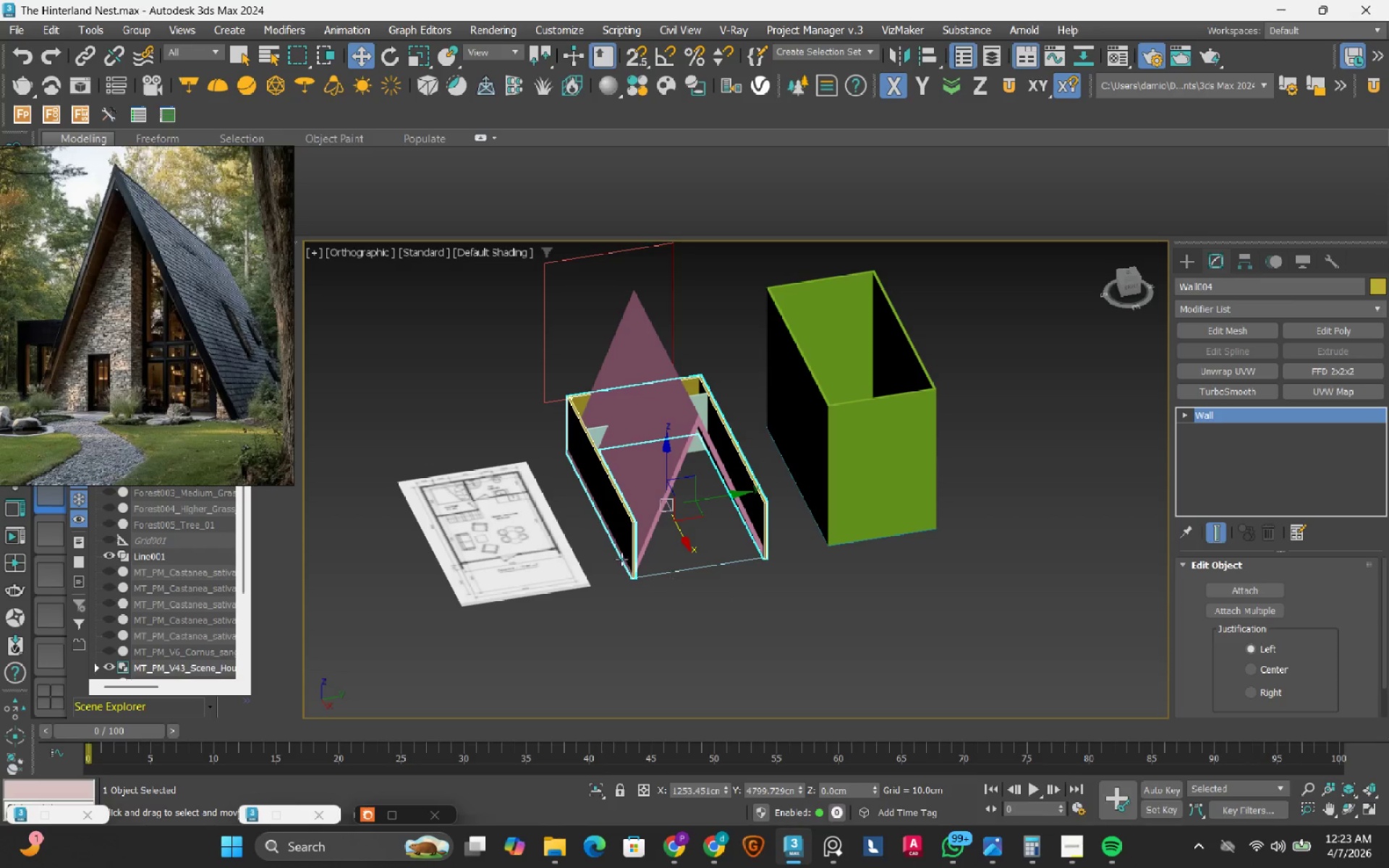 
wait(7.08)
 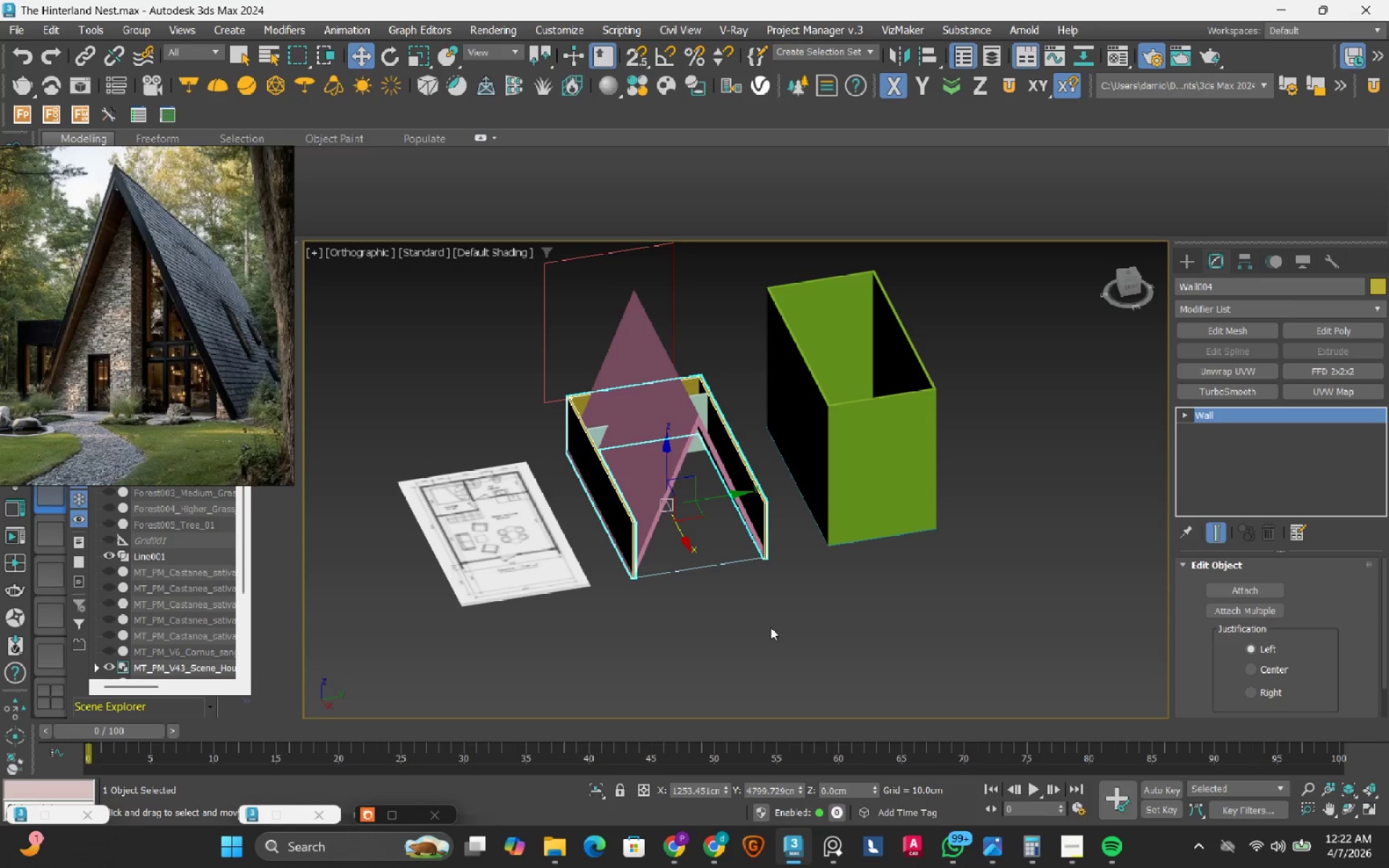 
left_click([551, 844])
 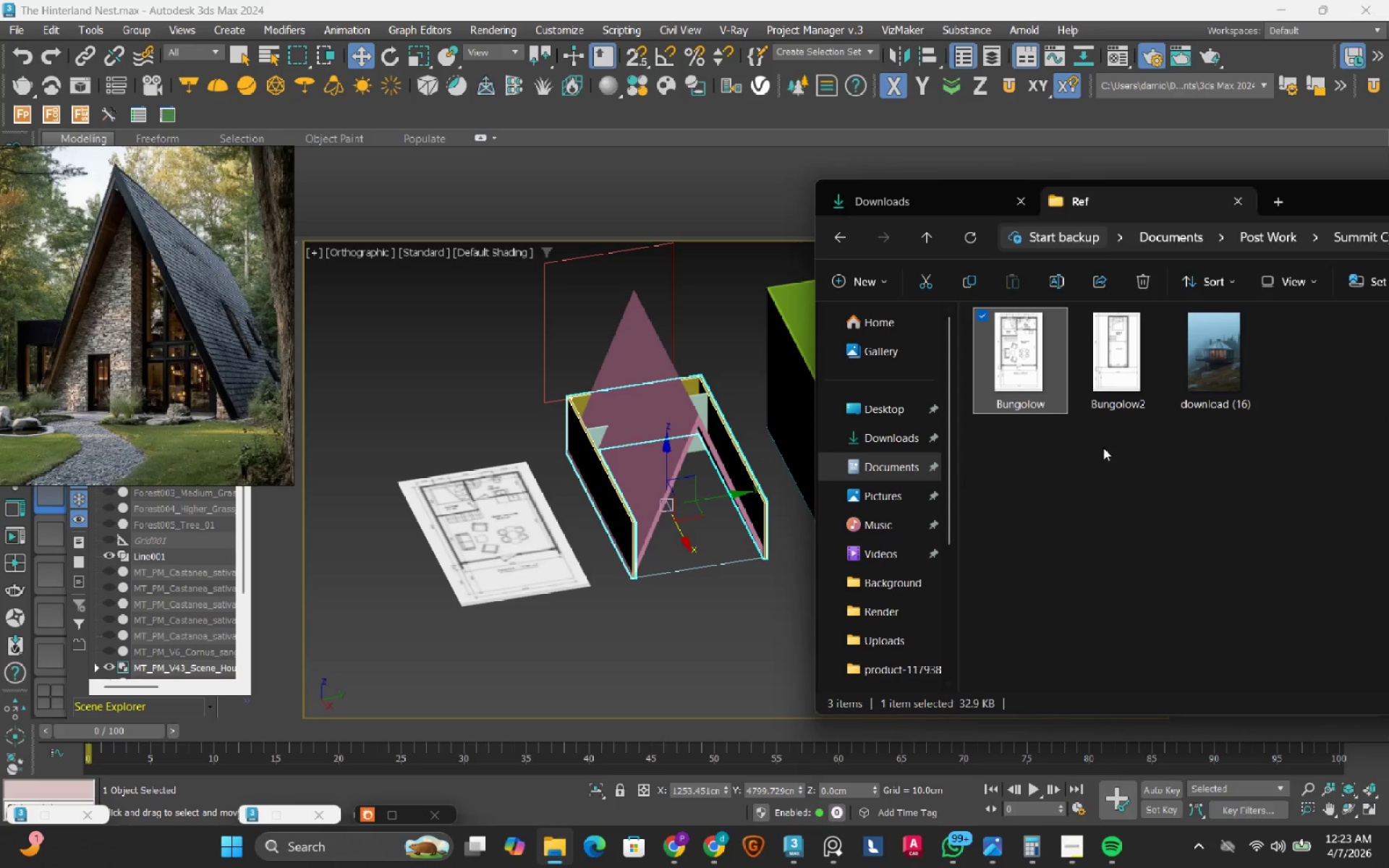 
left_click([1117, 360])
 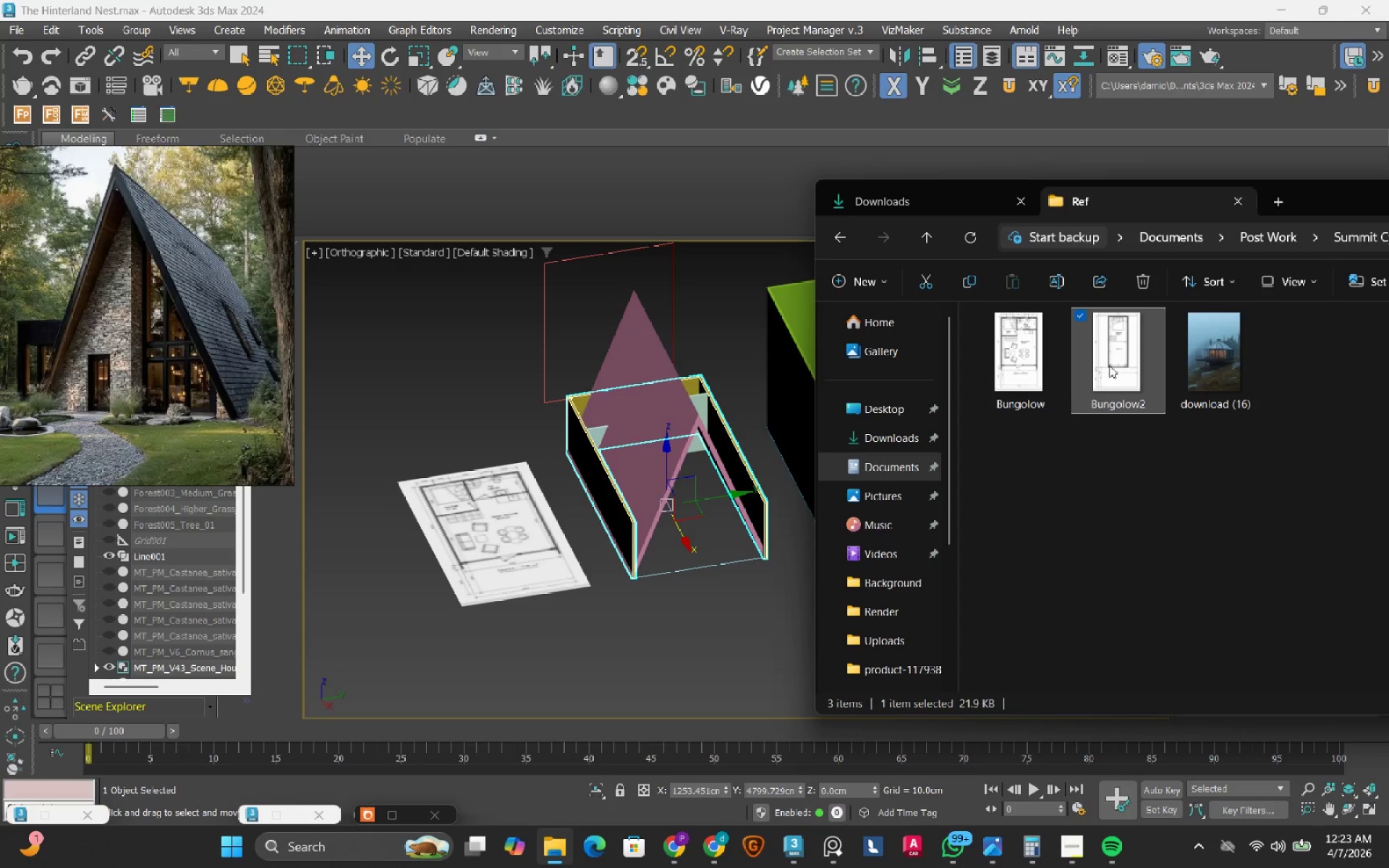 
left_click_drag(start_coordinate=[1100, 374], to_coordinate=[521, 550])
 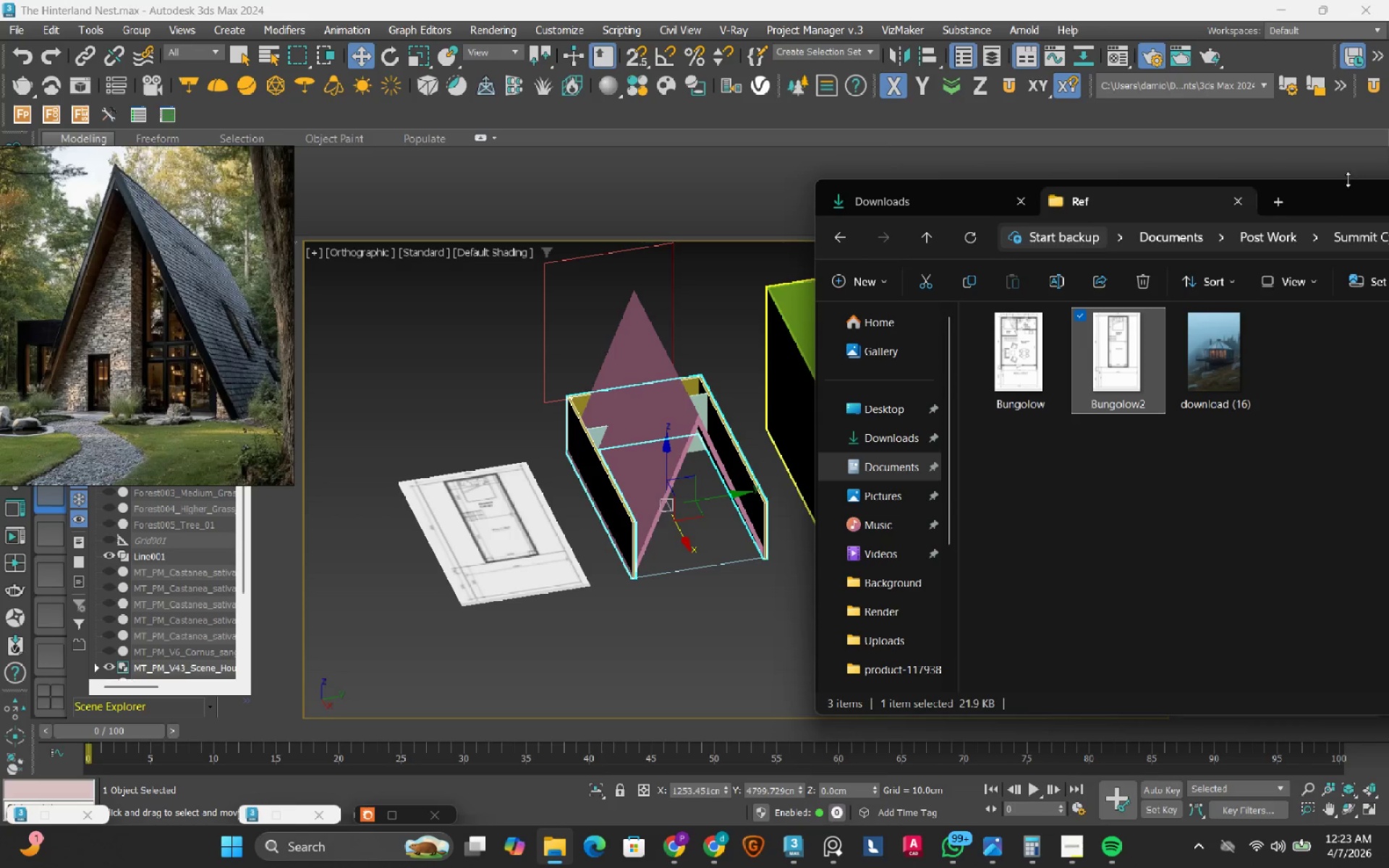 
left_click_drag(start_coordinate=[1329, 201], to_coordinate=[1117, 236])
 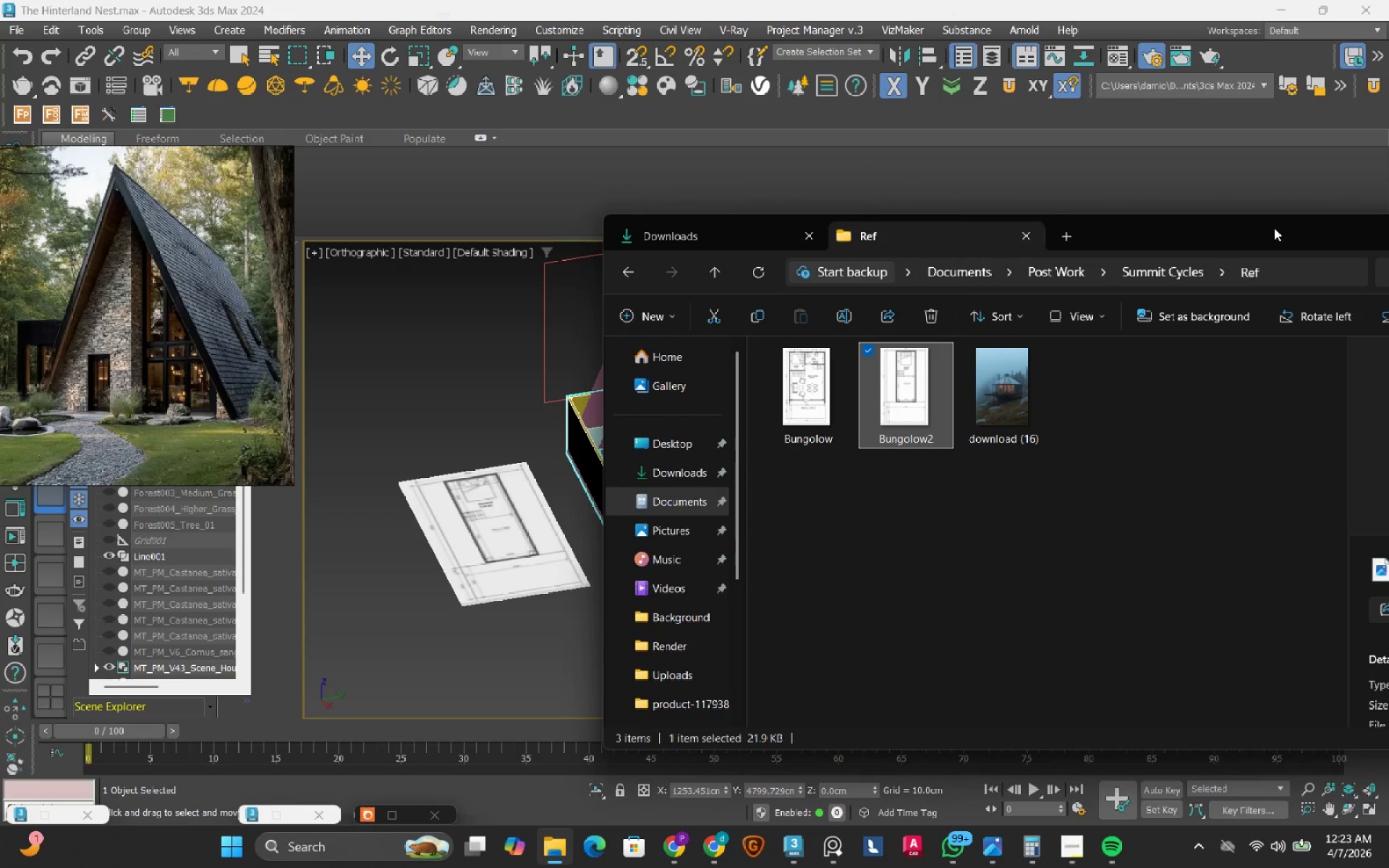 
left_click_drag(start_coordinate=[1274, 228], to_coordinate=[1118, 254])
 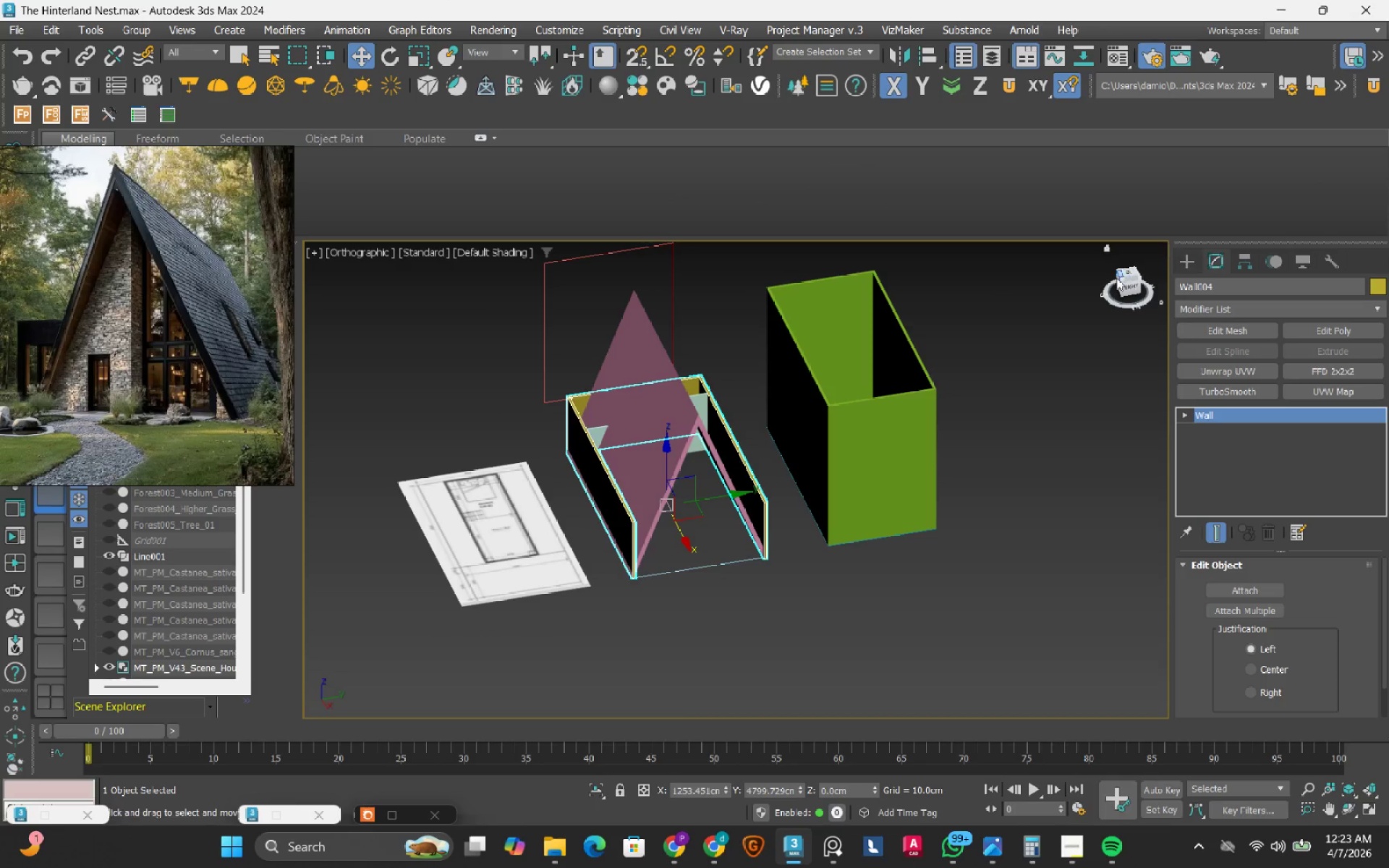 
left_click([1130, 275])
 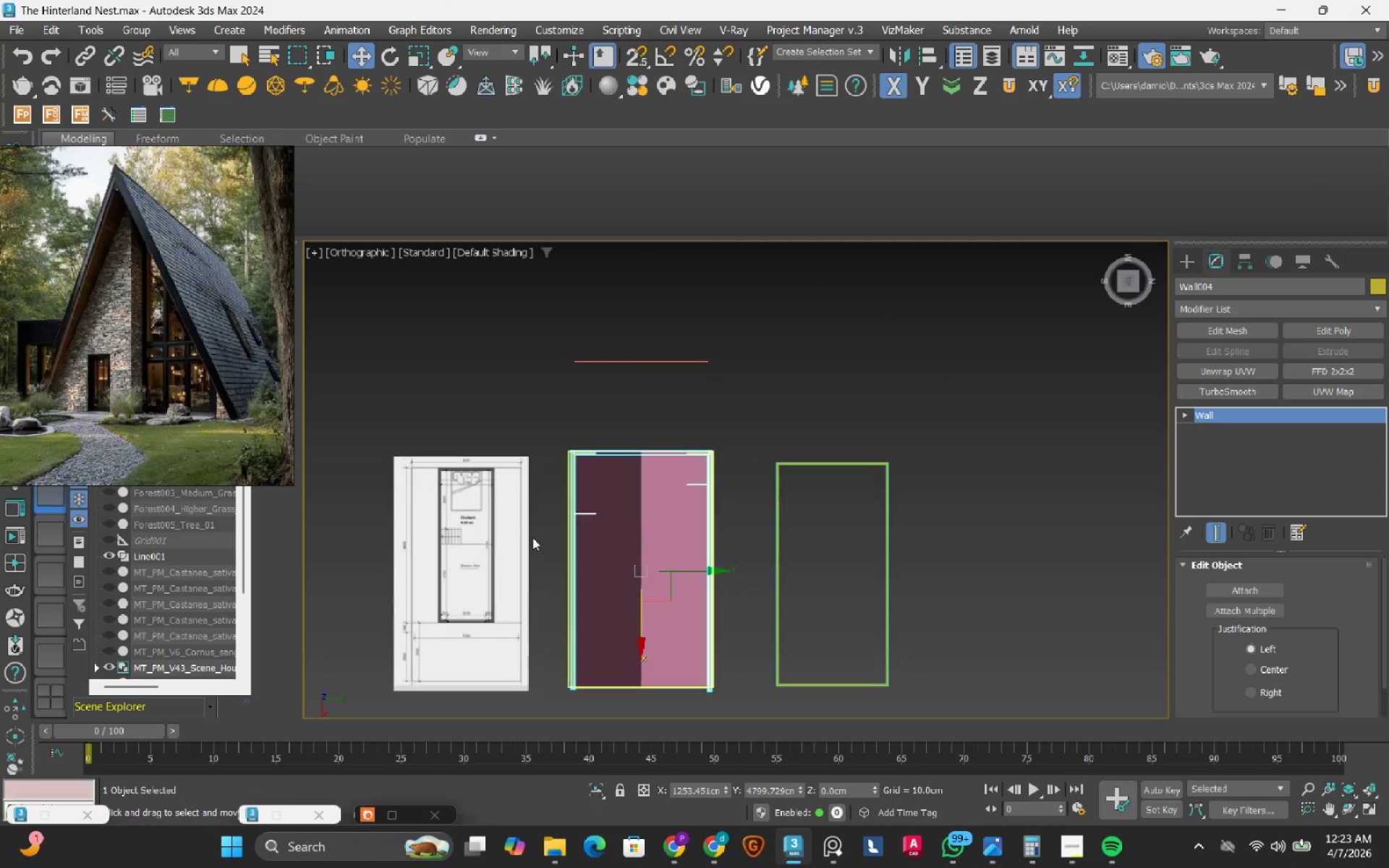 
scroll: coordinate [448, 561], scroll_direction: up, amount: 2.0
 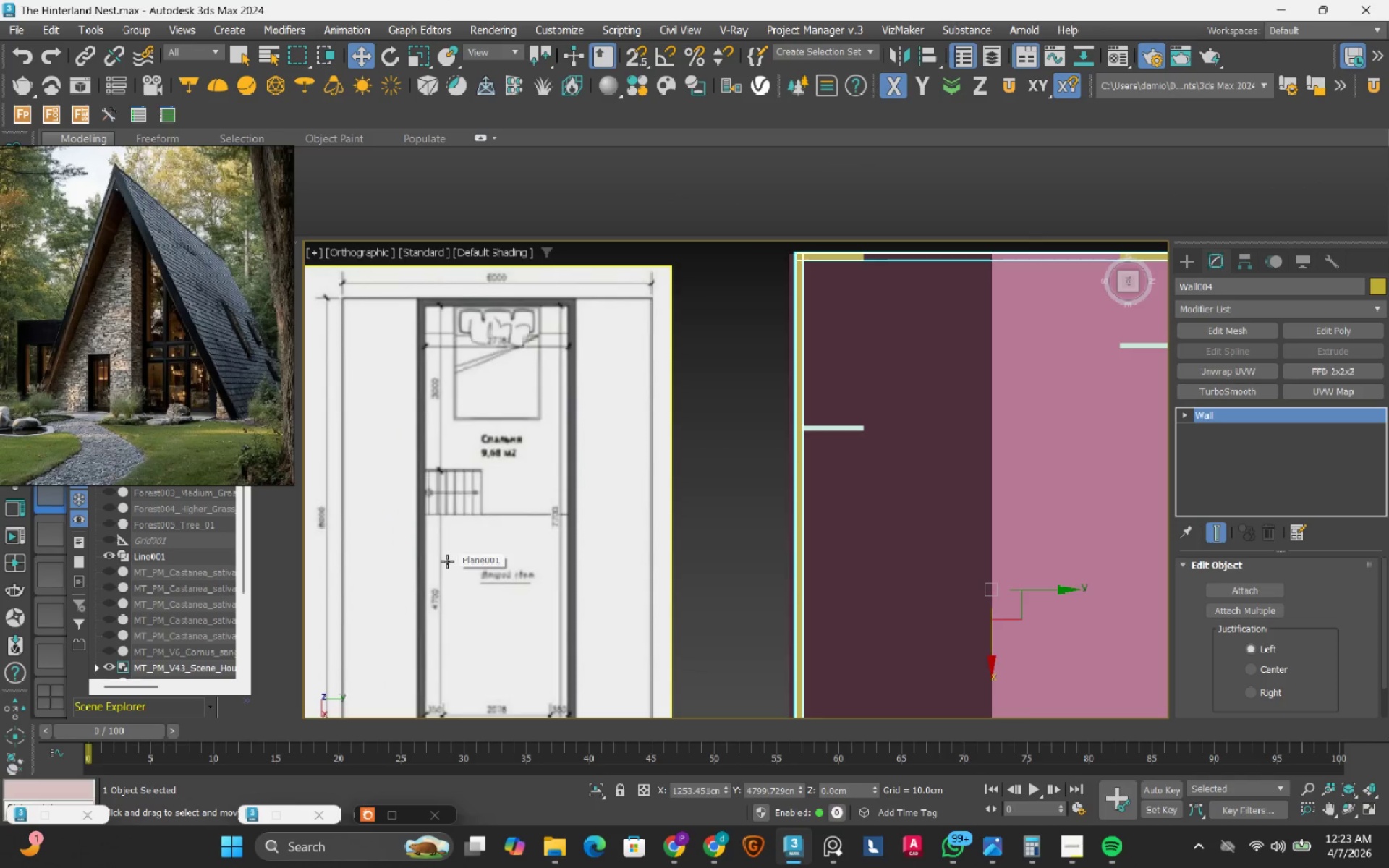 
scroll: coordinate [447, 561], scroll_direction: none, amount: 0.0
 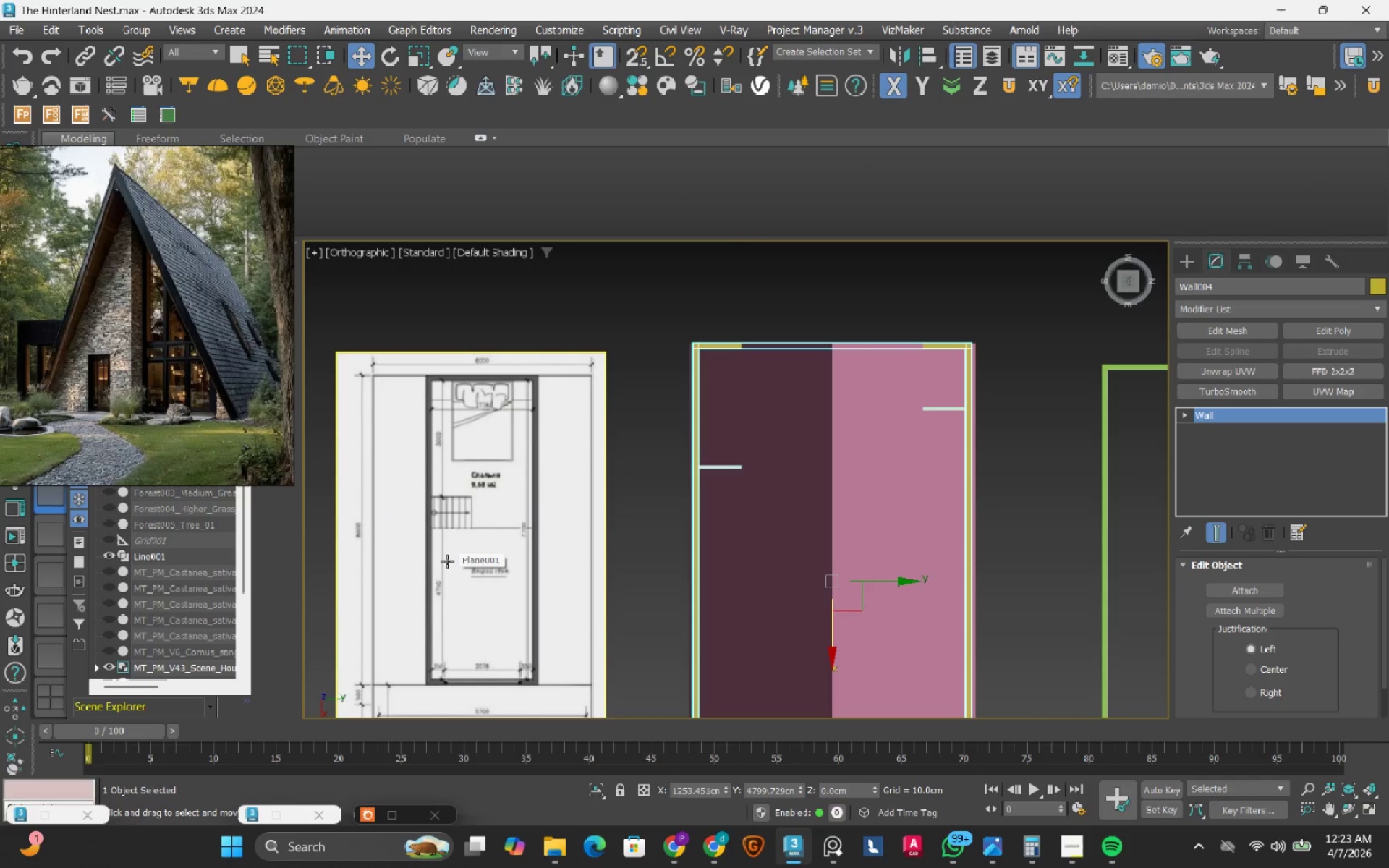 
scroll: coordinate [446, 613], scroll_direction: up, amount: 1.0
 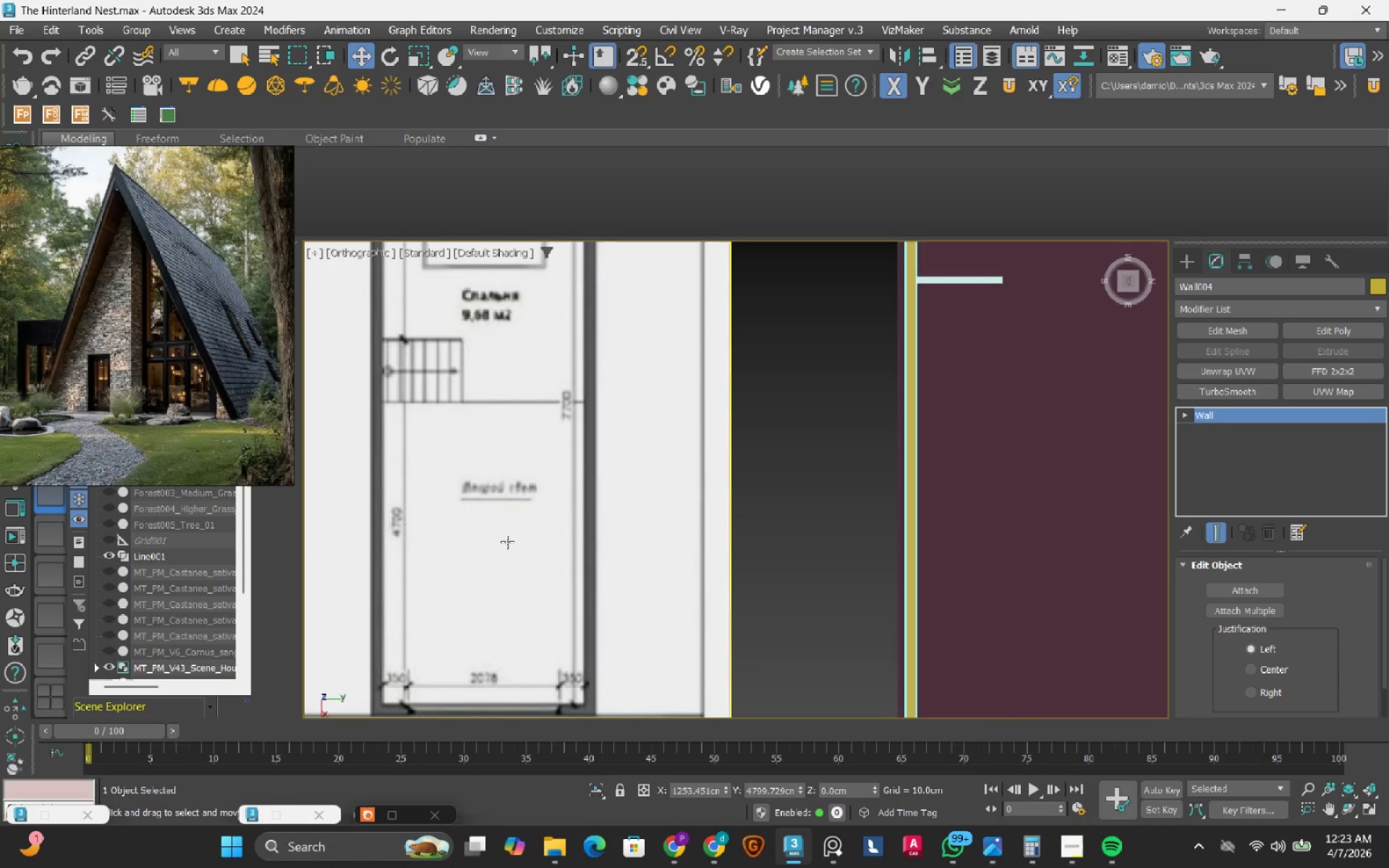 
scroll: coordinate [127, 287], scroll_direction: down, amount: 8.0
 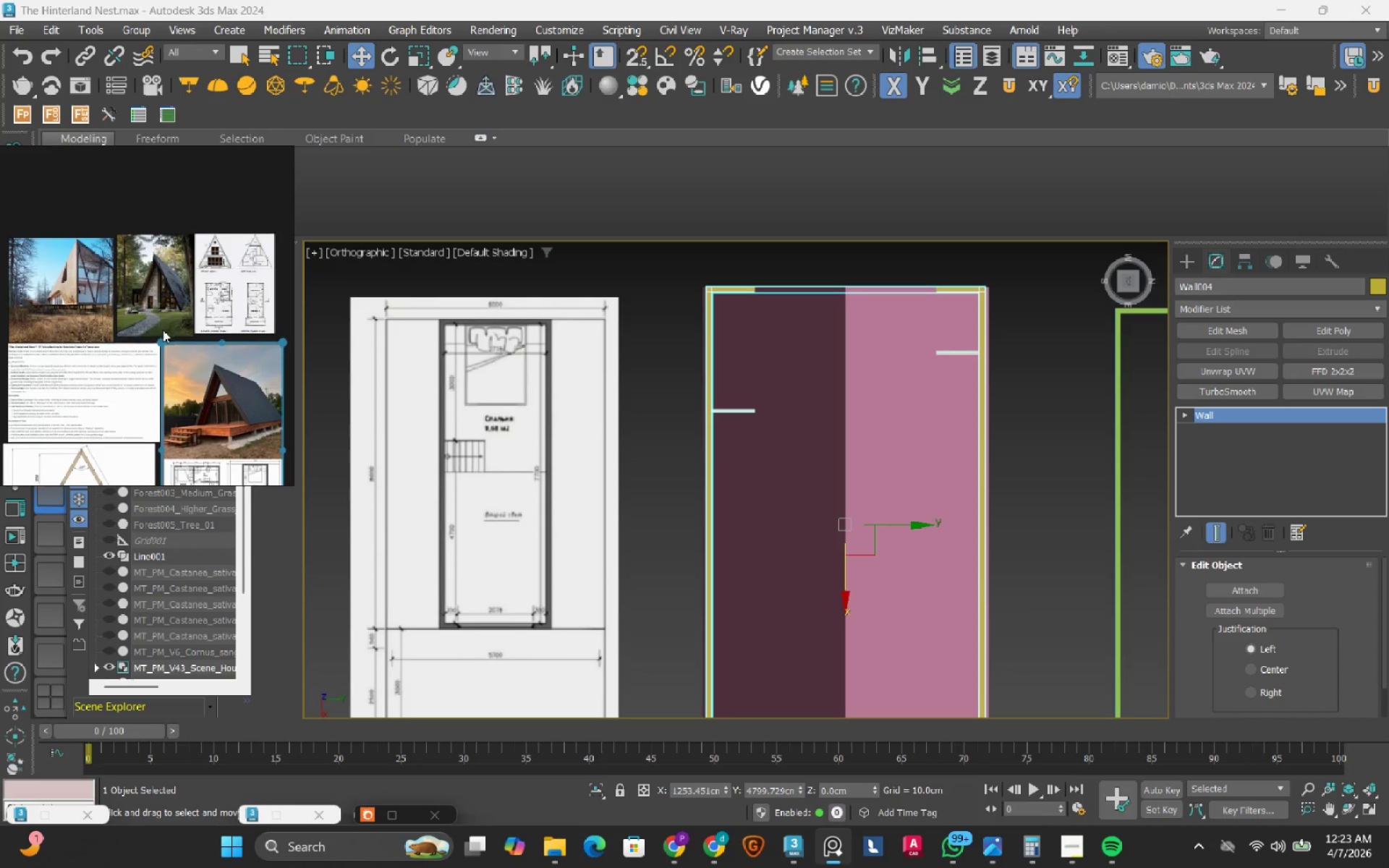 
scroll: coordinate [239, 333], scroll_direction: up, amount: 8.0
 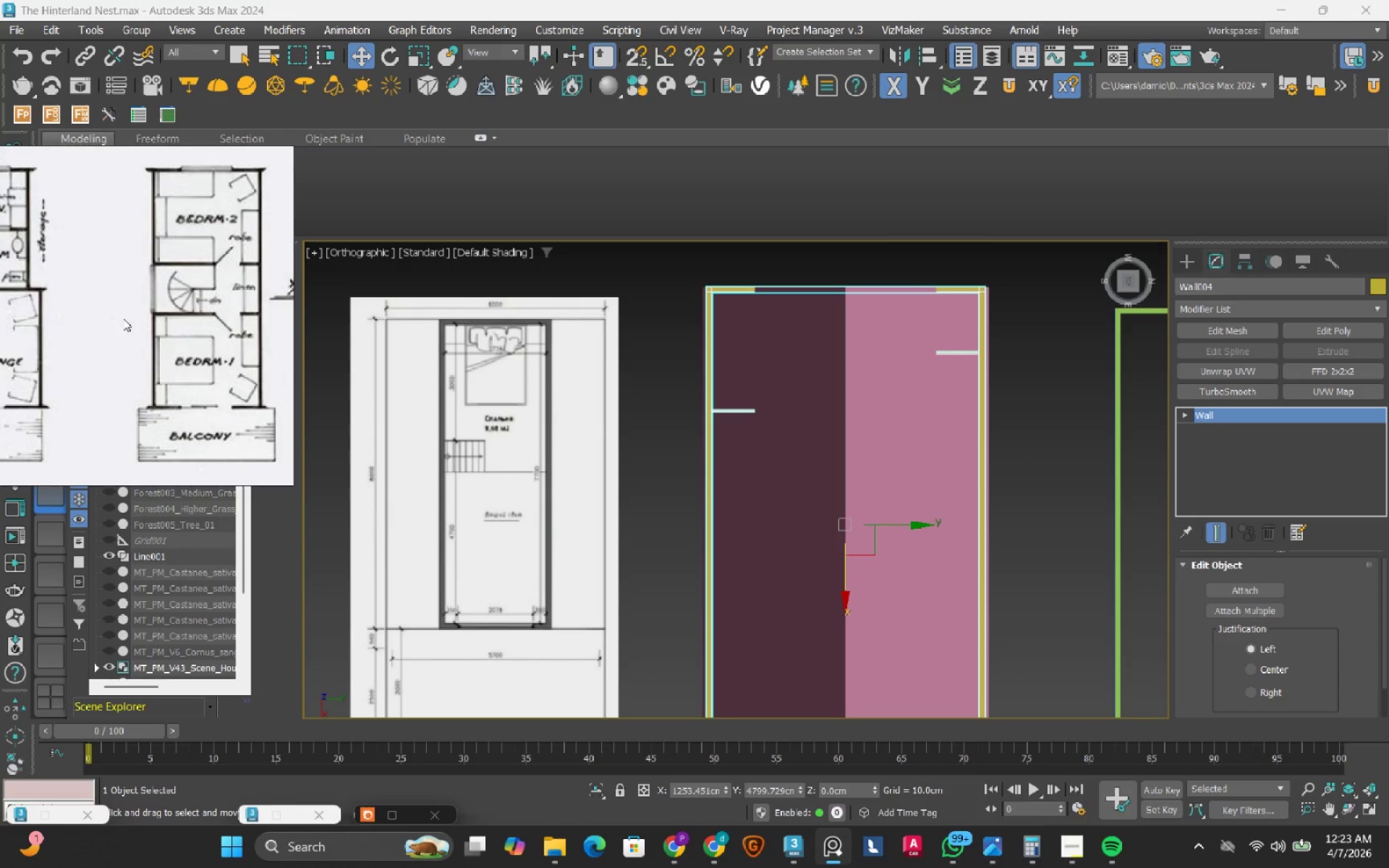 
scroll: coordinate [706, 409], scroll_direction: none, amount: 0.0
 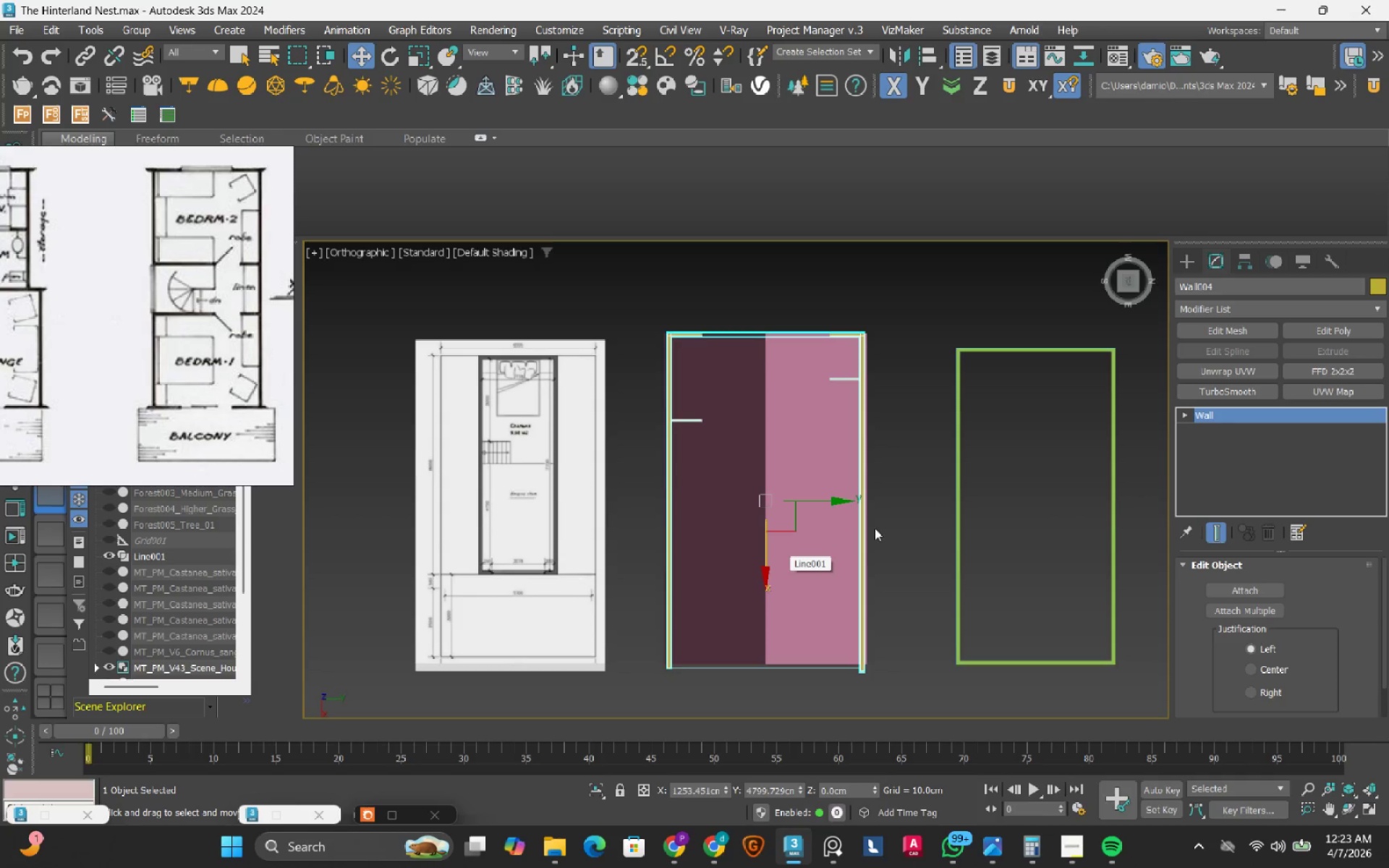 
scroll: coordinate [849, 541], scroll_direction: down, amount: 1.0
 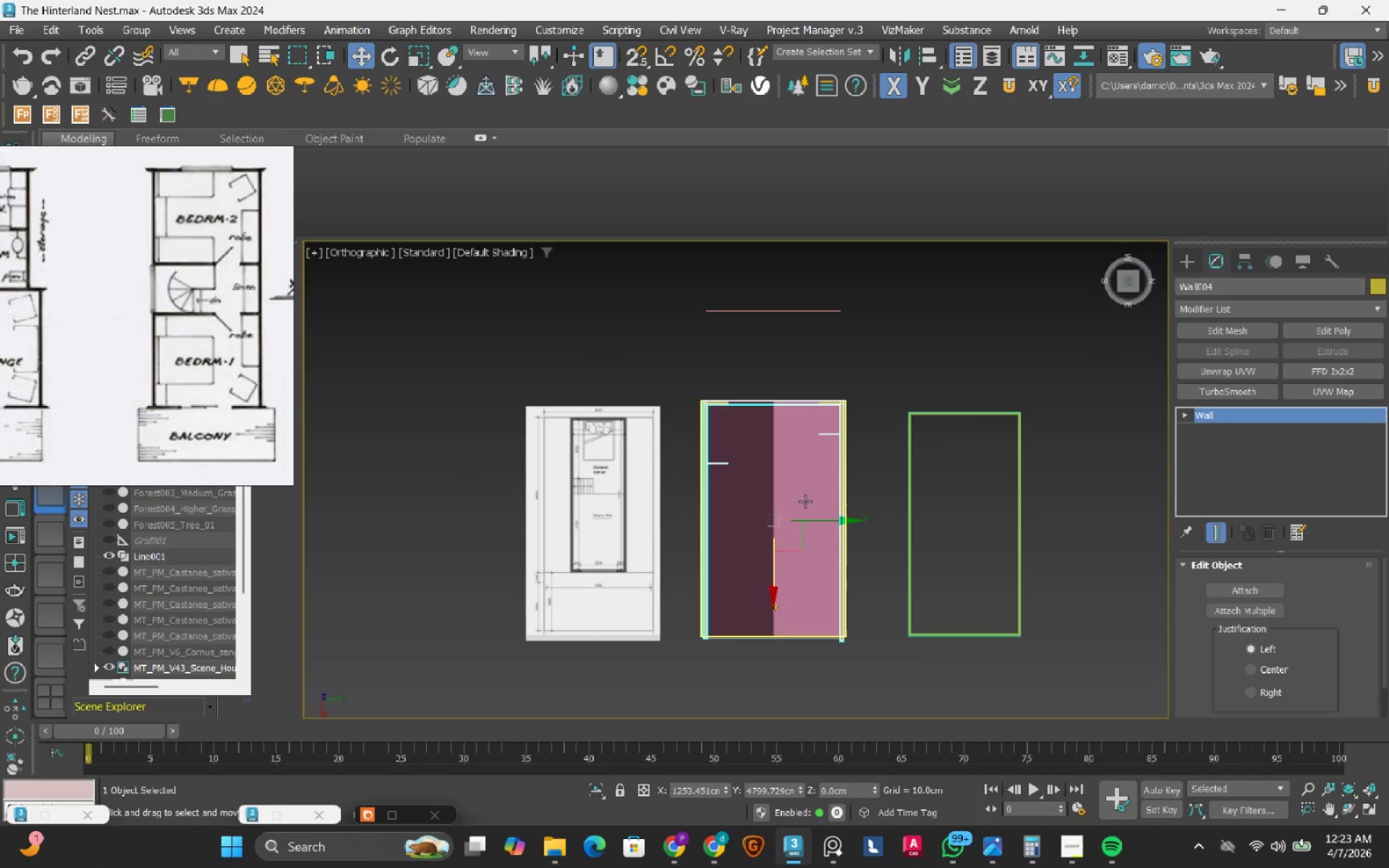 
key(F3)
 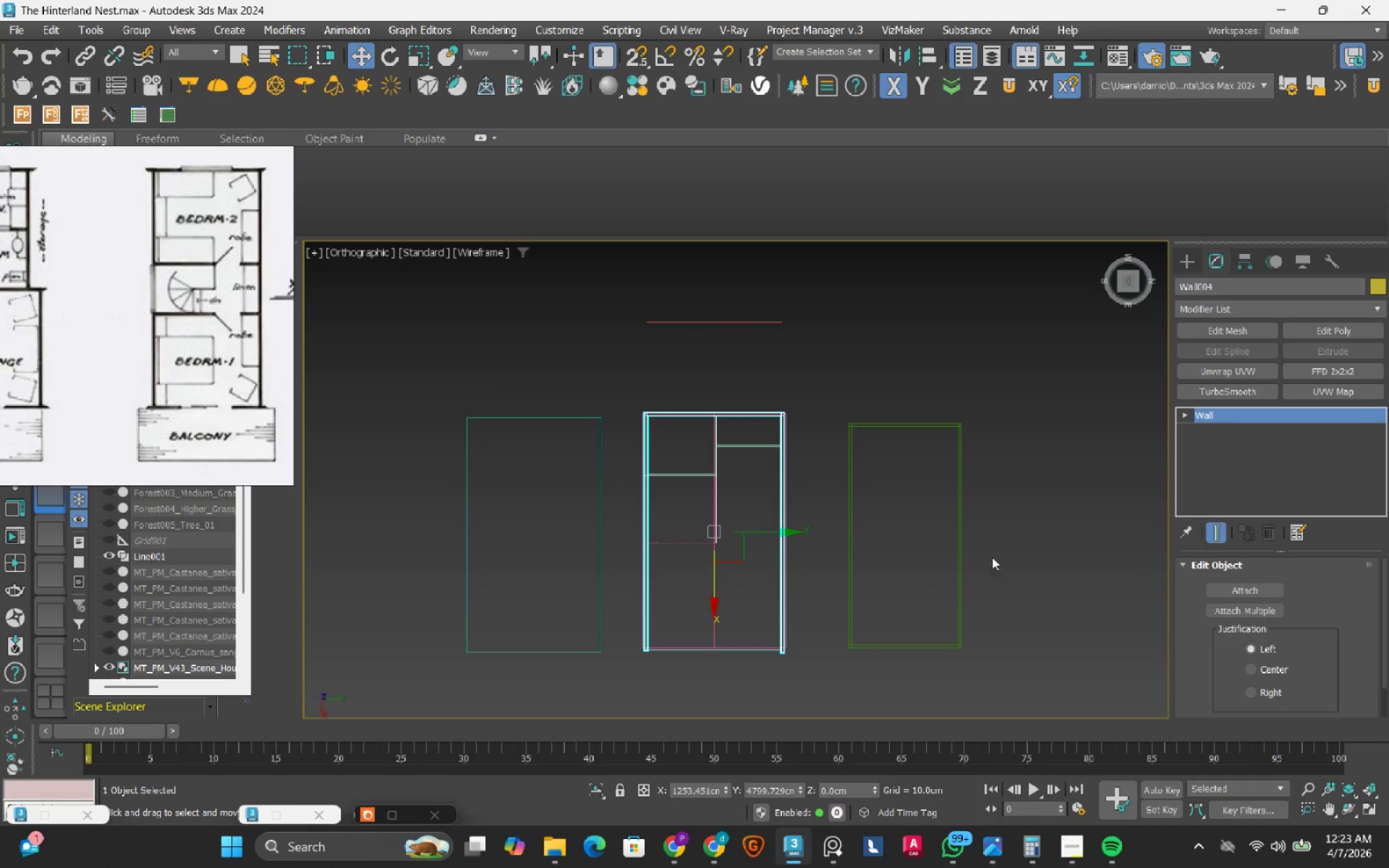 
wait(11.47)
 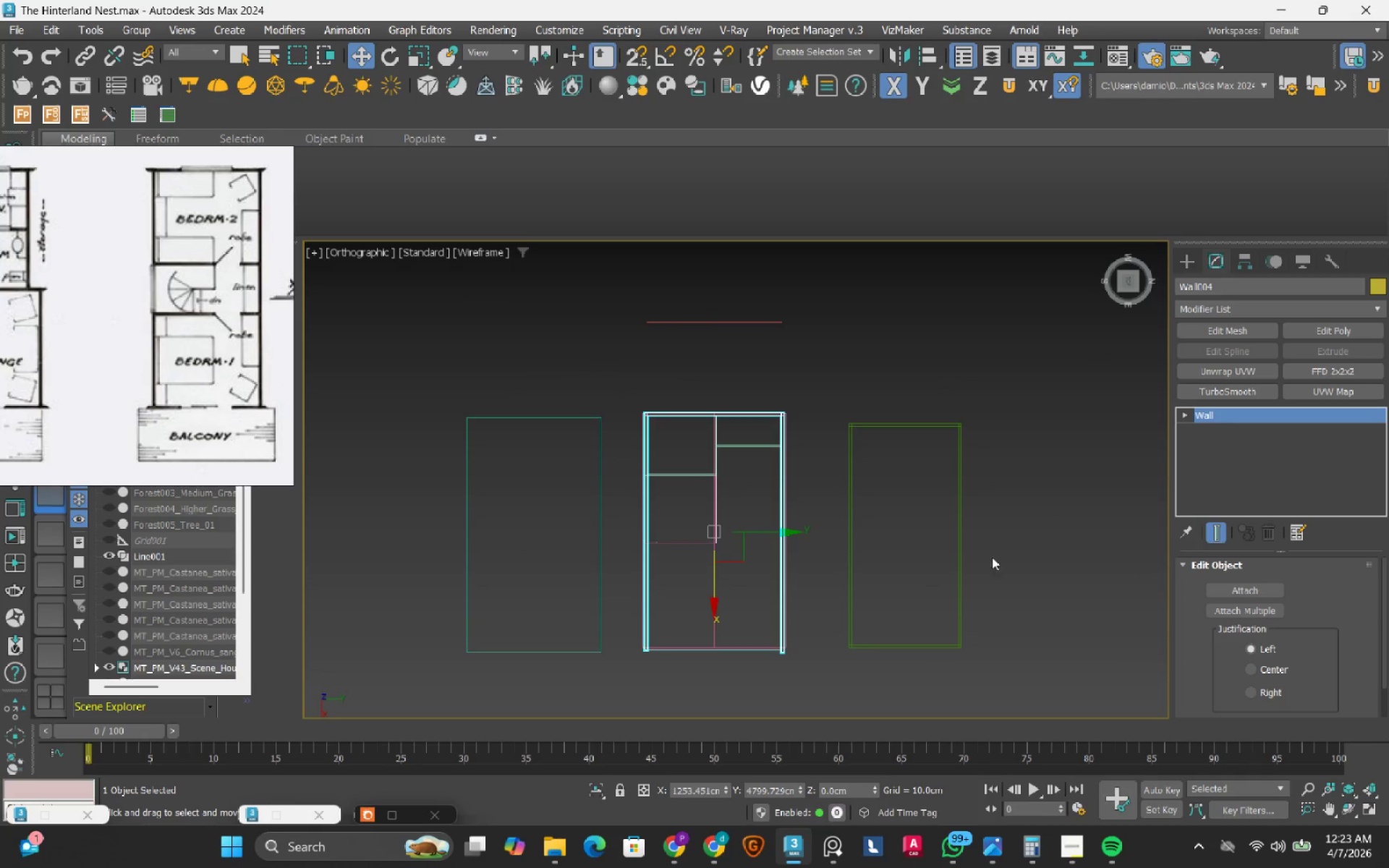 
scroll: coordinate [721, 539], scroll_direction: up, amount: 1.0
 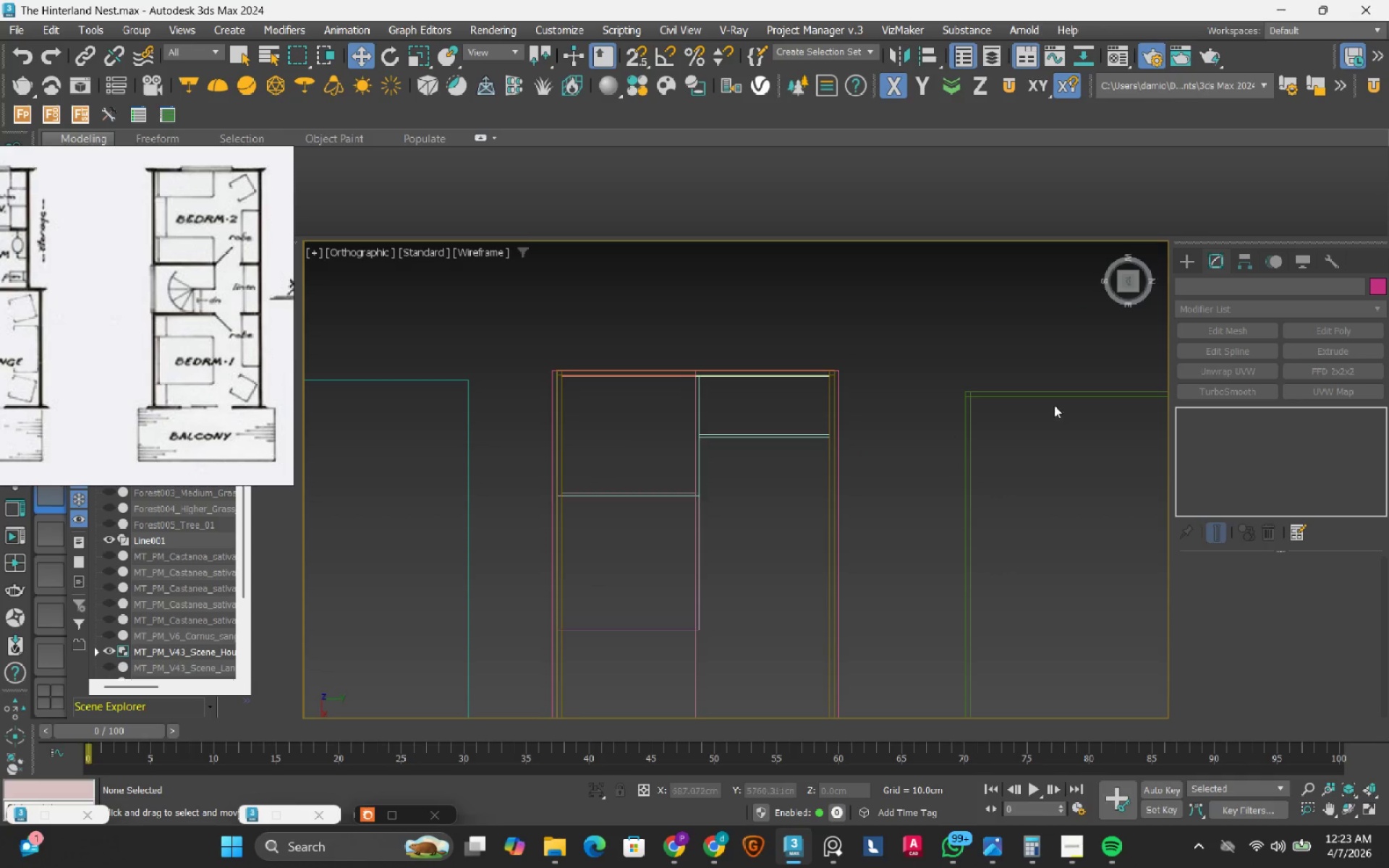 
left_click([1192, 258])
 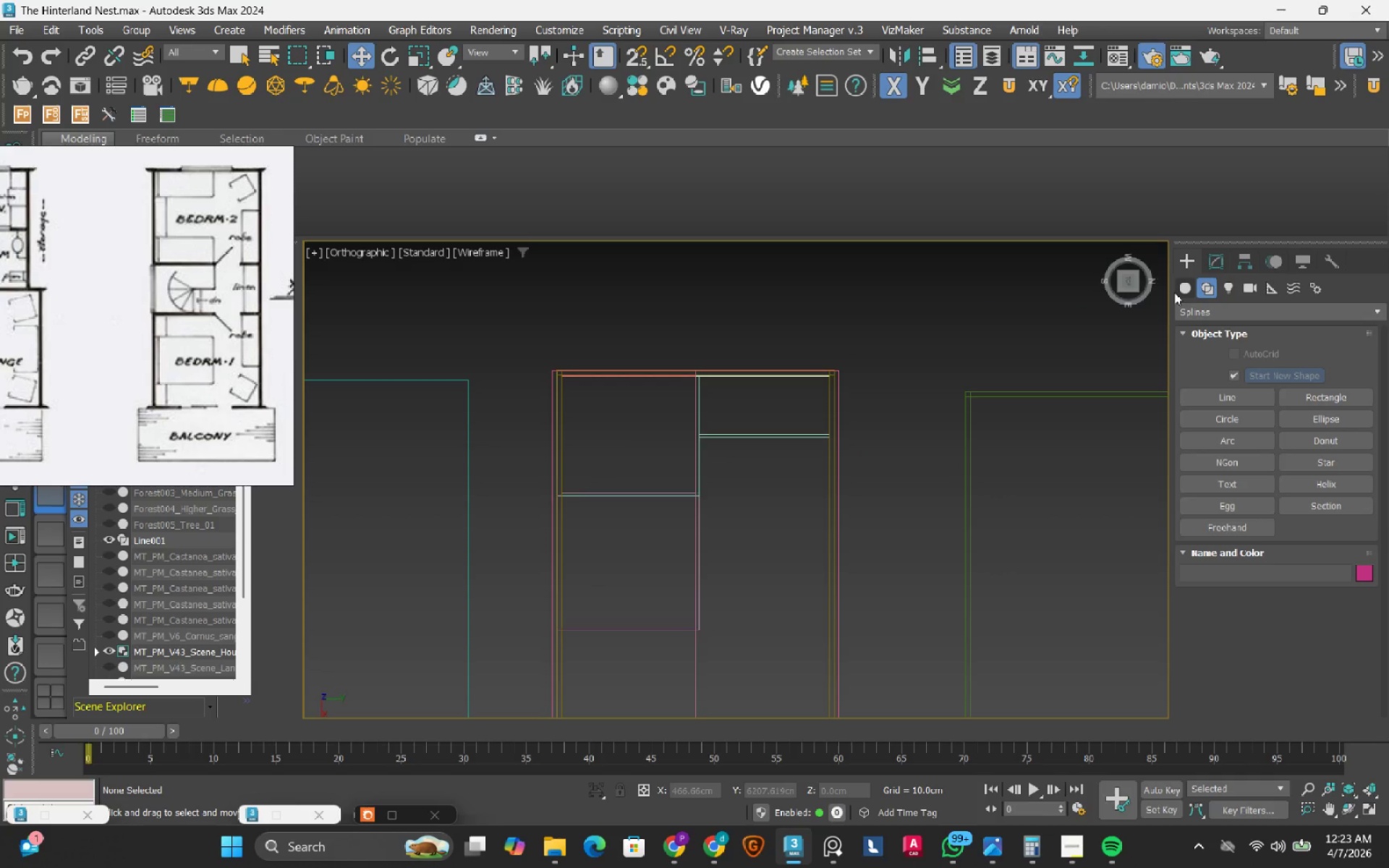 
left_click([1181, 284])
 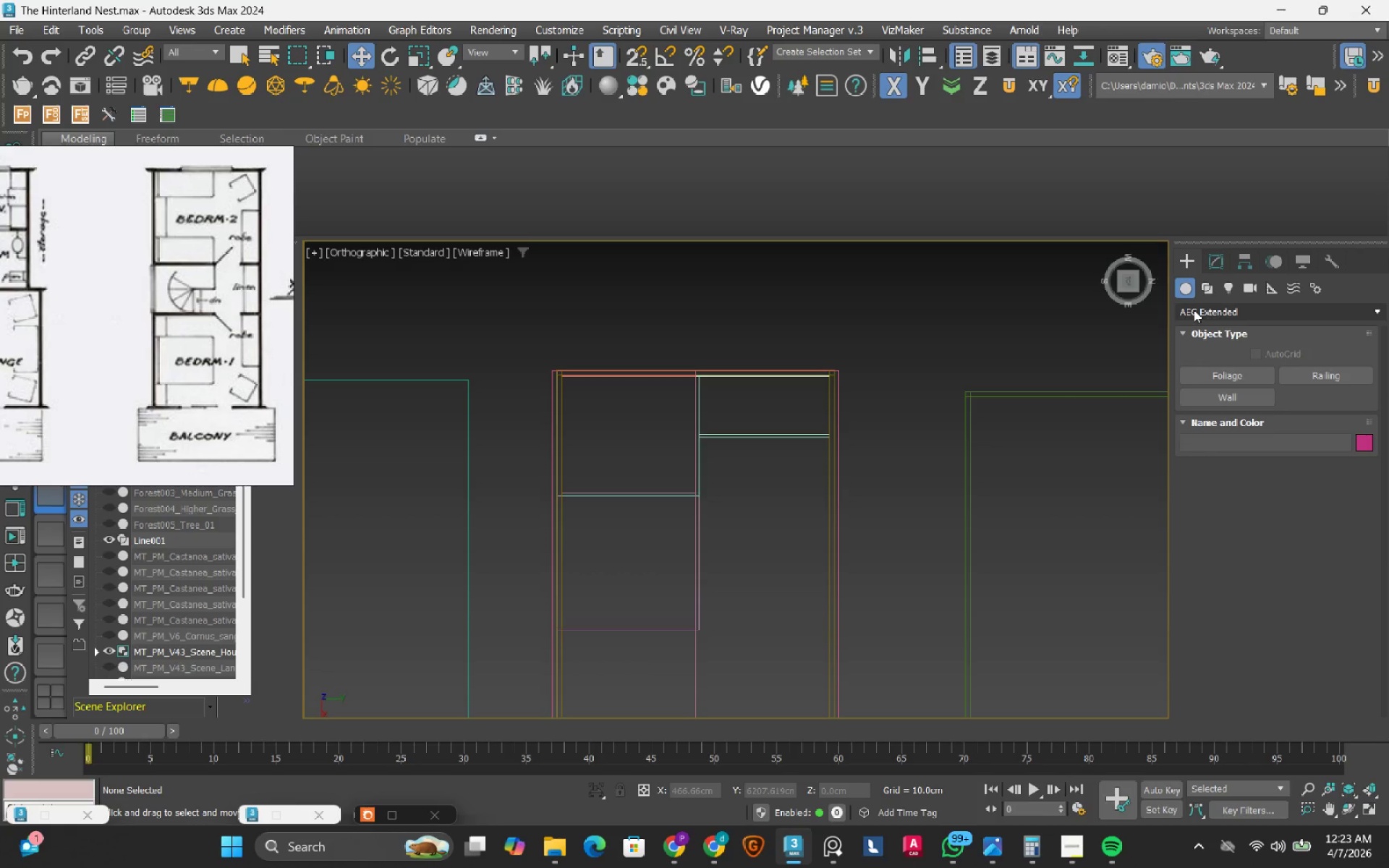 
left_click([1194, 310])
 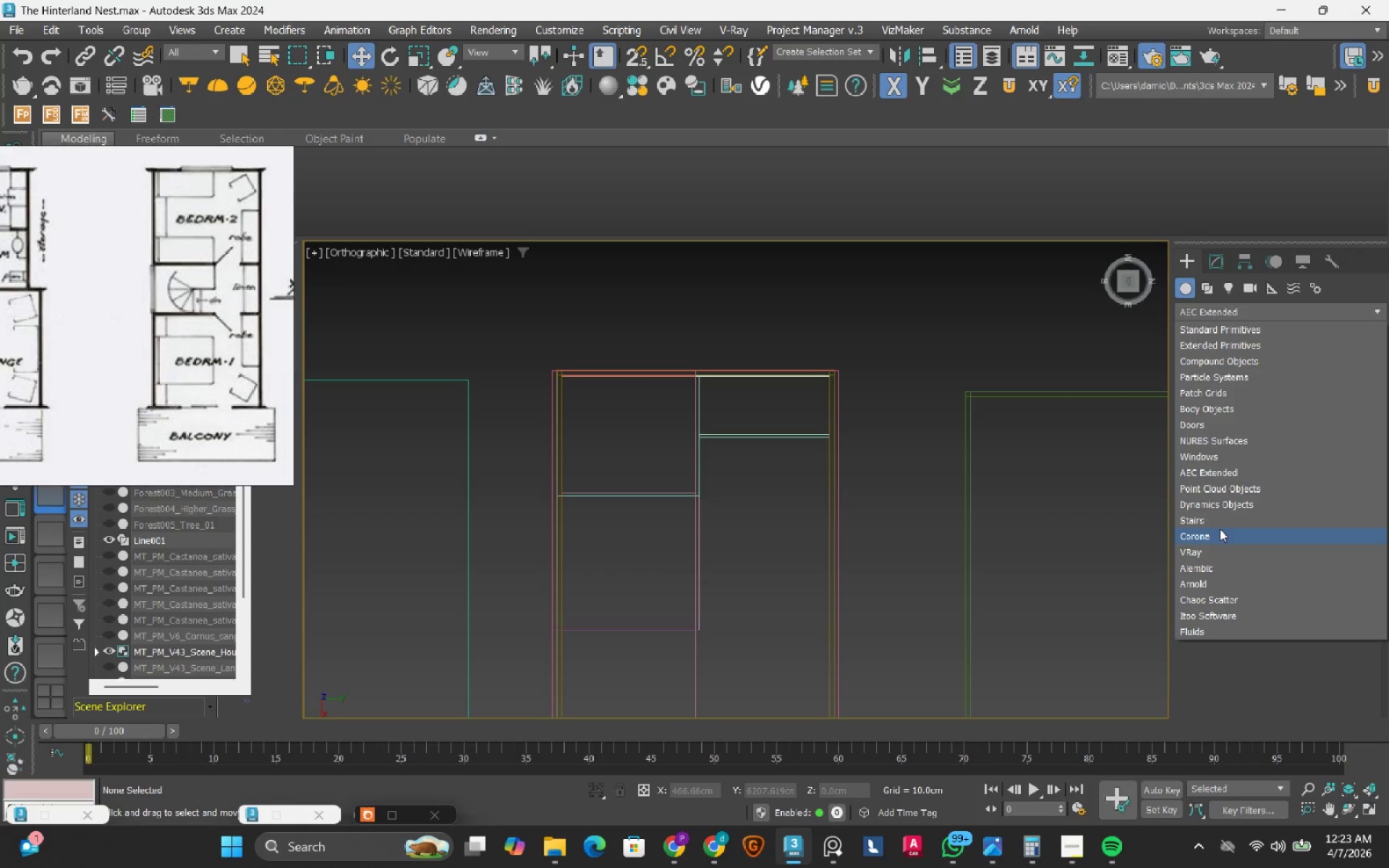 
left_click([1208, 524])
 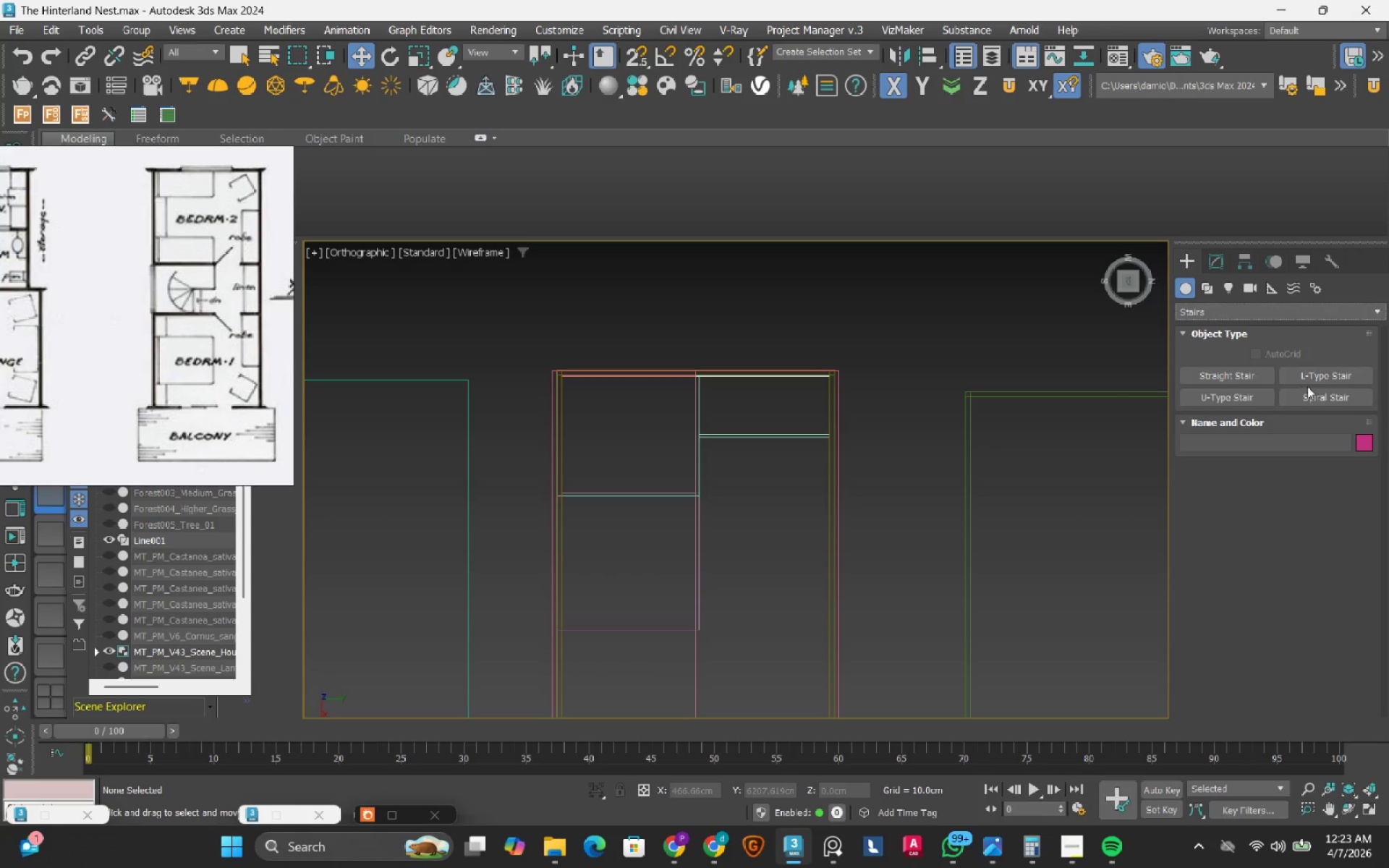 
left_click([1310, 397])
 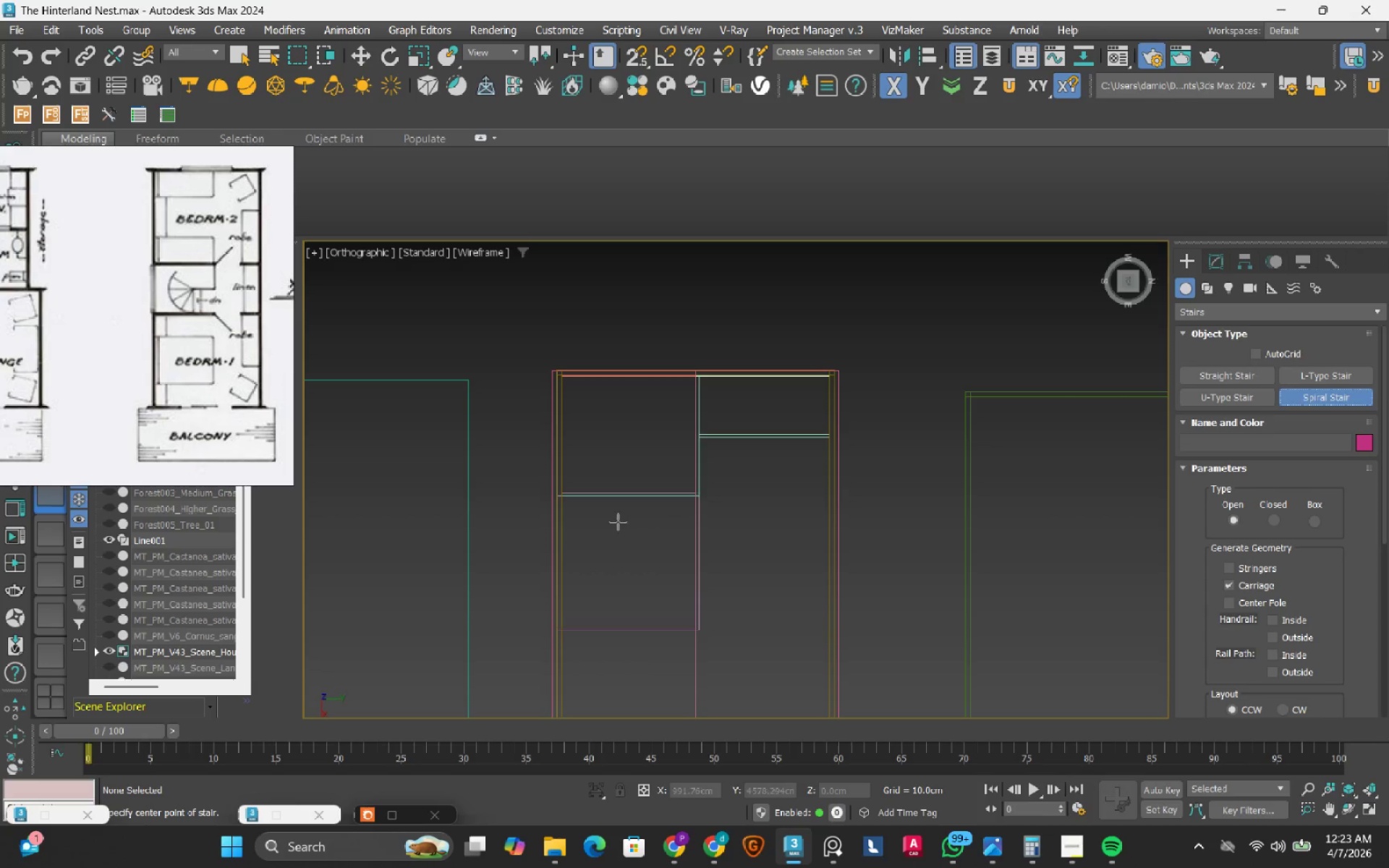 
left_click_drag(start_coordinate=[648, 549], to_coordinate=[676, 574])
 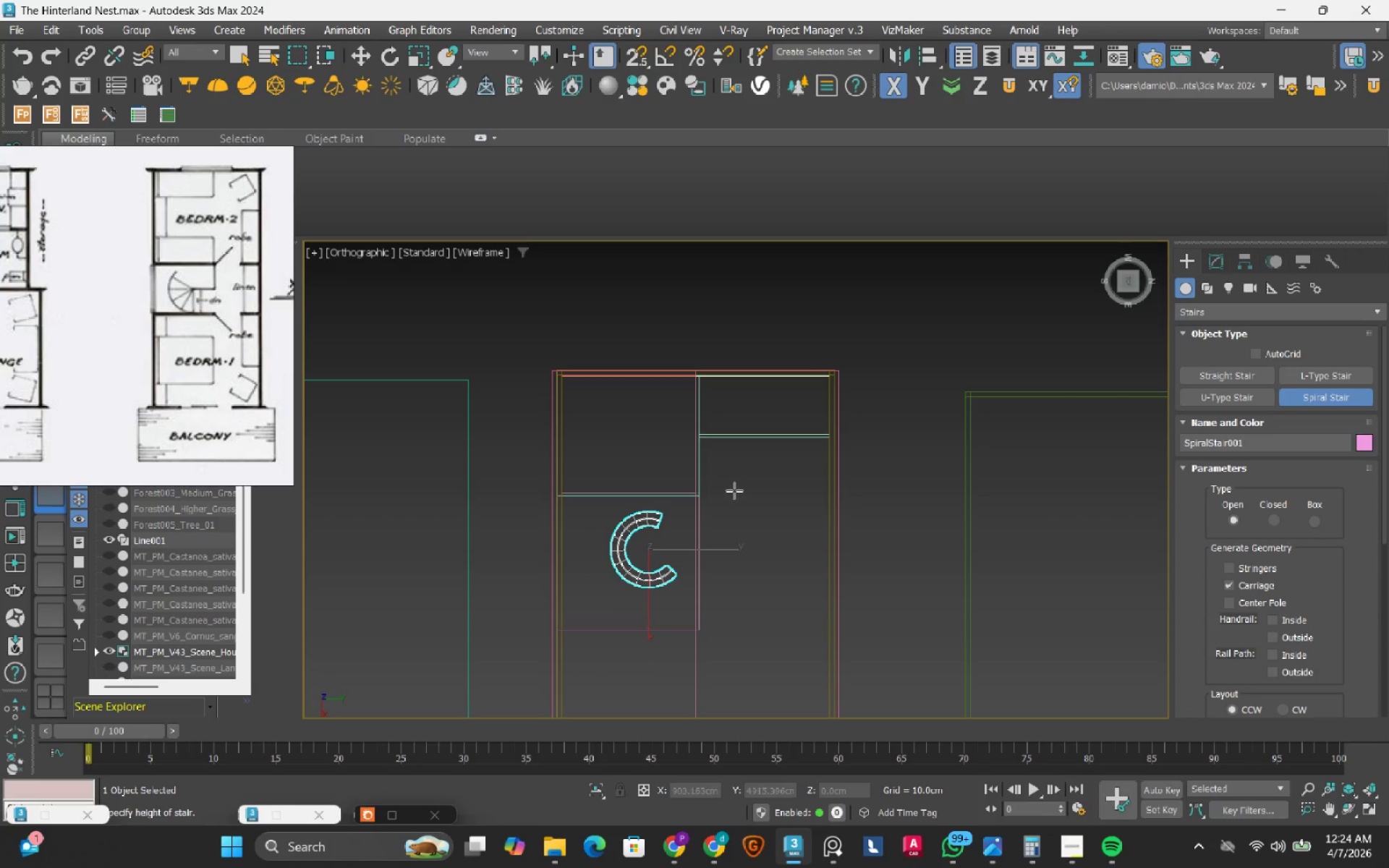 
left_click([734, 490])
 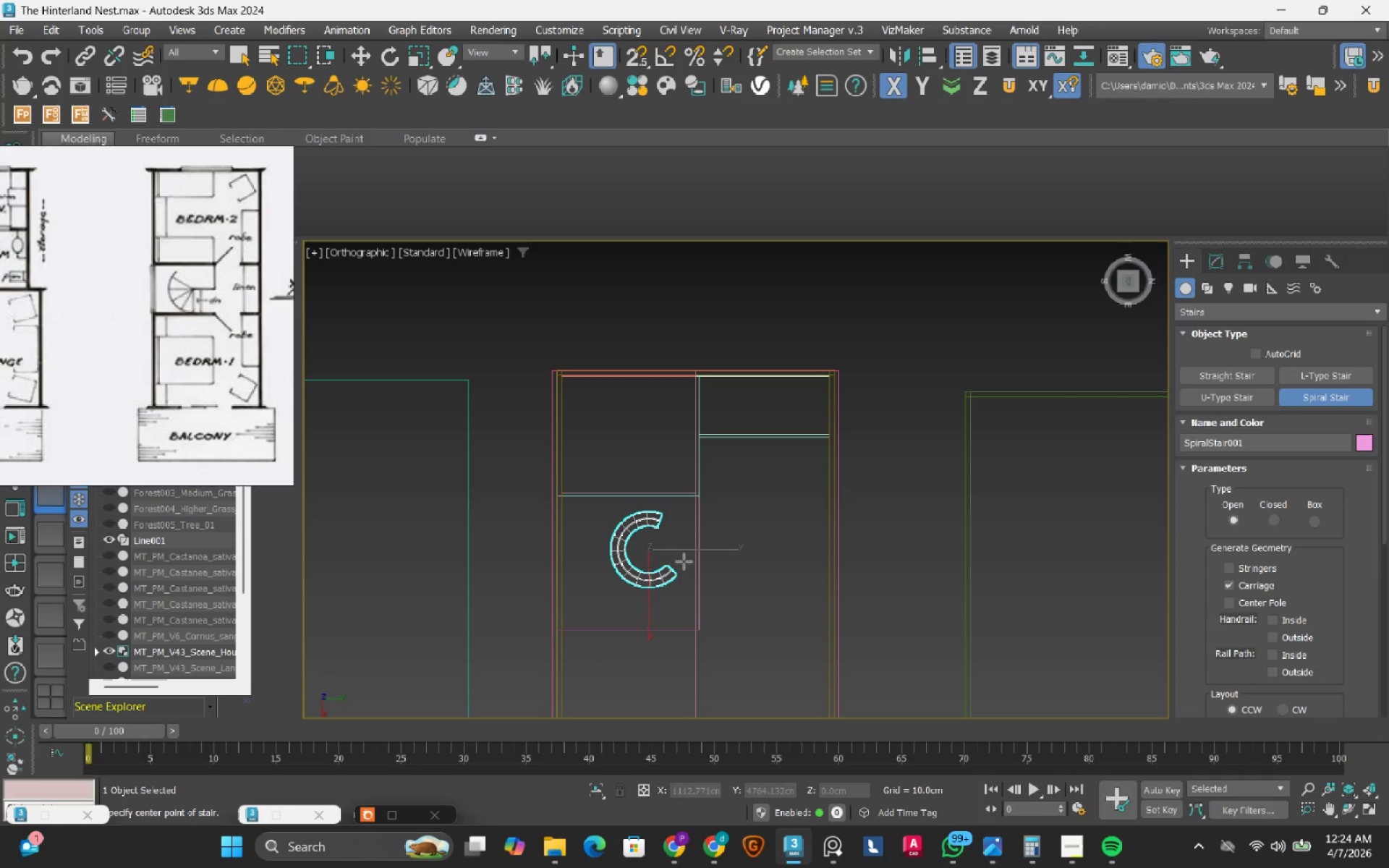 
hold_key(key=AltLeft, duration=1.5)
 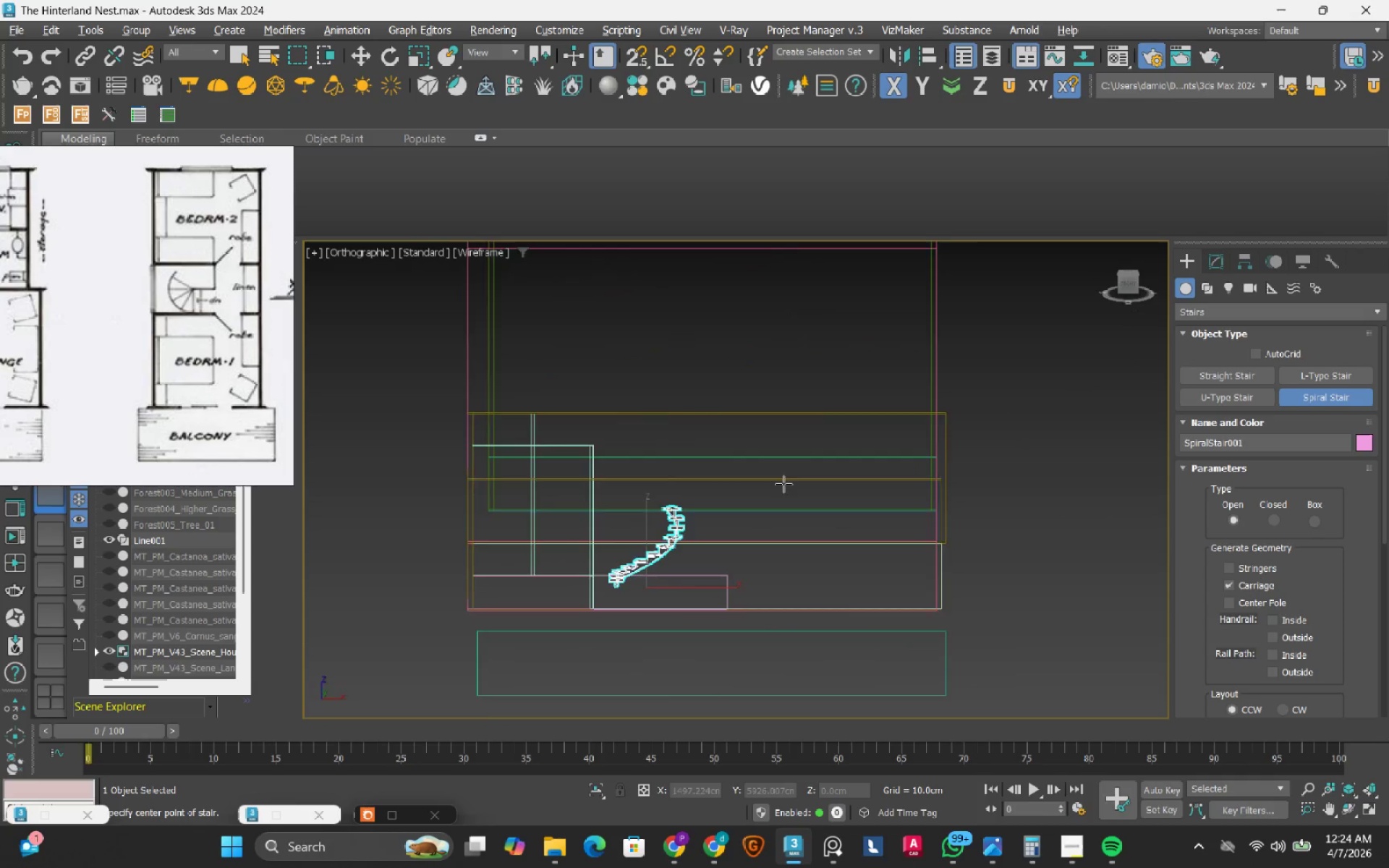 
hold_key(key=AltLeft, duration=1.5)
 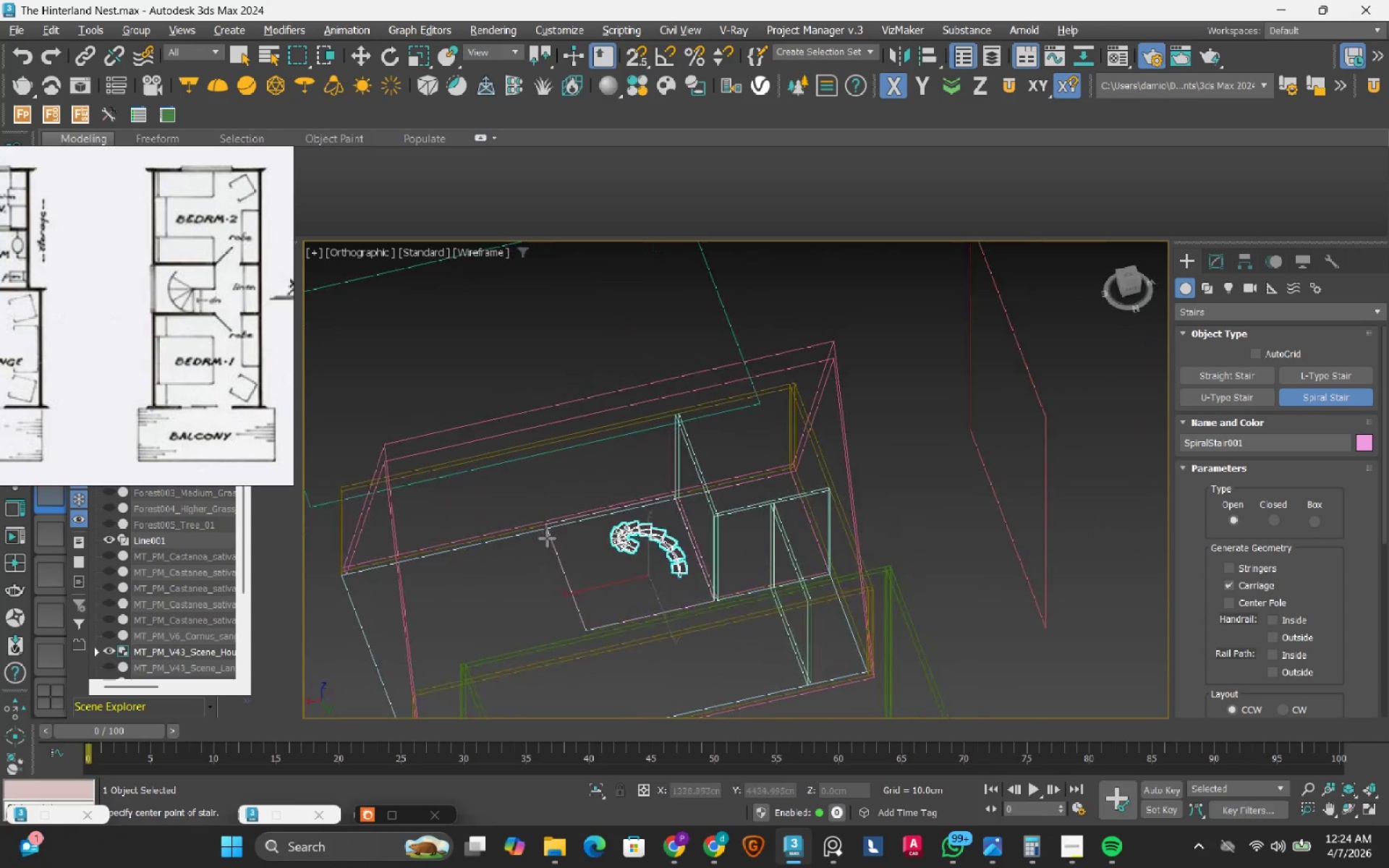 
hold_key(key=AltLeft, duration=1.51)
 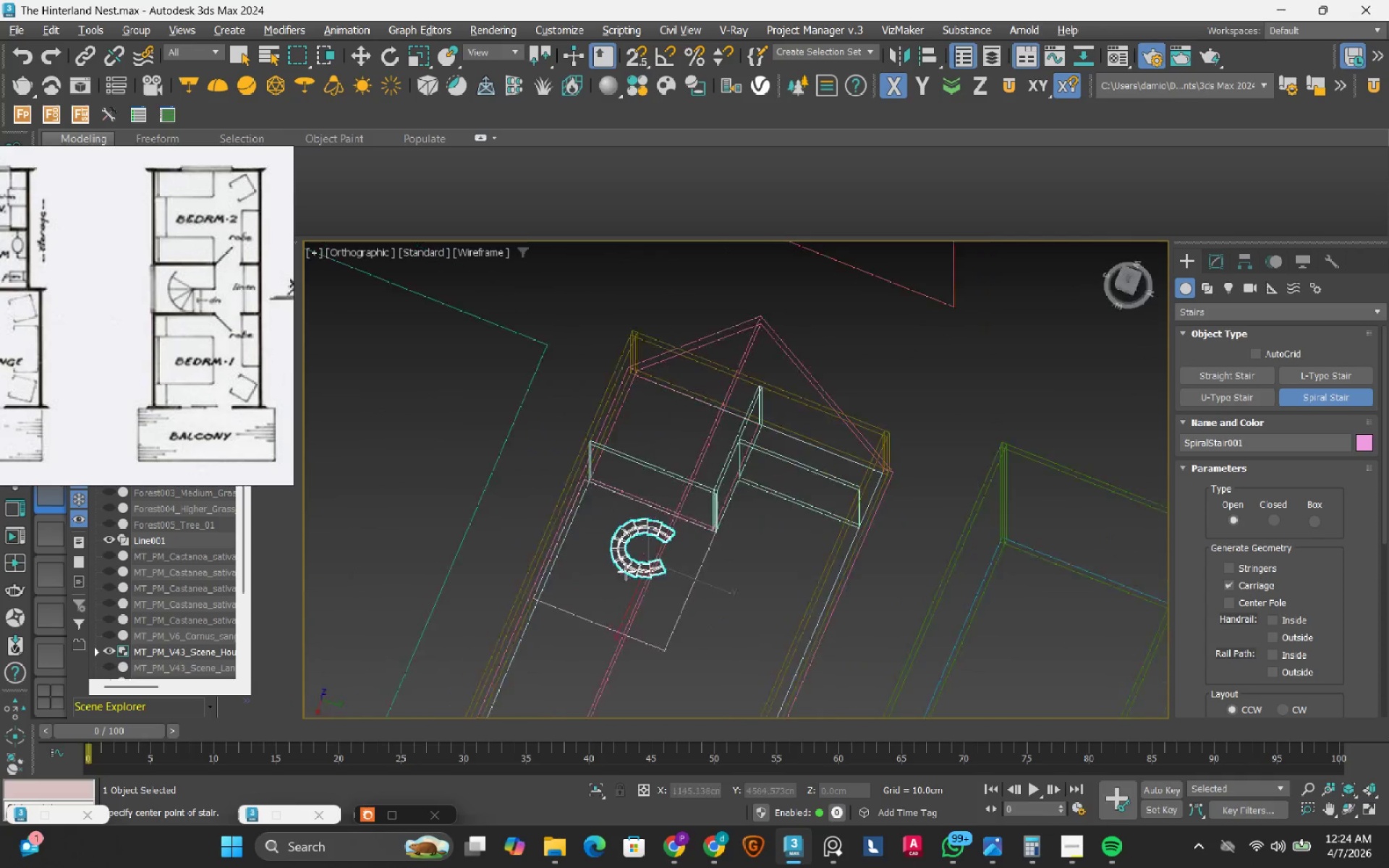 
hold_key(key=AltLeft, duration=1.31)
 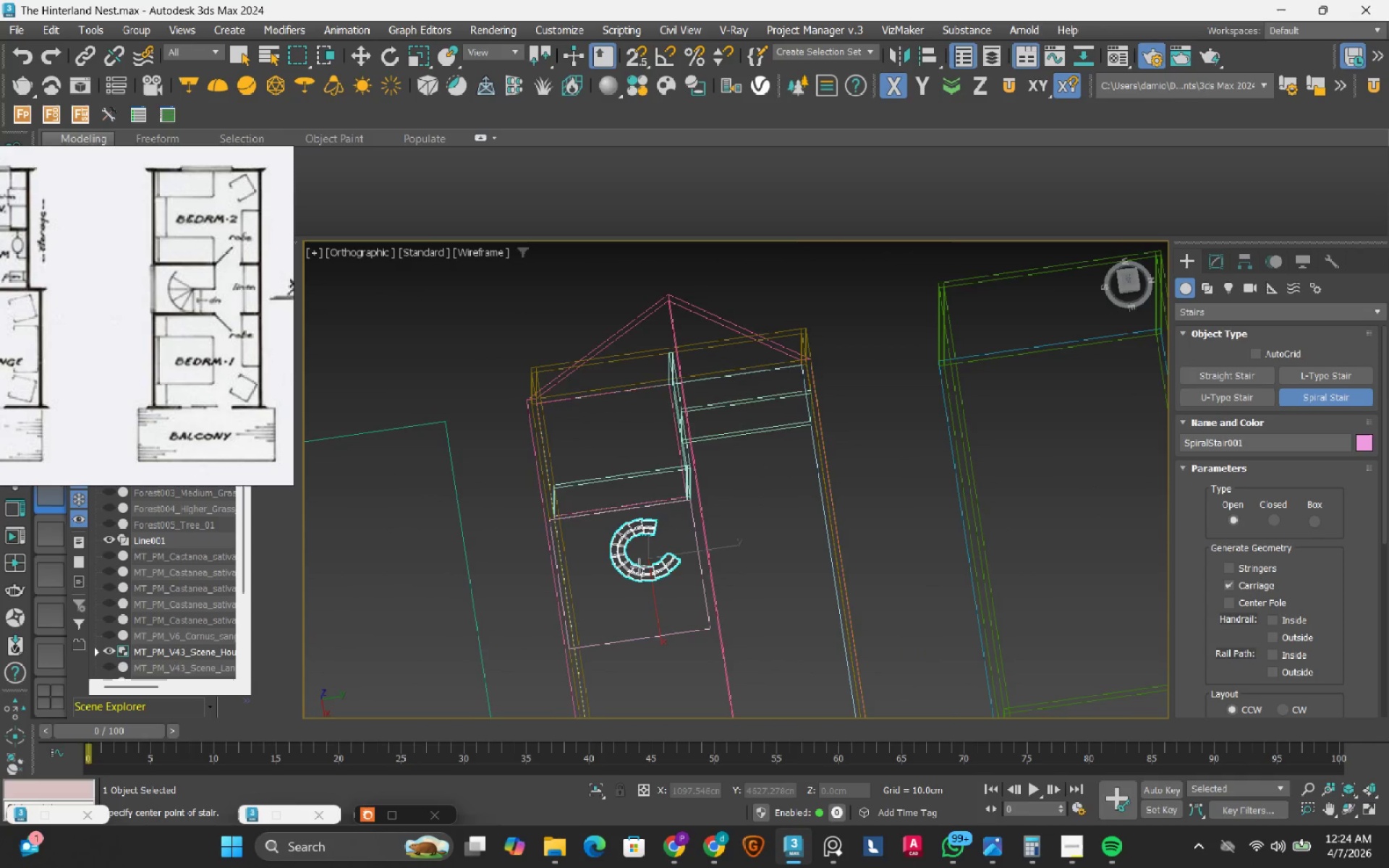 
scroll: coordinate [639, 566], scroll_direction: up, amount: 3.0
 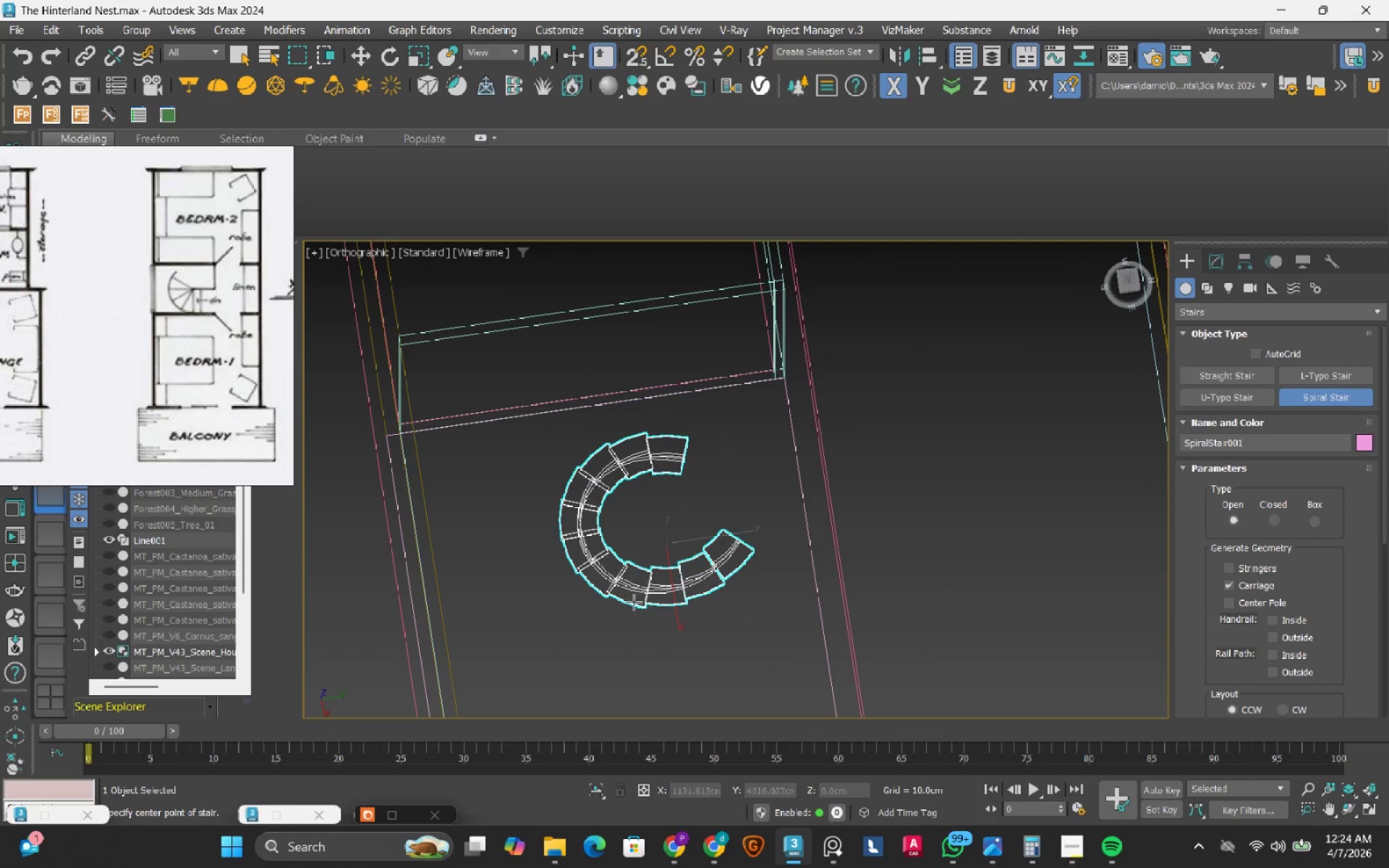 
hold_key(key=AltLeft, duration=0.69)
 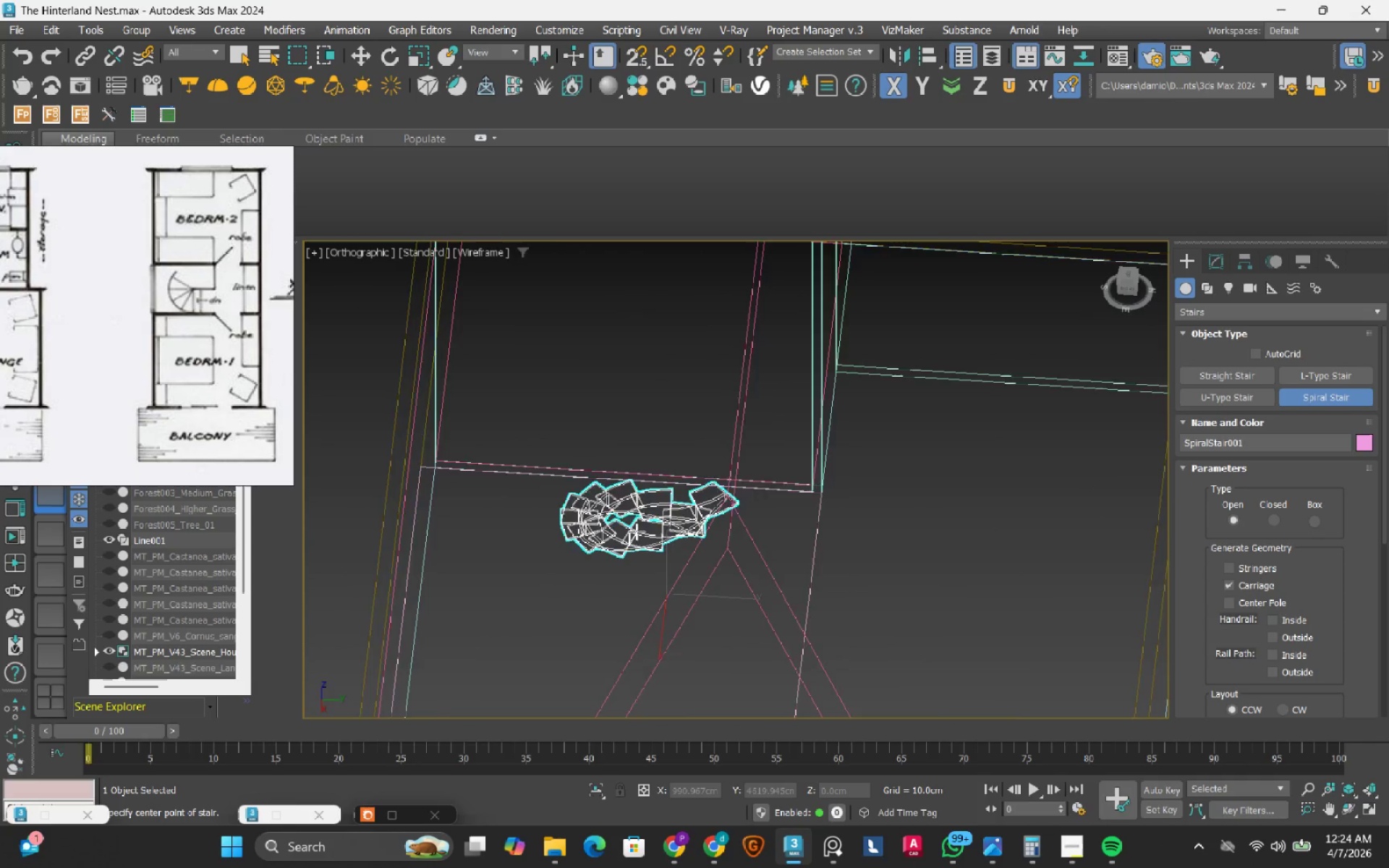 
scroll: coordinate [637, 532], scroll_direction: none, amount: 0.0
 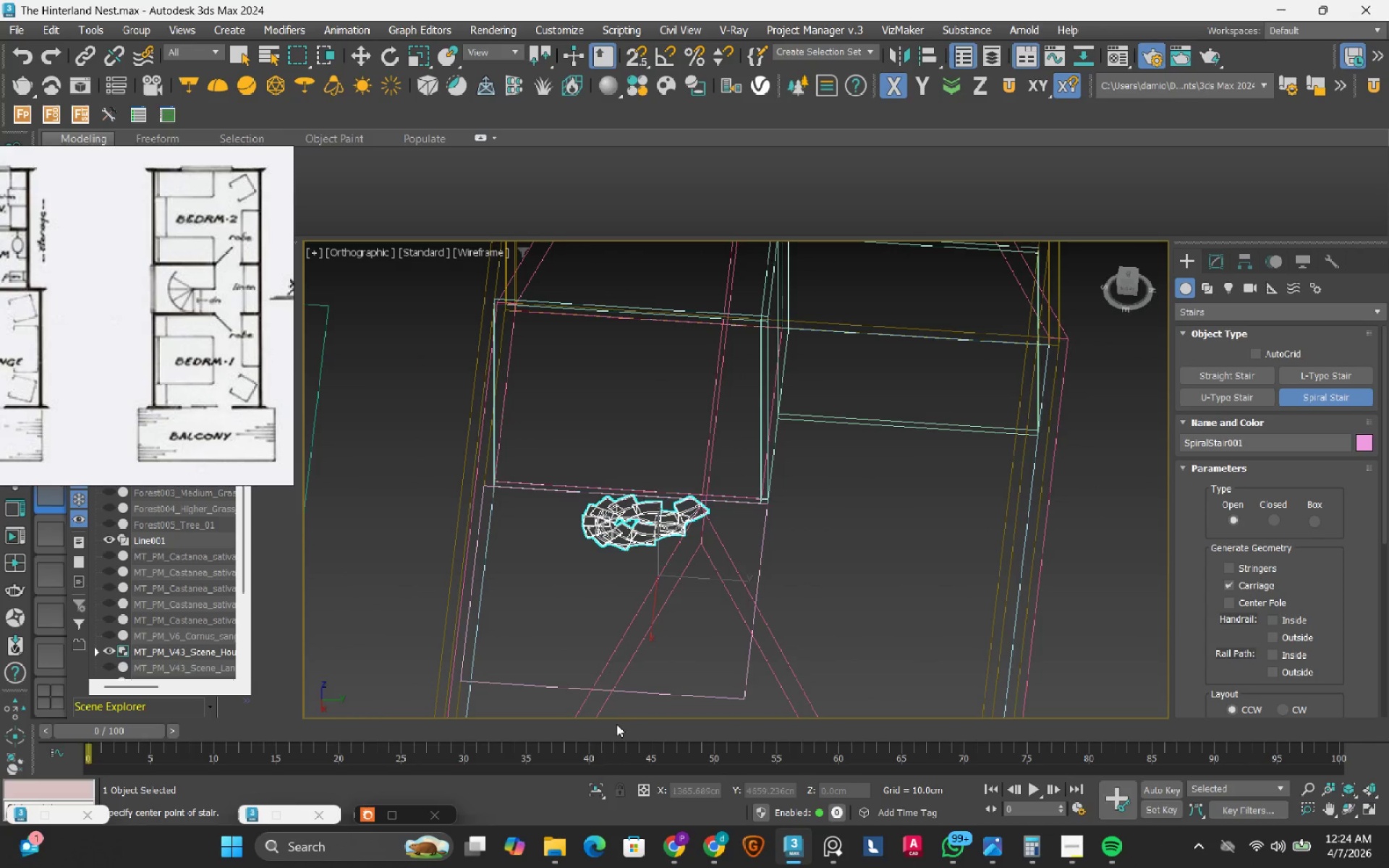 
hold_key(key=AltLeft, duration=0.91)
 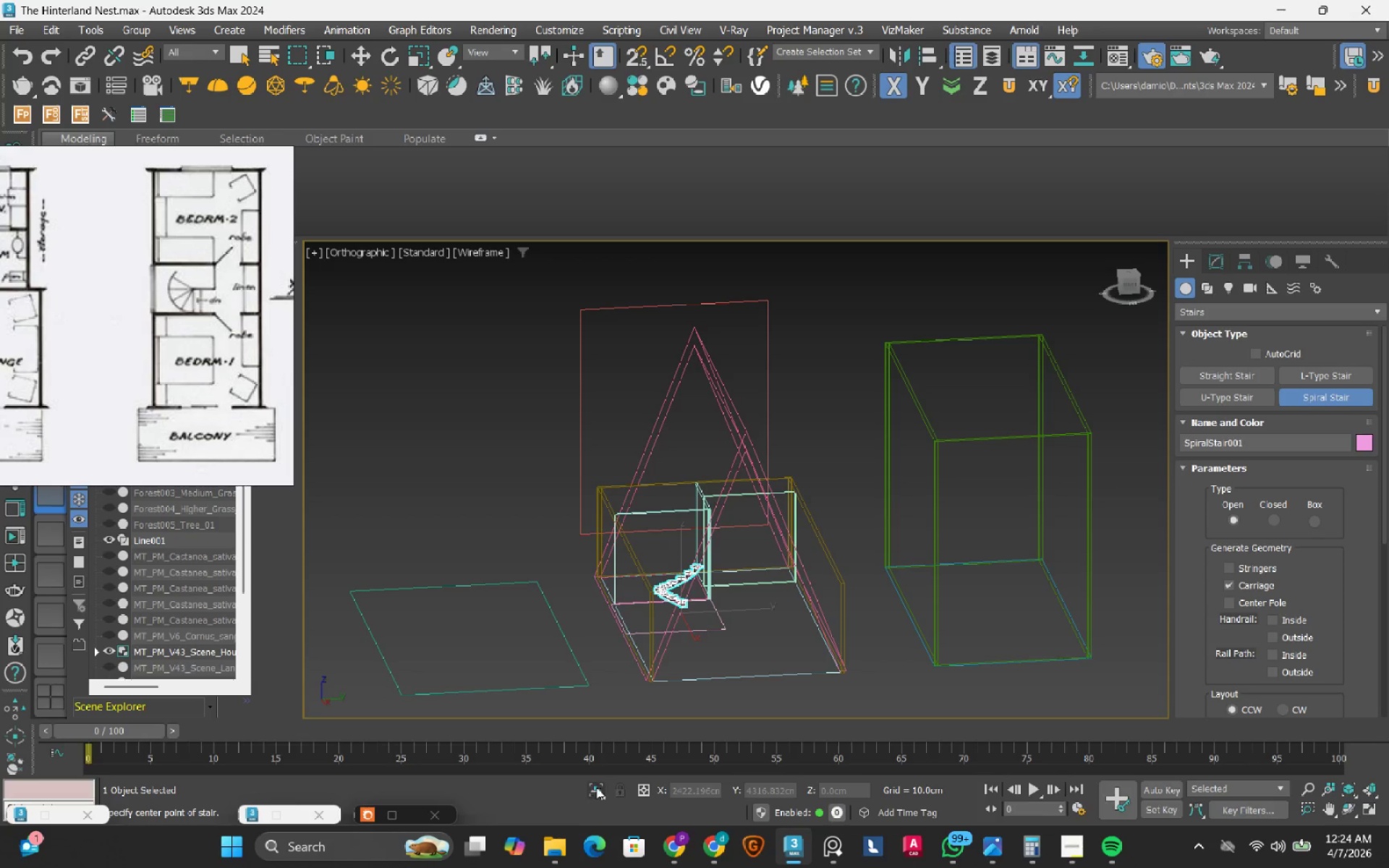 
scroll: coordinate [694, 622], scroll_direction: down, amount: 3.0
 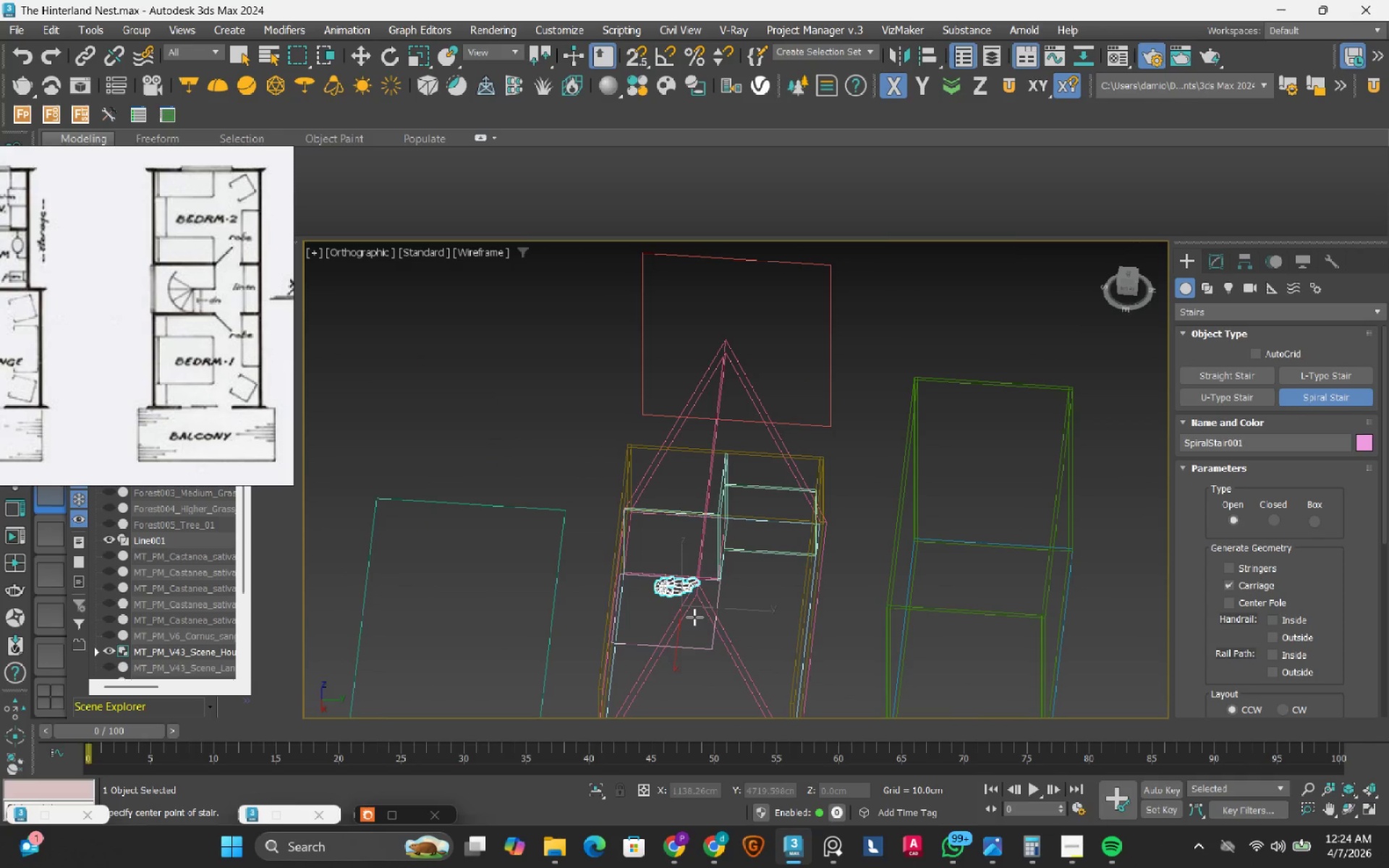 
left_click([590, 791])
 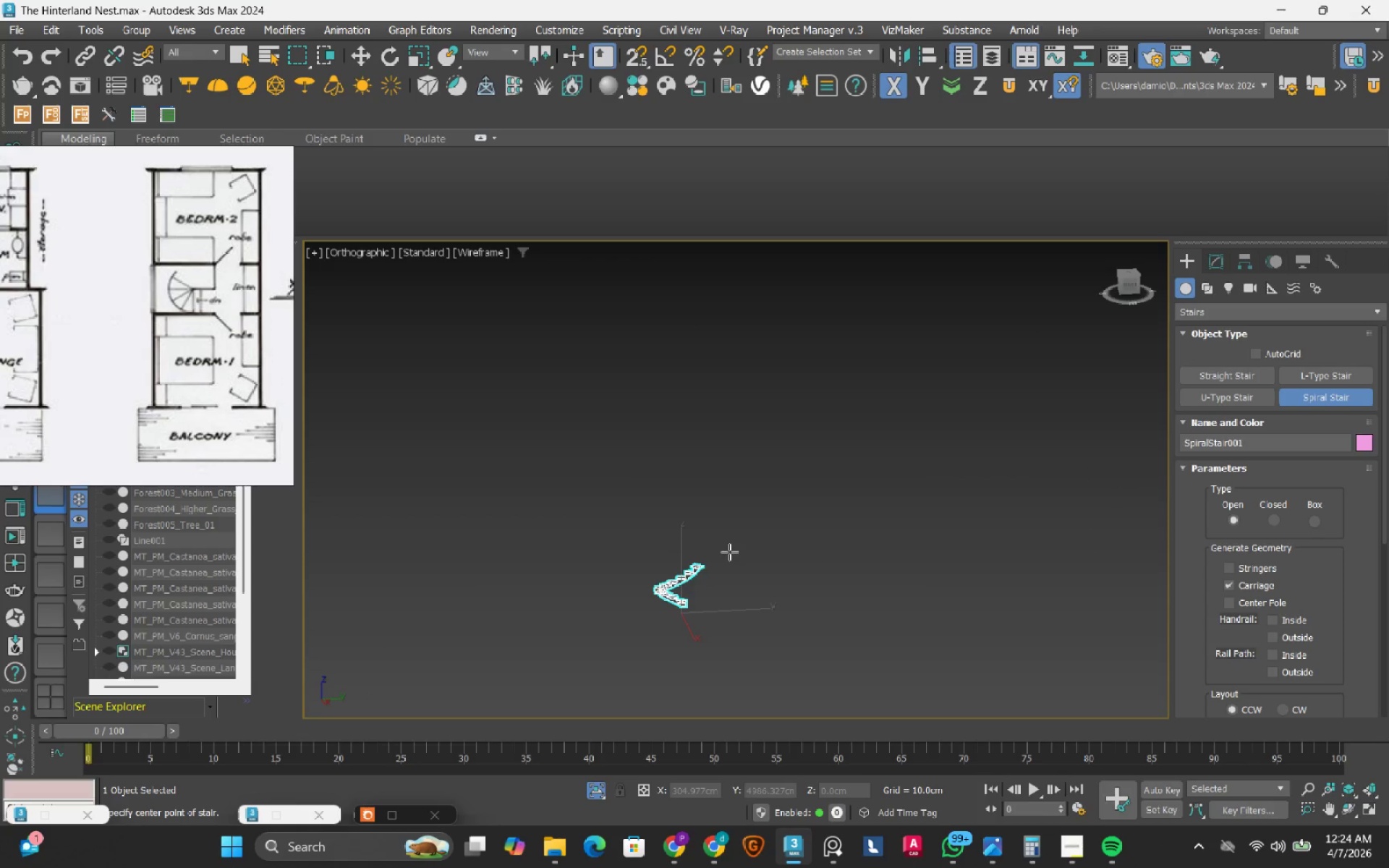 
scroll: coordinate [666, 600], scroll_direction: up, amount: 1.0
 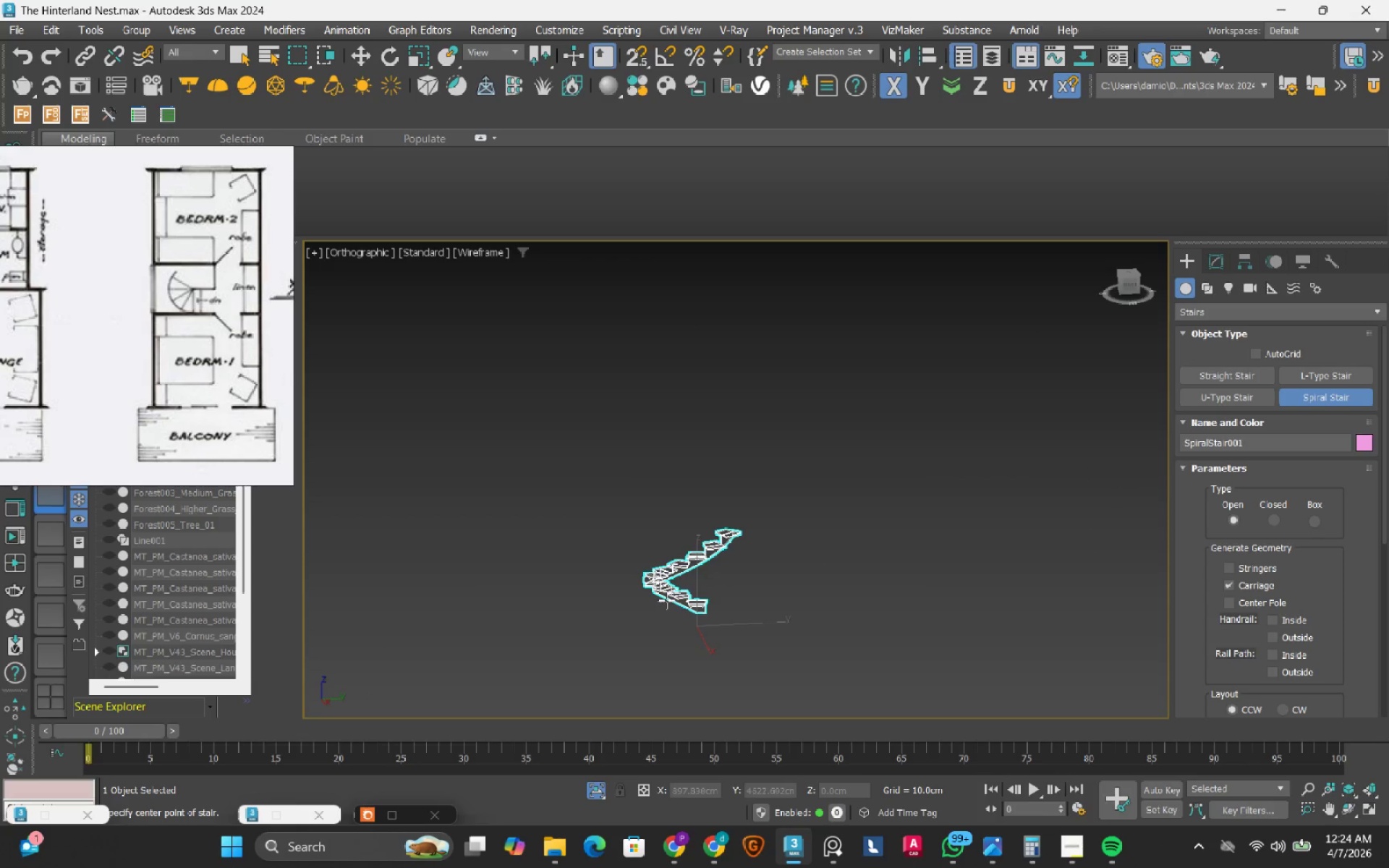 
key(Alt+AltLeft)
 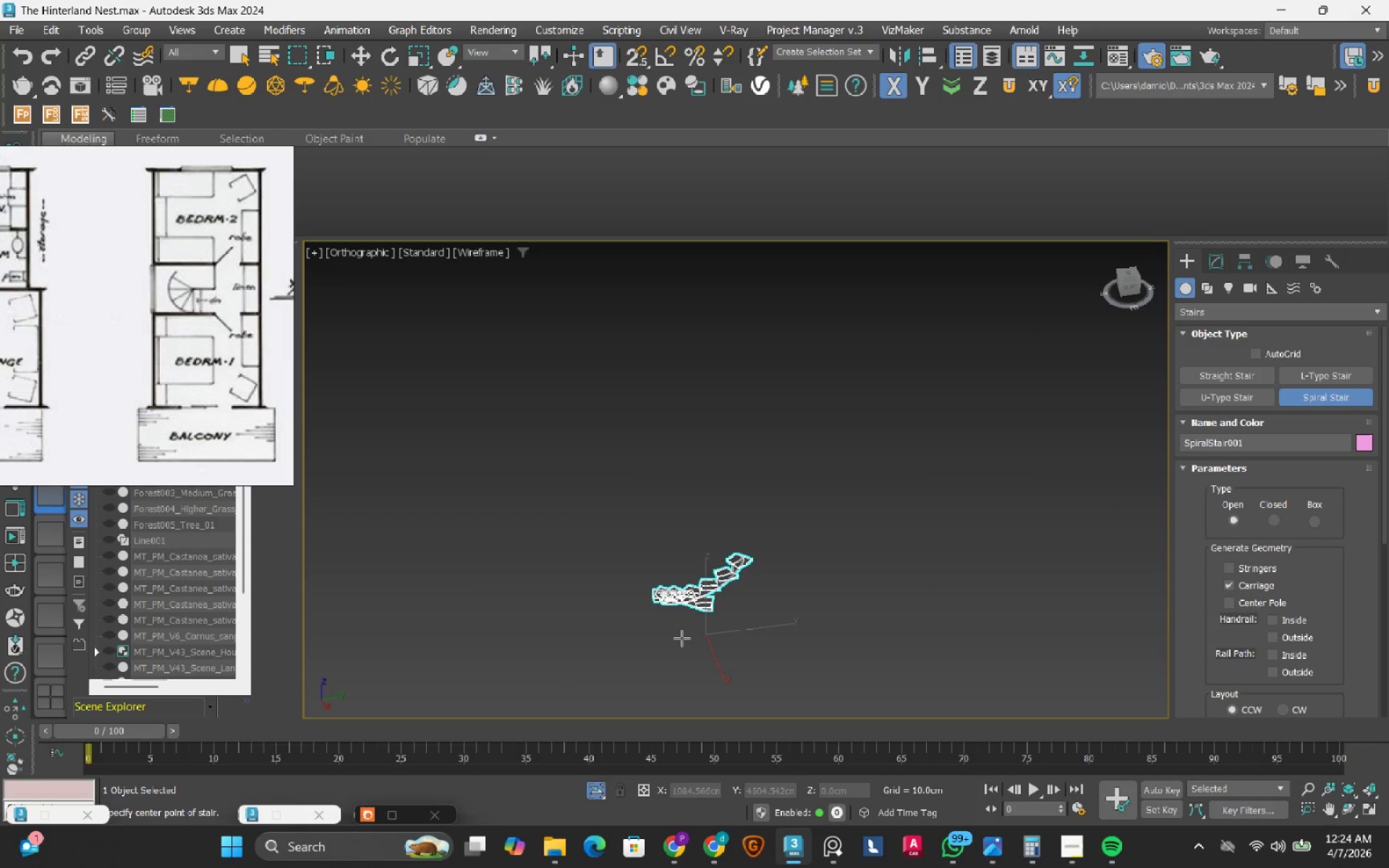 
key(F3)
 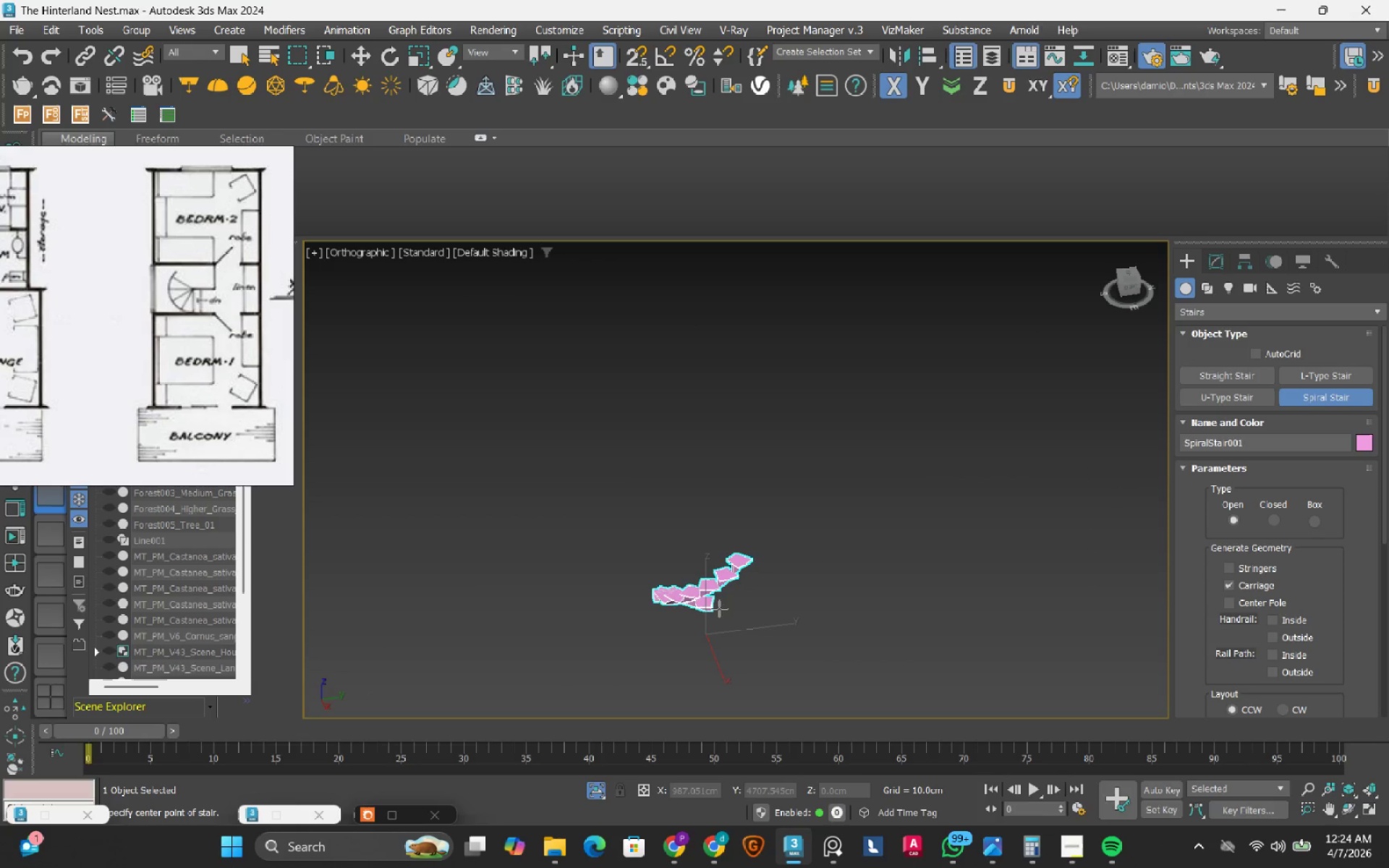 
hold_key(key=AltLeft, duration=0.77)
 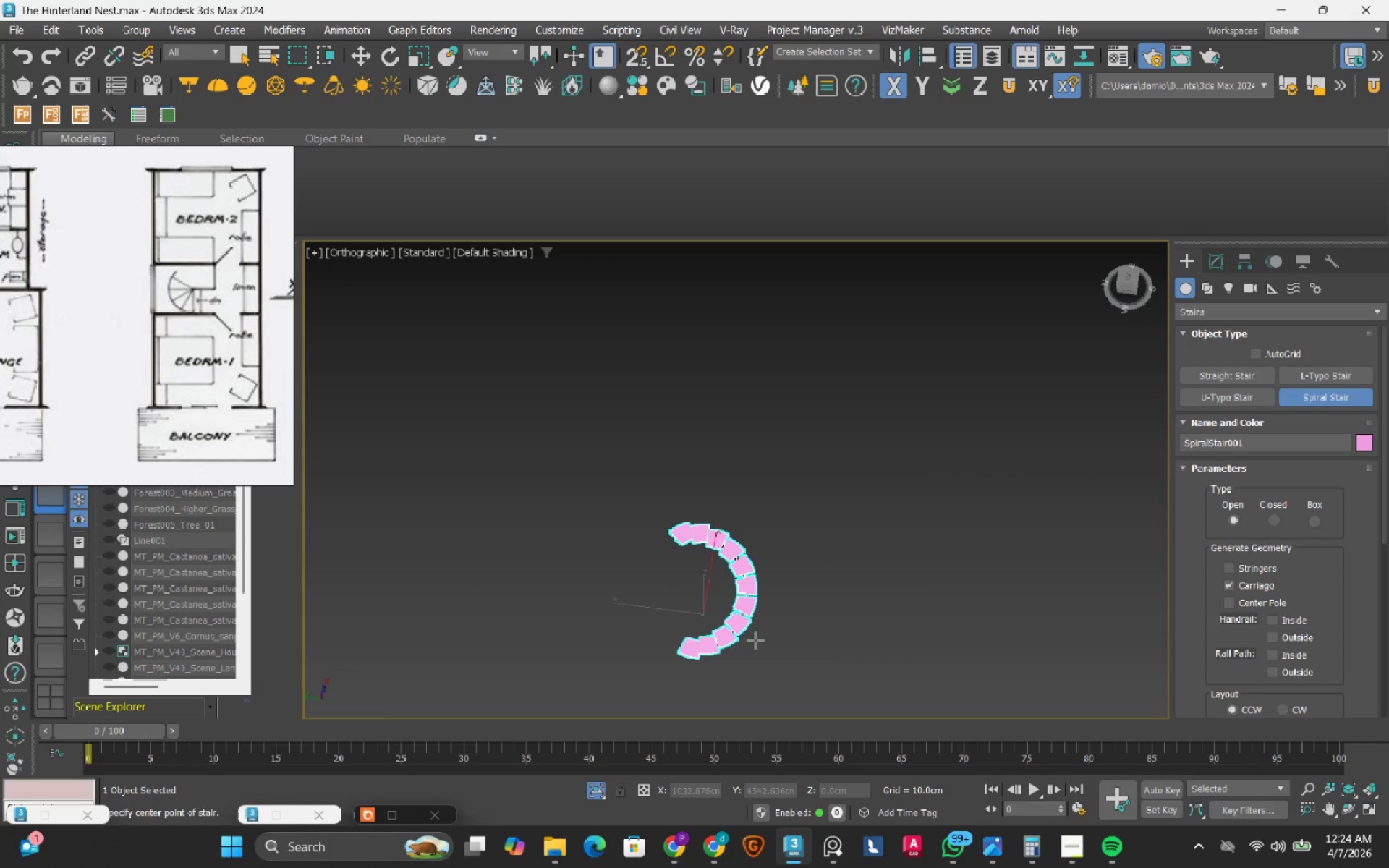 
hold_key(key=AltLeft, duration=0.67)
 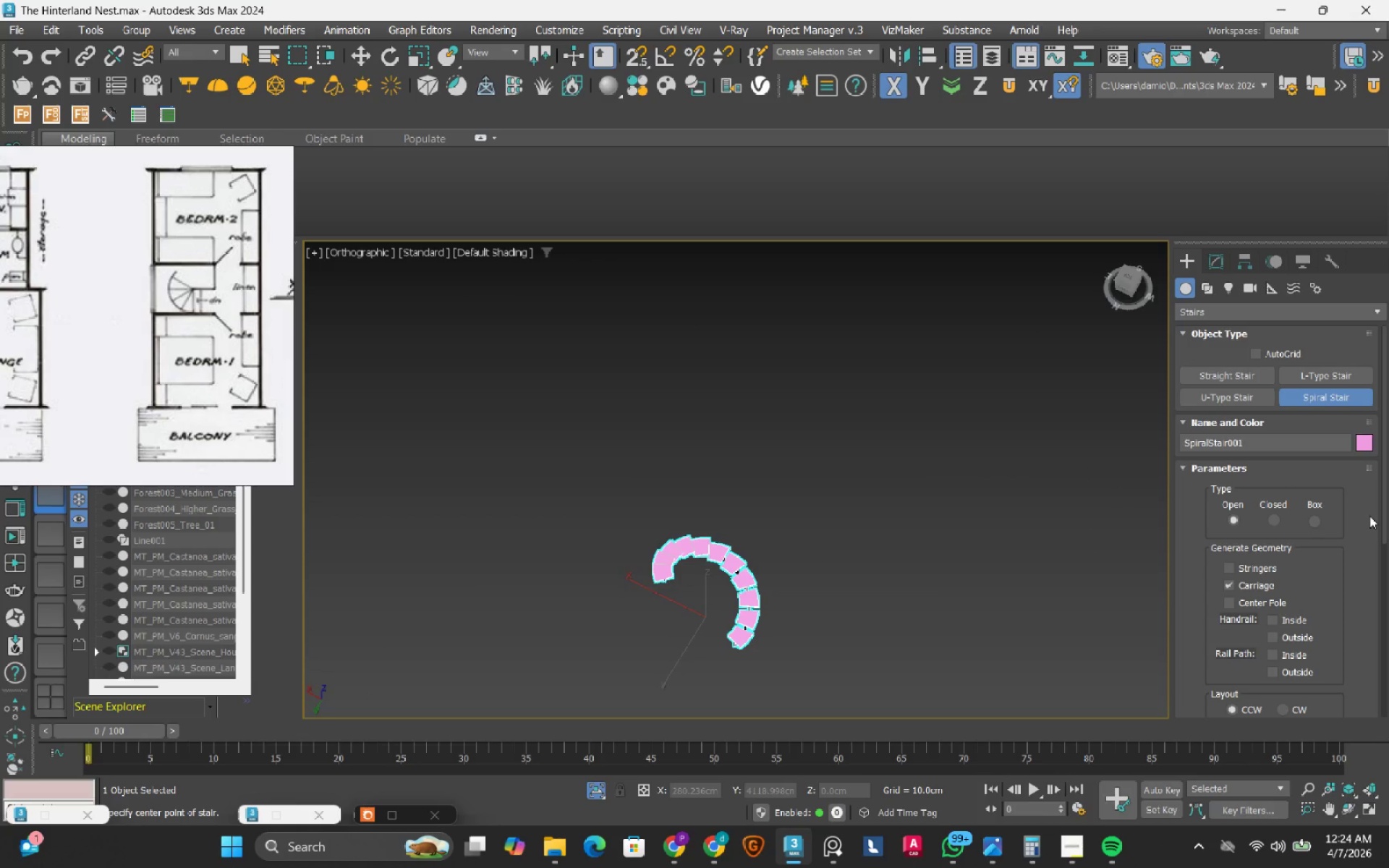 
left_click_drag(start_coordinate=[1385, 522], to_coordinate=[1388, 543])
 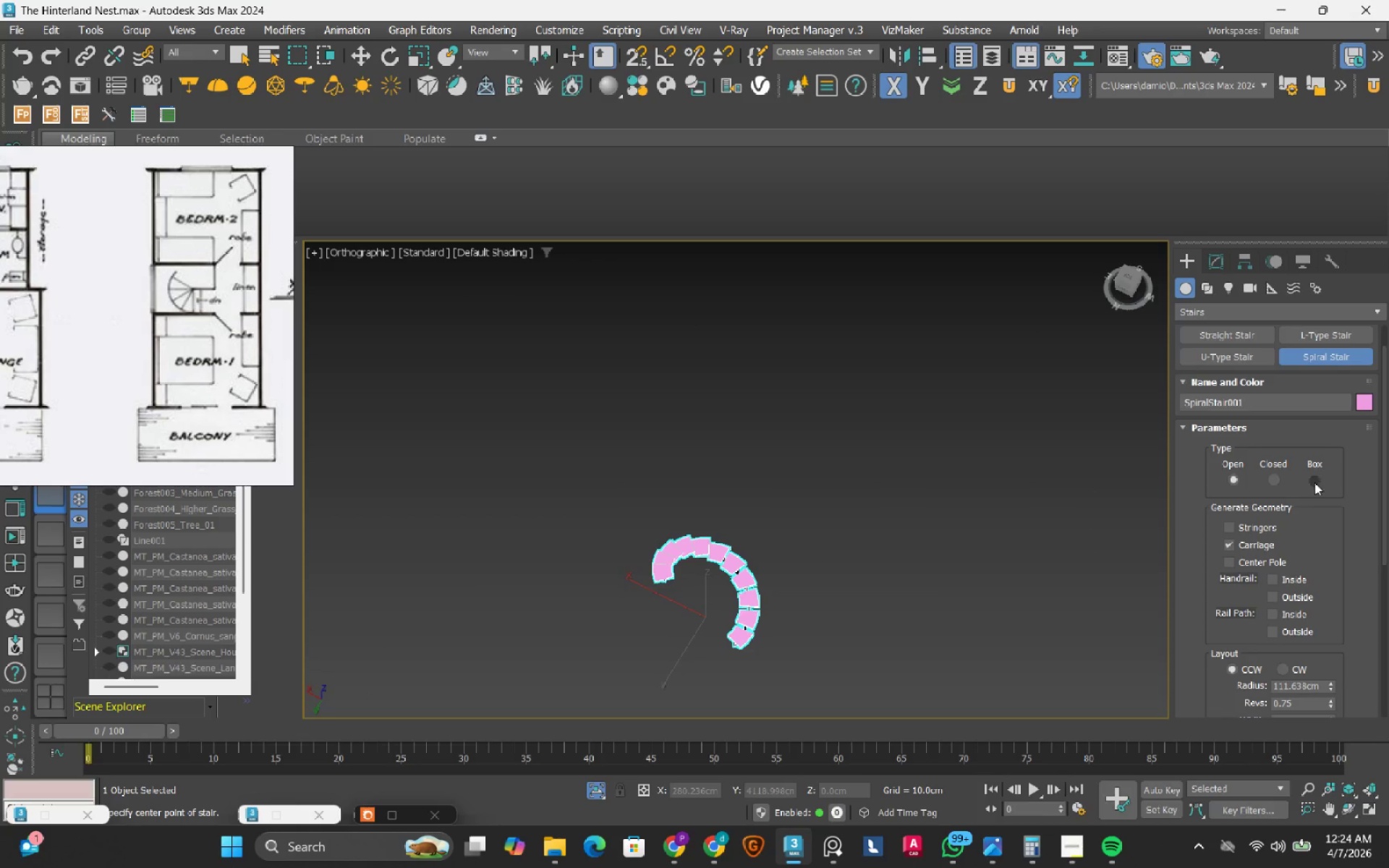 
left_click([1314, 482])
 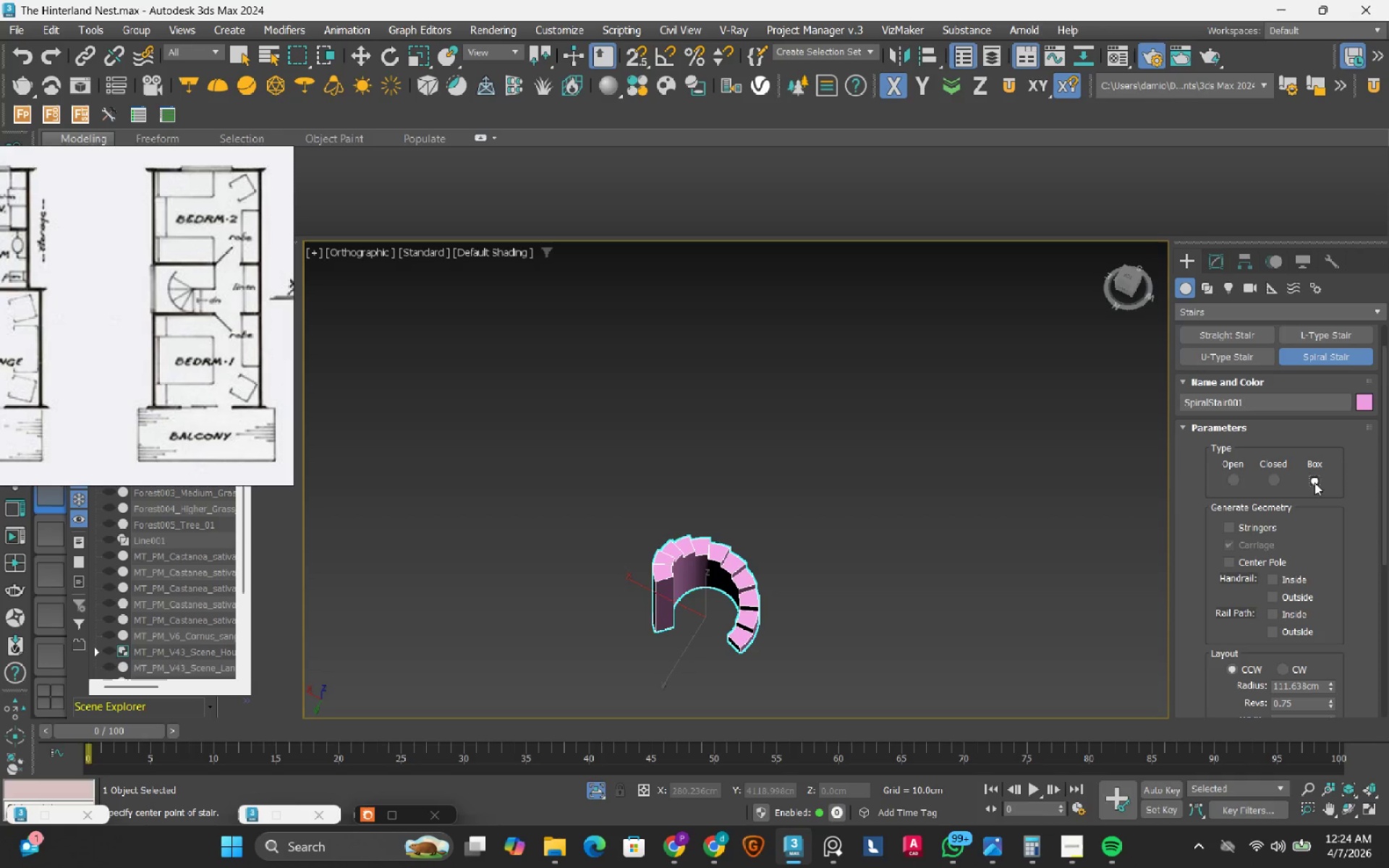 
wait(6.19)
 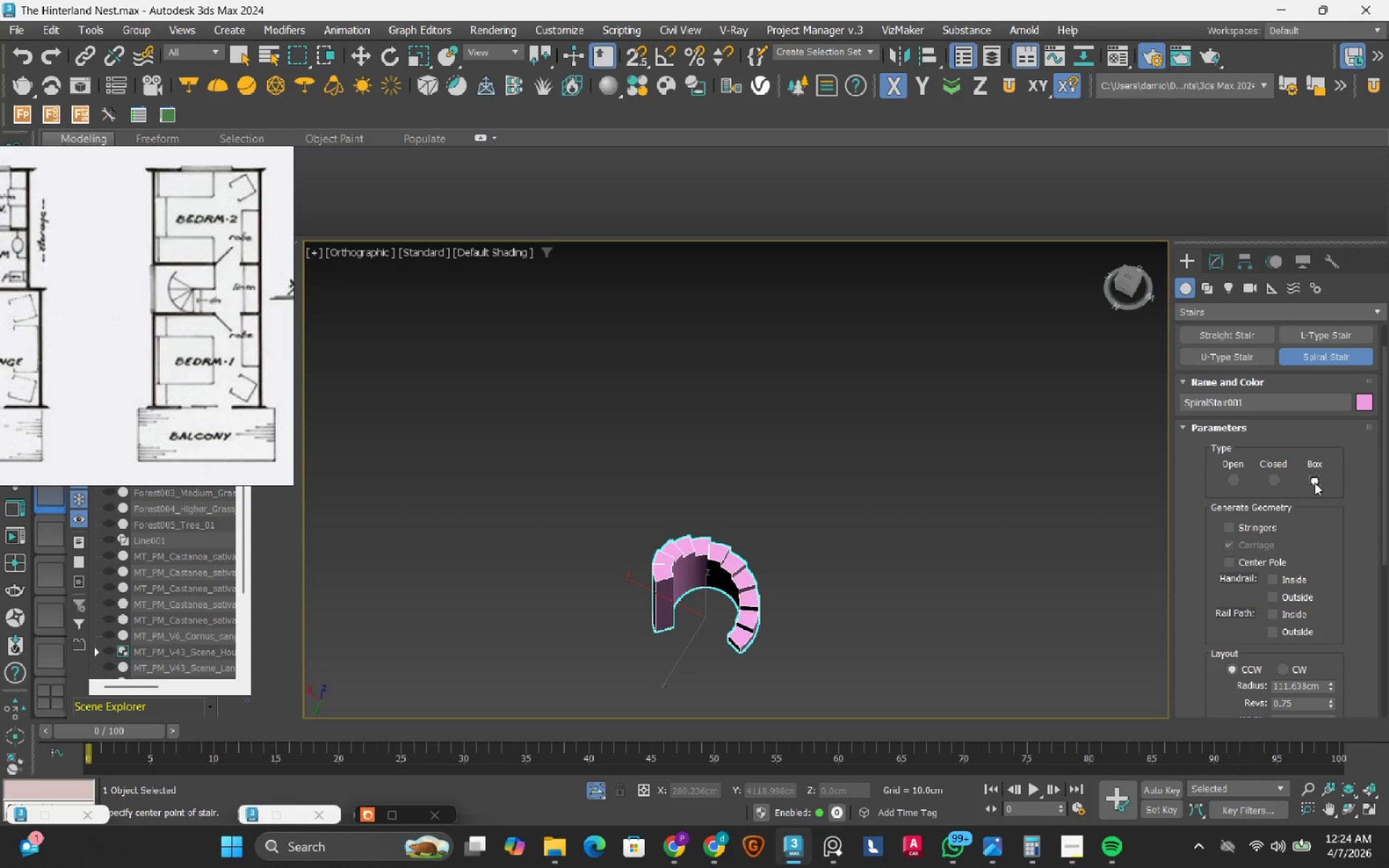 
hold_key(key=AltLeft, duration=0.94)
 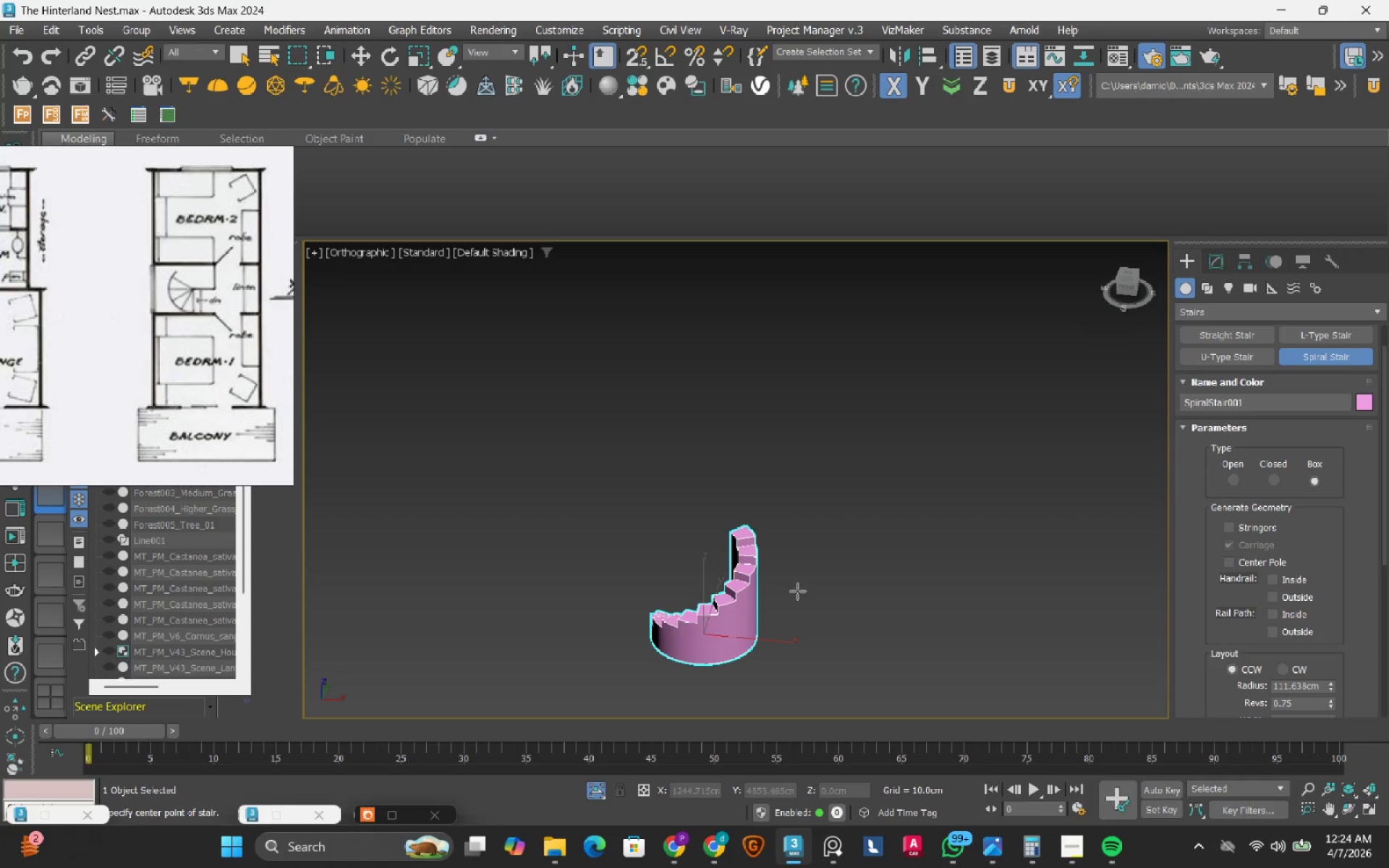 
hold_key(key=AltLeft, duration=1.51)
 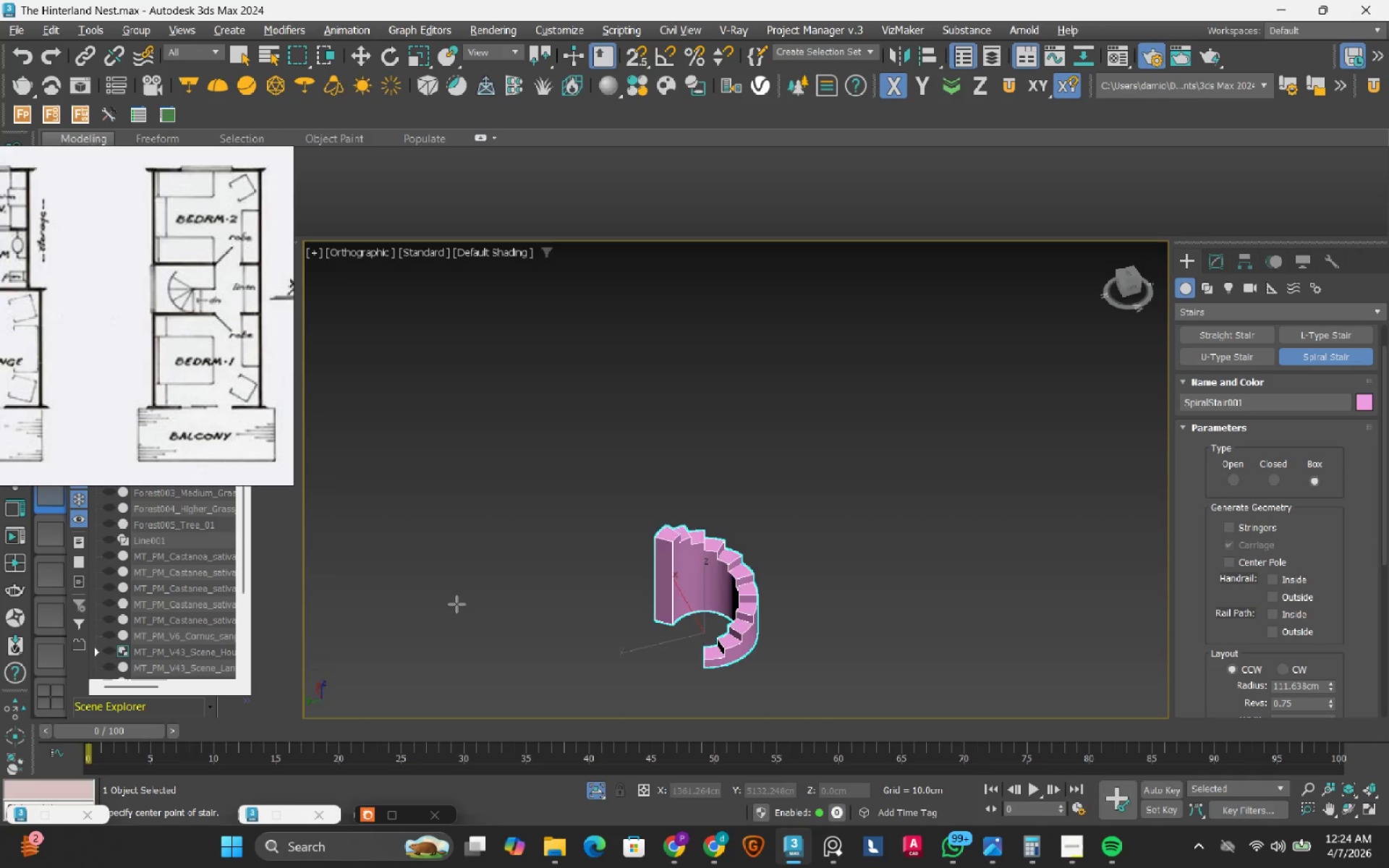 
hold_key(key=AltLeft, duration=1.34)
 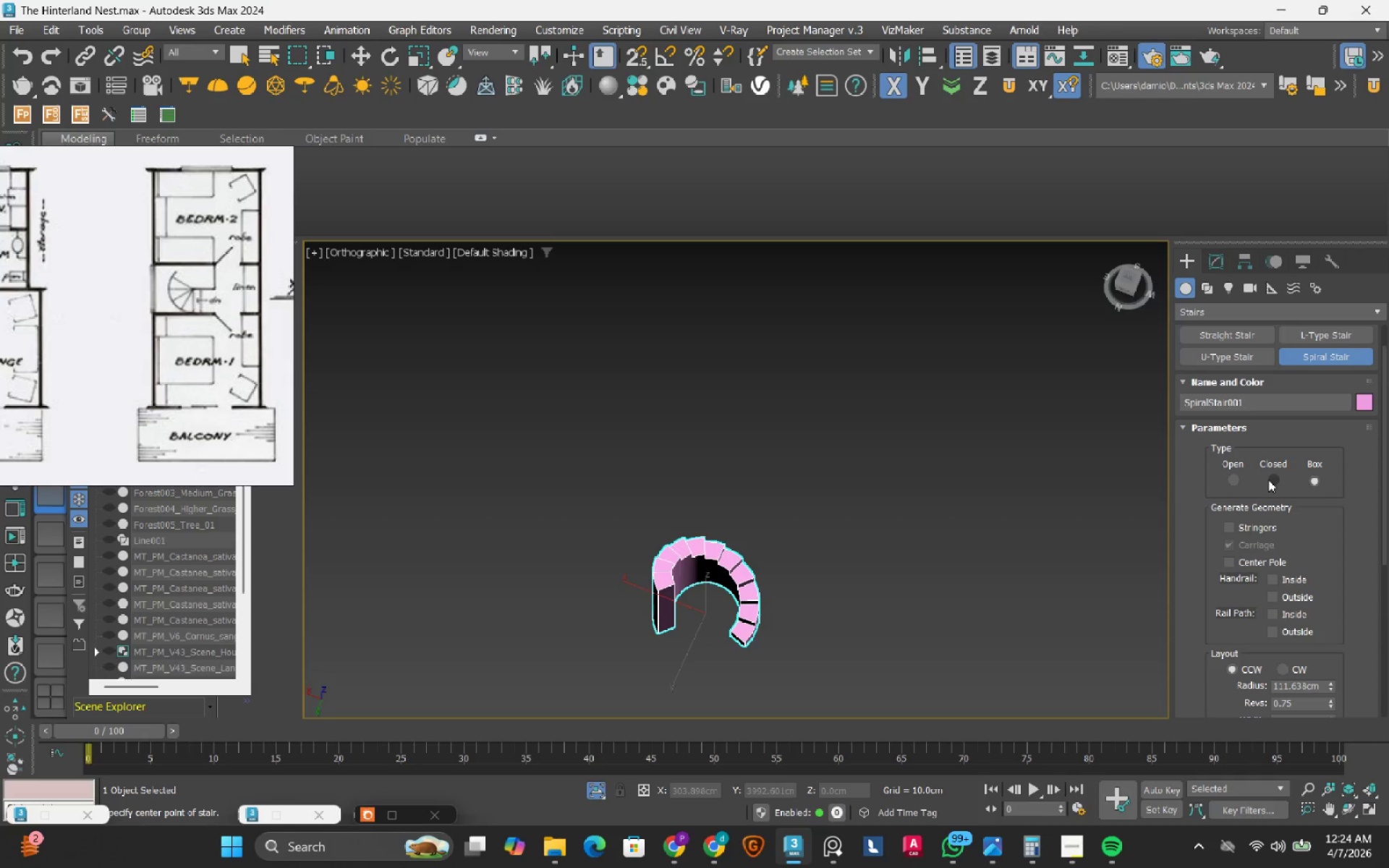 
wait(6.3)
 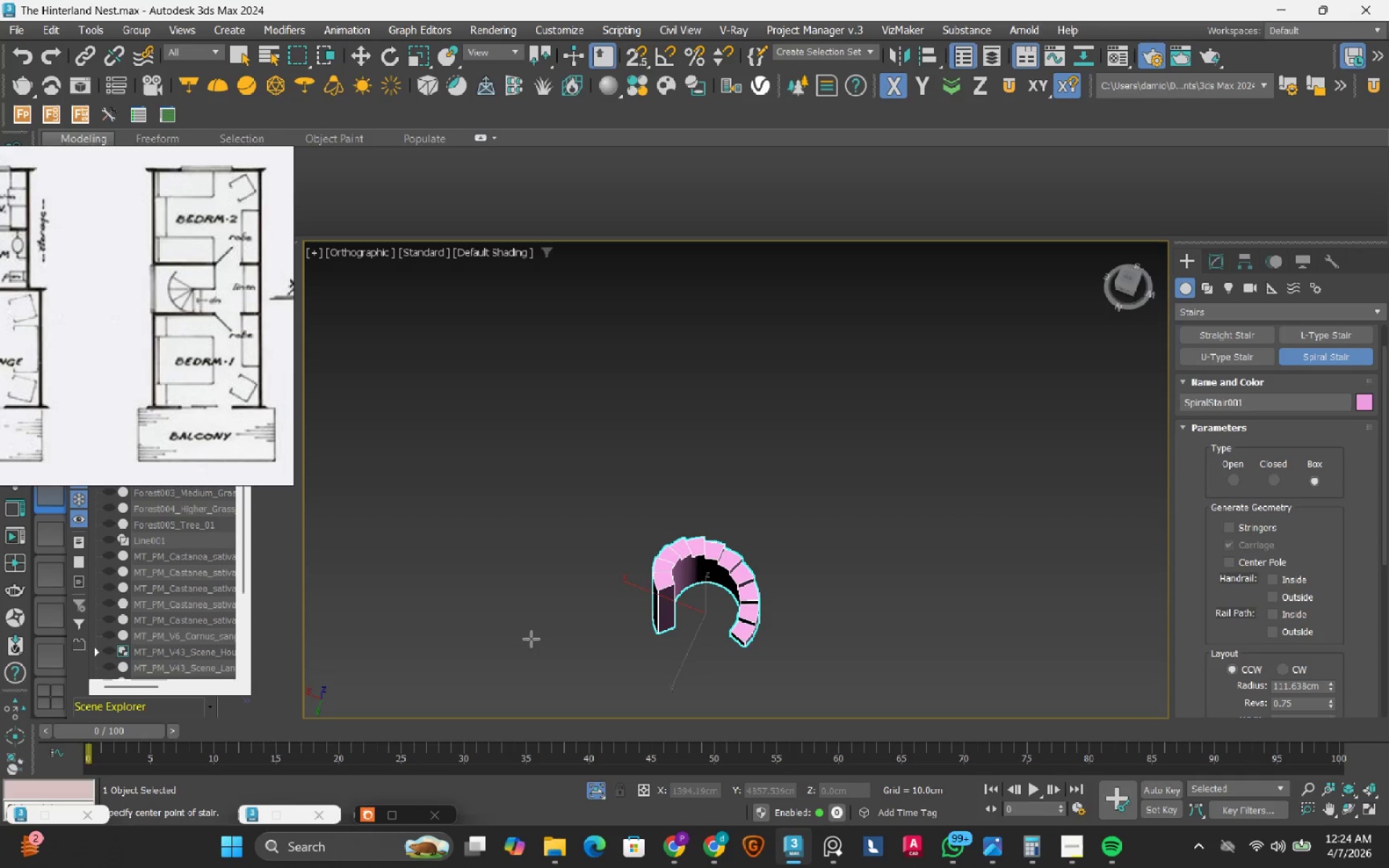 
left_click([1228, 566])
 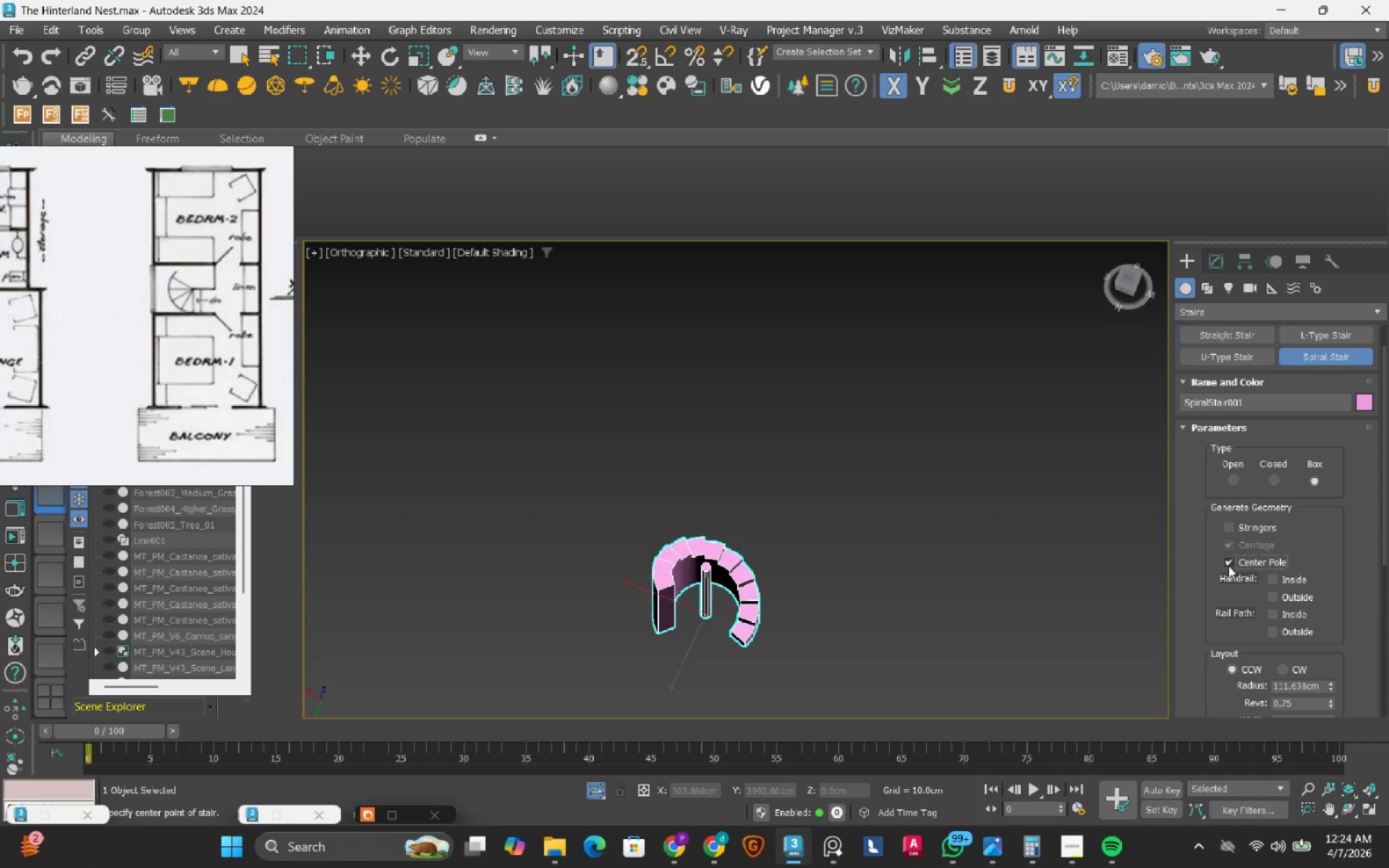 
left_click([1228, 566])
 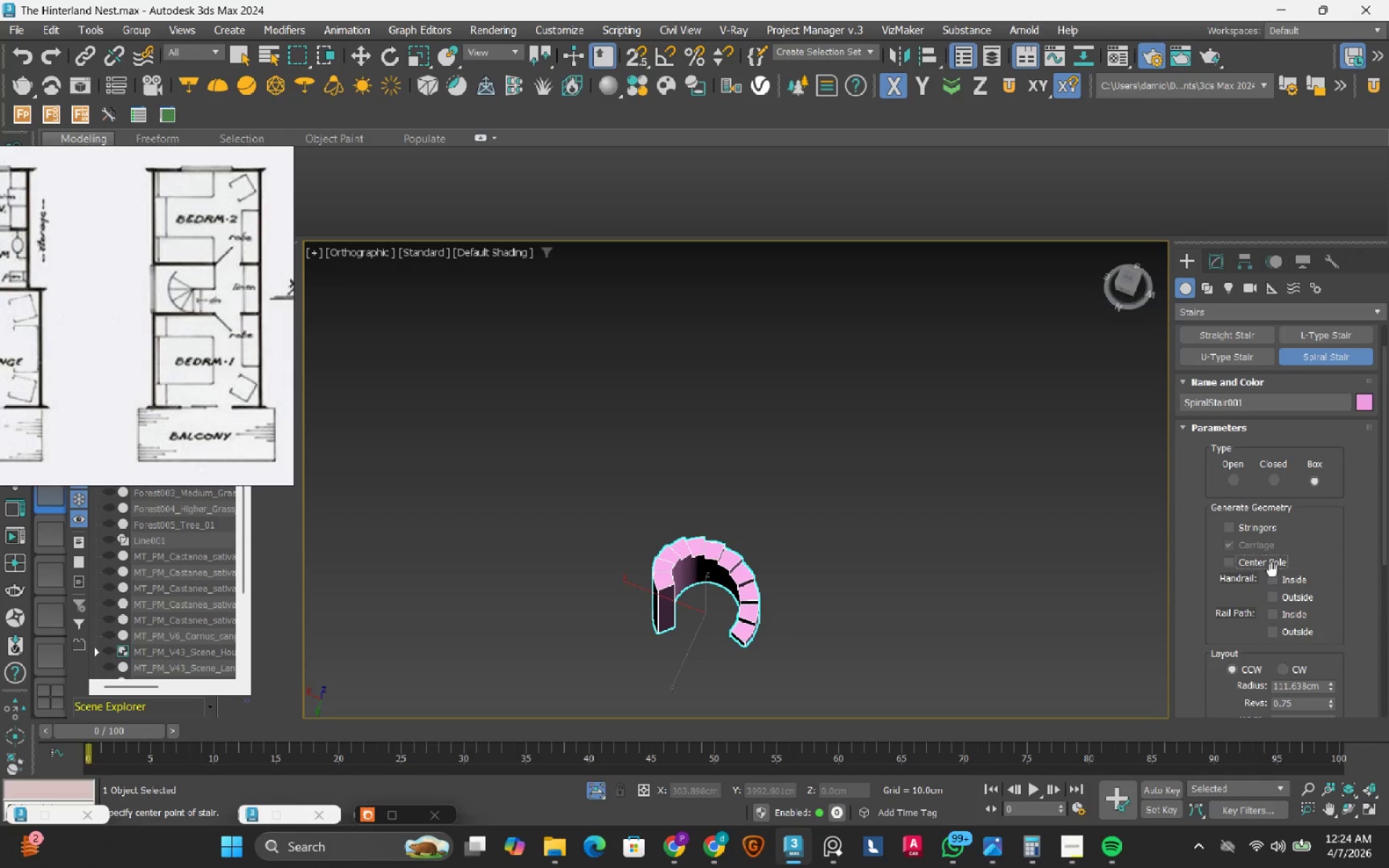 
left_click([1273, 576])
 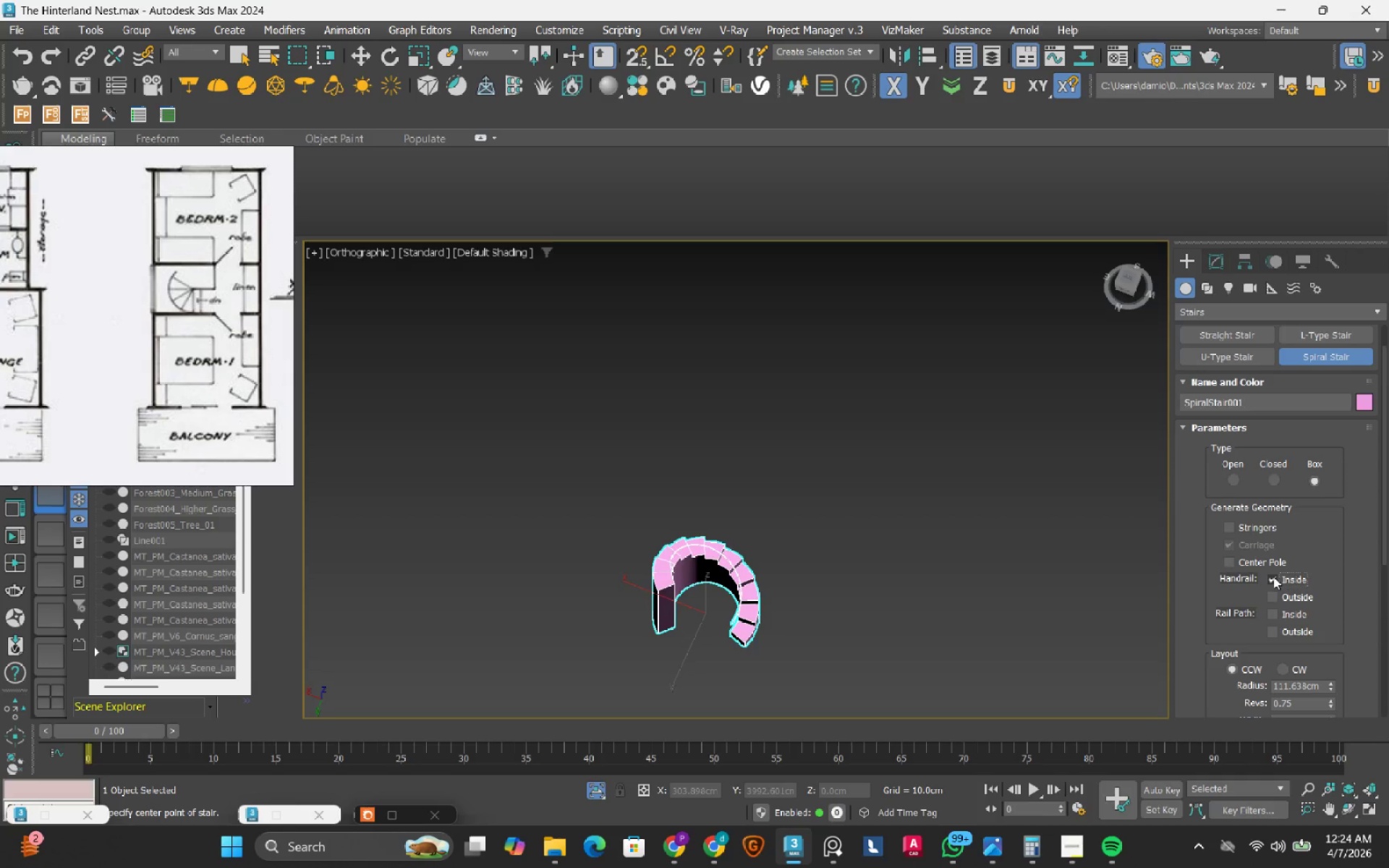 
left_click([1273, 576])
 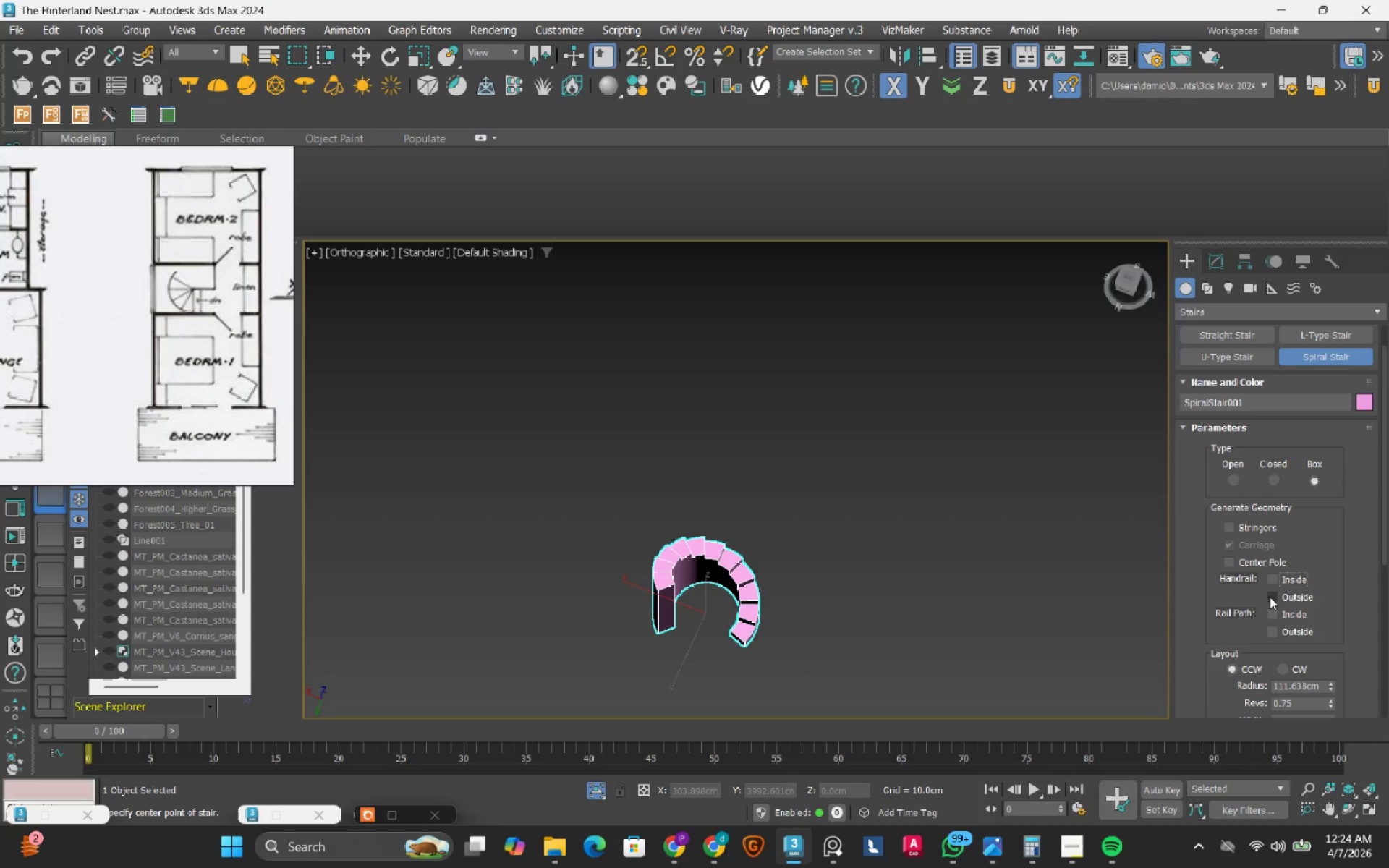 
left_click([1270, 597])
 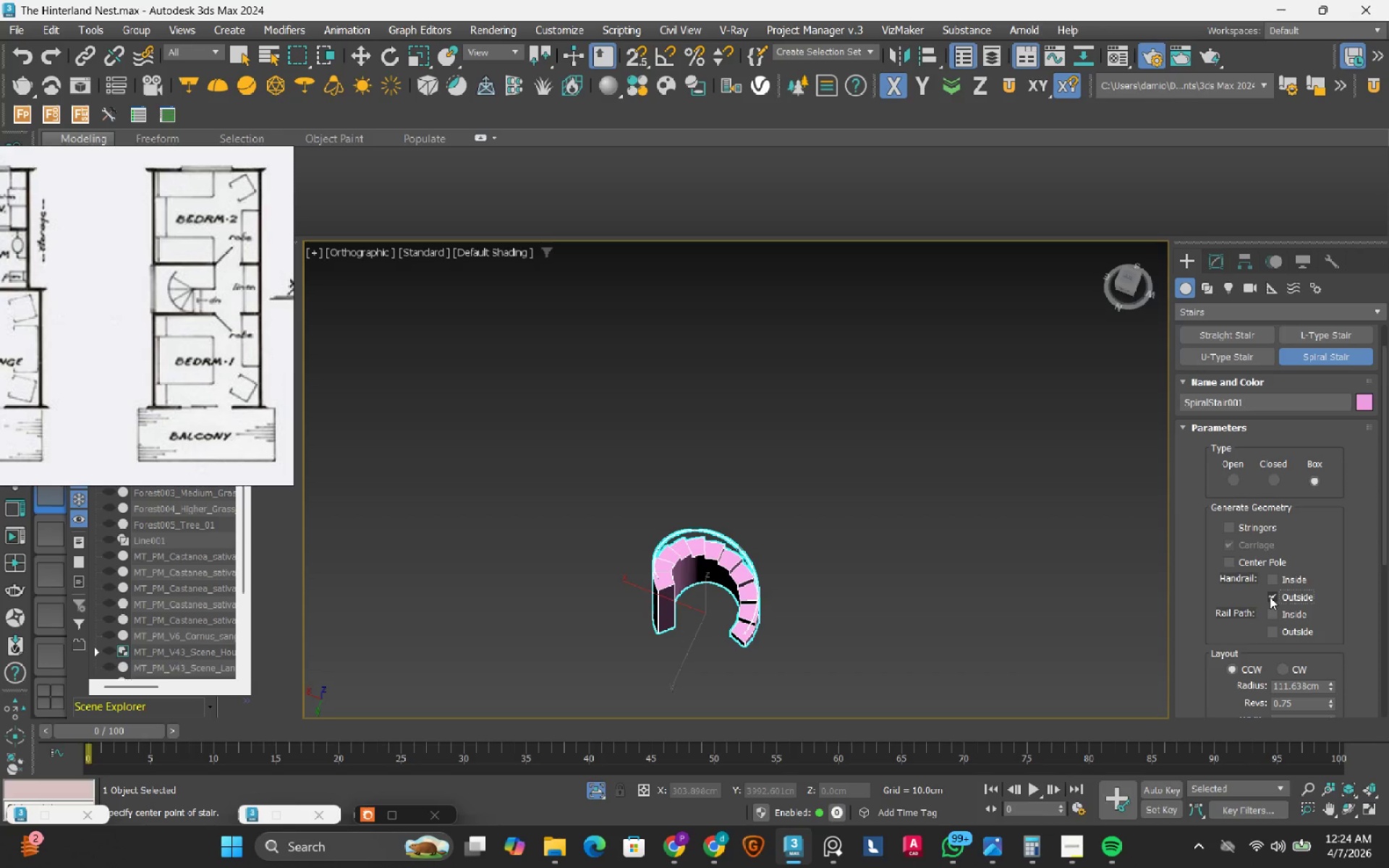 
left_click([1270, 597])
 